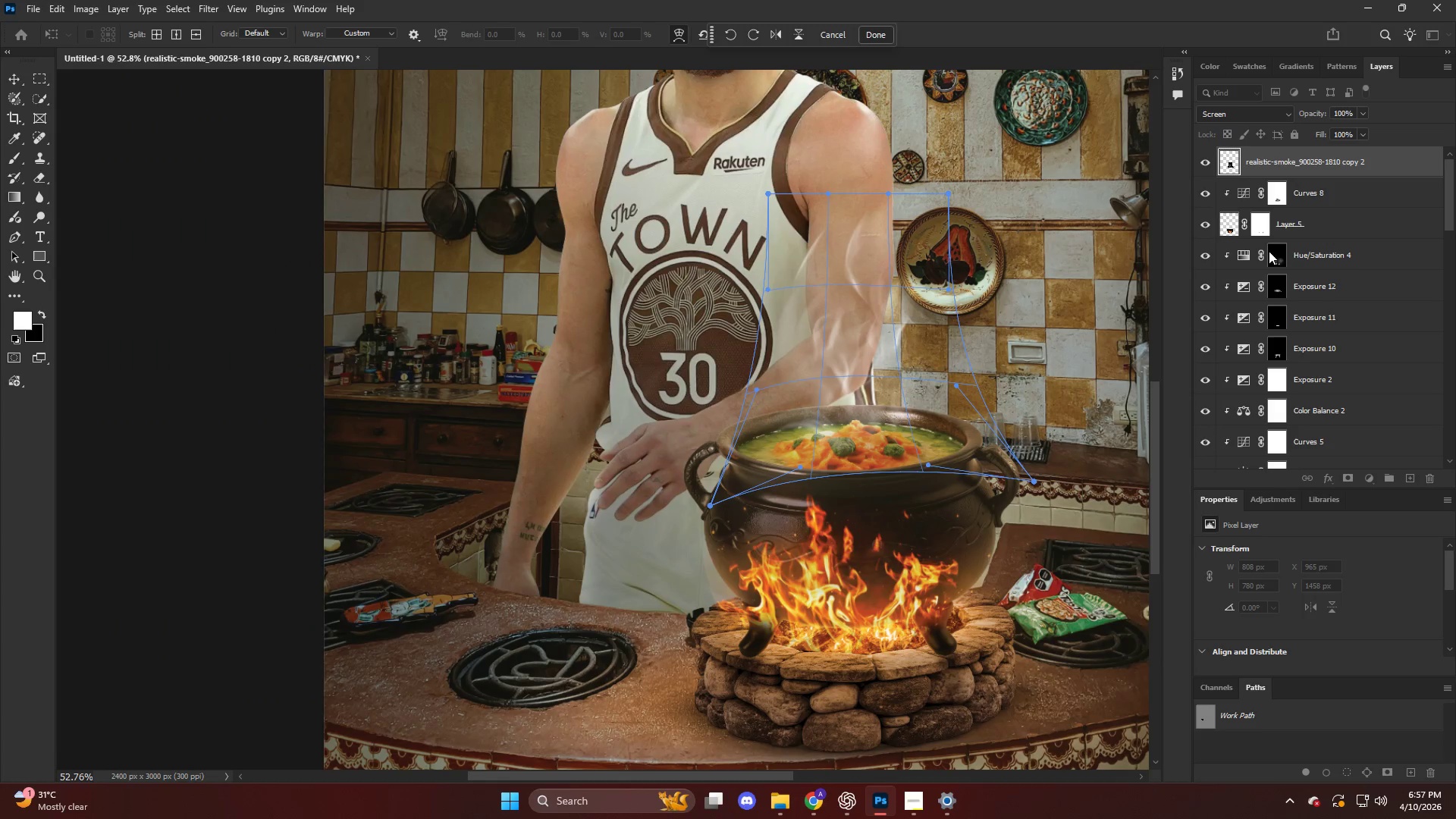 
key(Alt+AltLeft)
 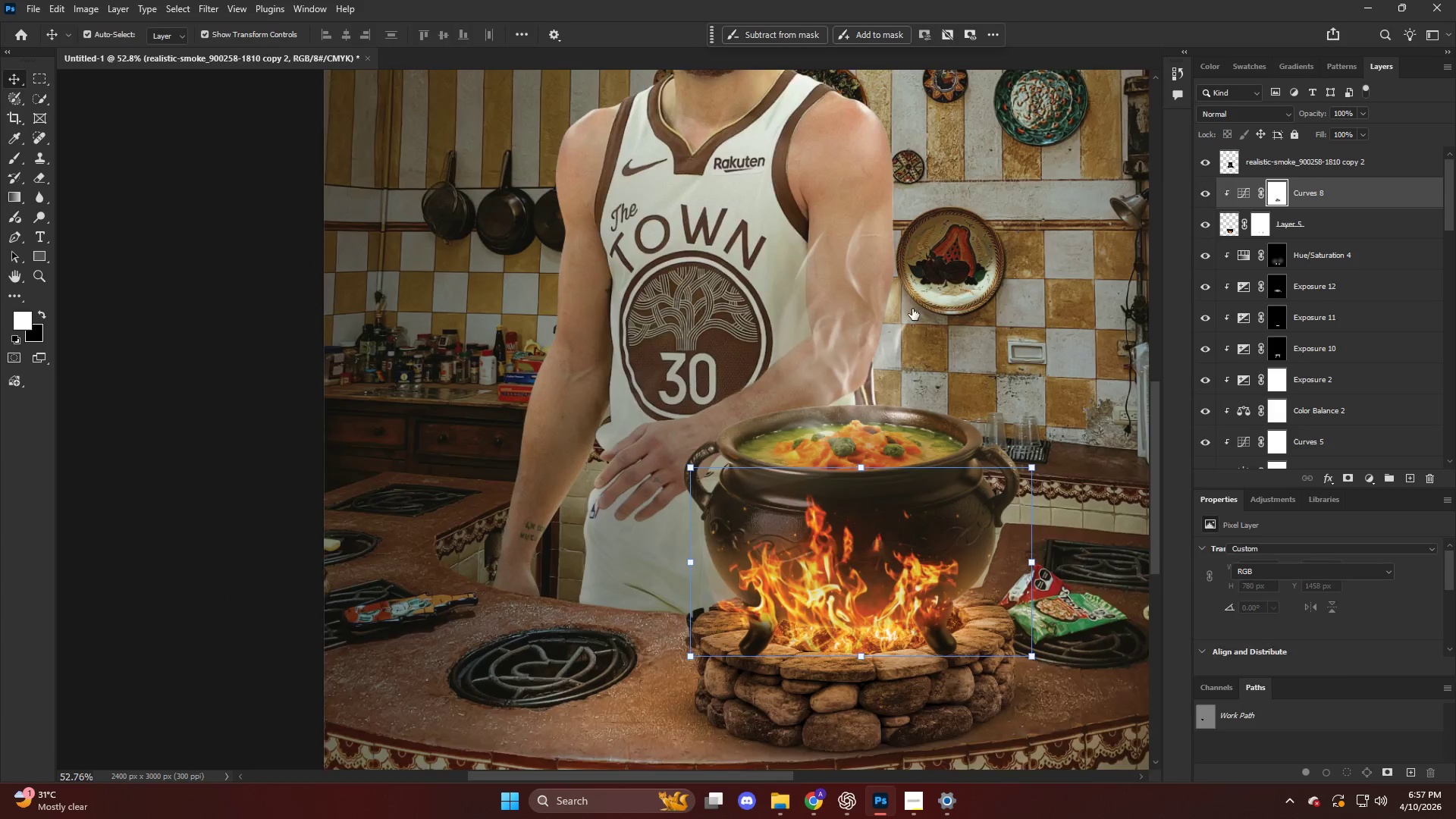 
scroll: coordinate [911, 309], scroll_direction: down, amount: 6.0
 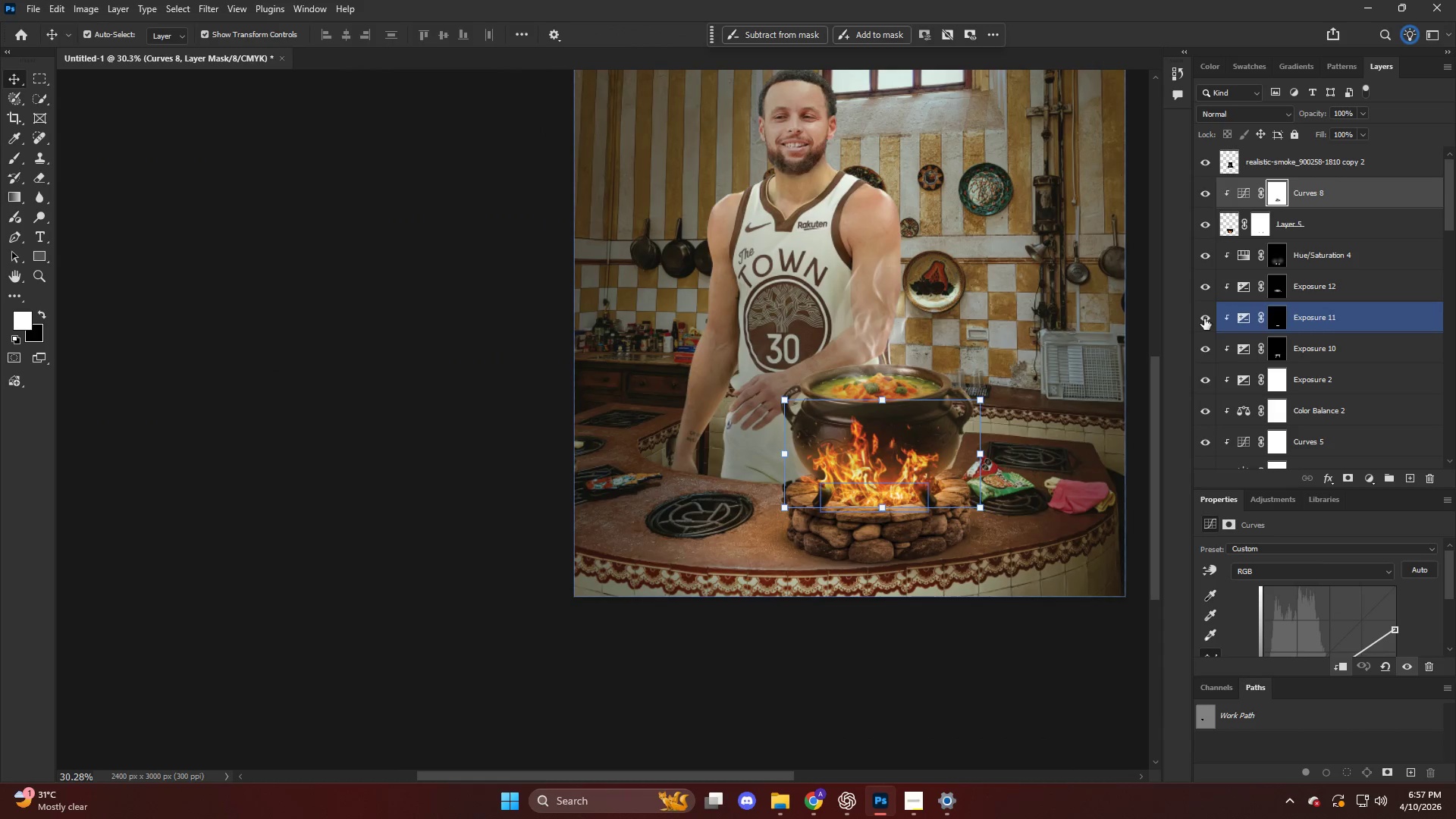 
hold_key(key=ControlLeft, duration=0.58)
scroll: coordinate [1043, 358], scroll_direction: down, amount: 7.0
 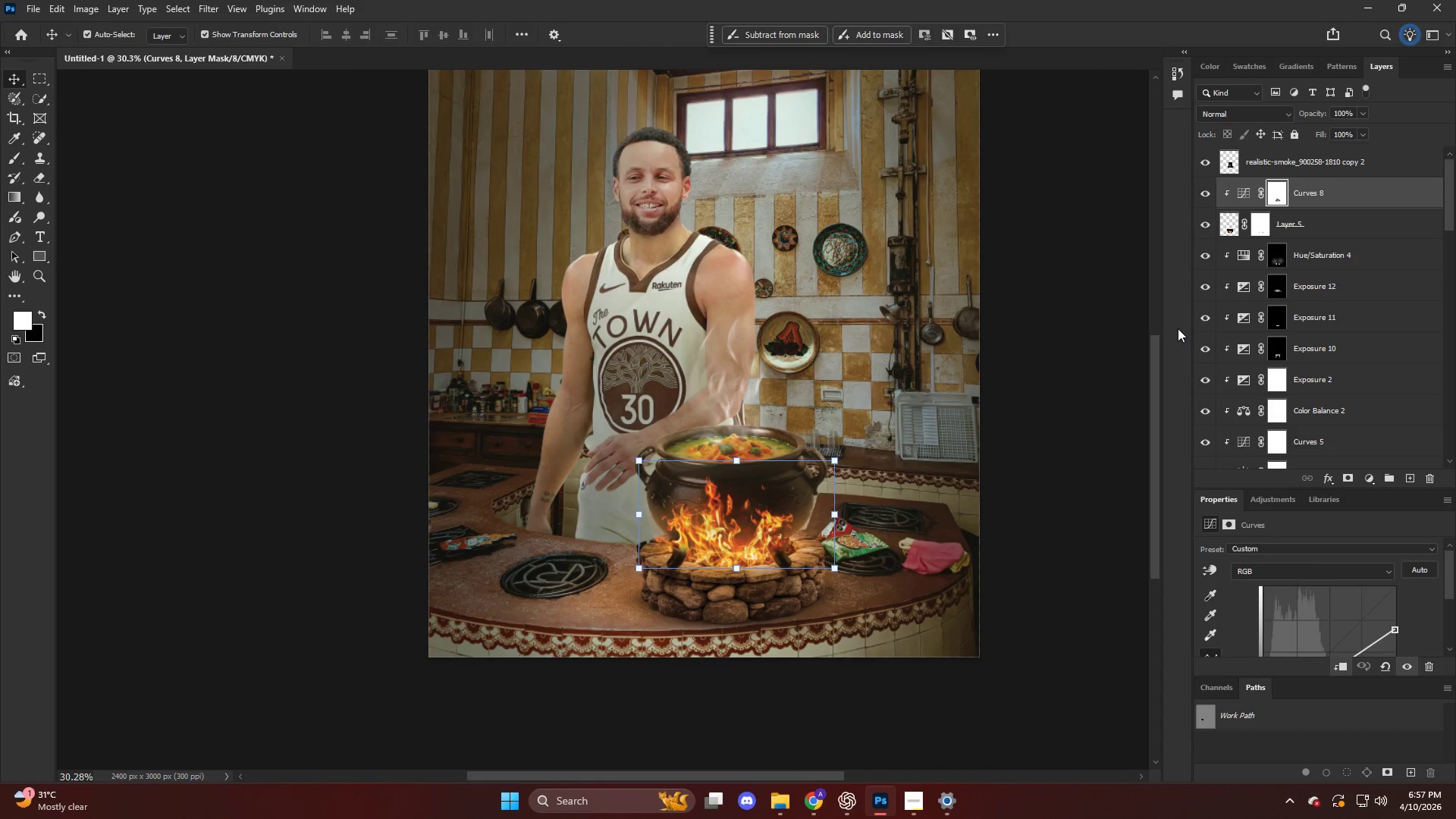 
key(Alt+AltLeft)
 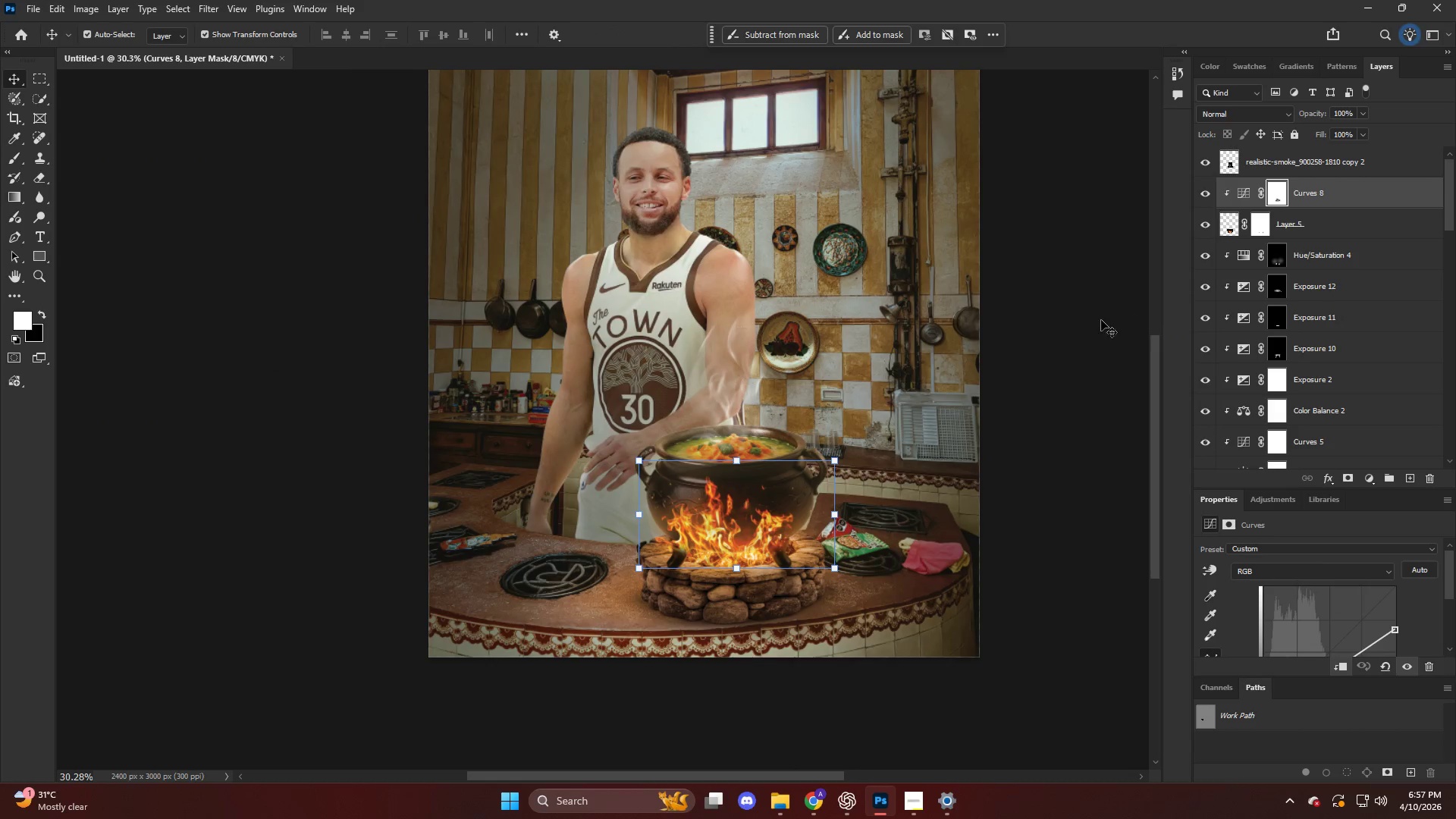 
scroll: coordinate [1097, 320], scroll_direction: down, amount: 5.0
 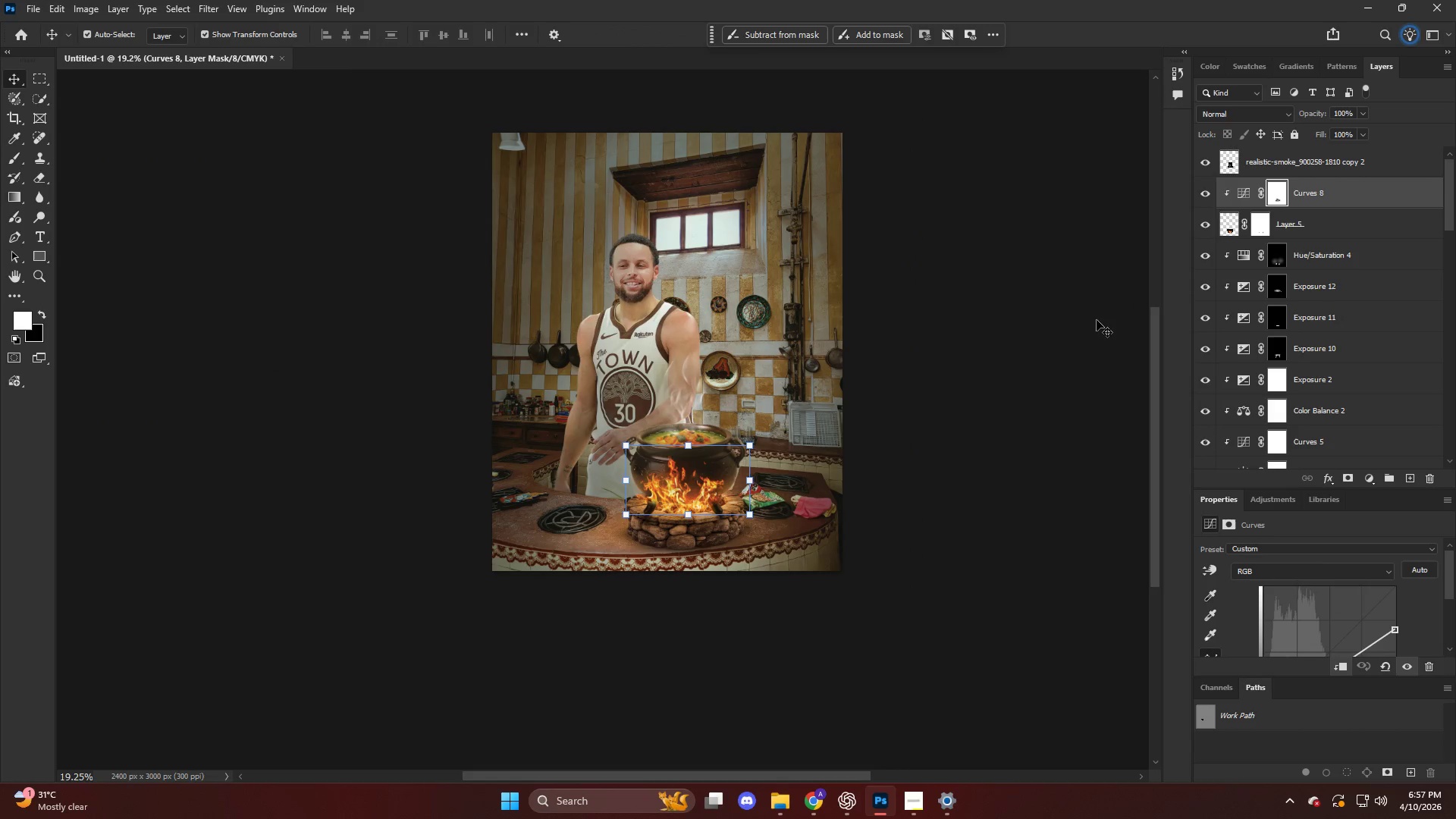 
key(Alt+AltLeft)
 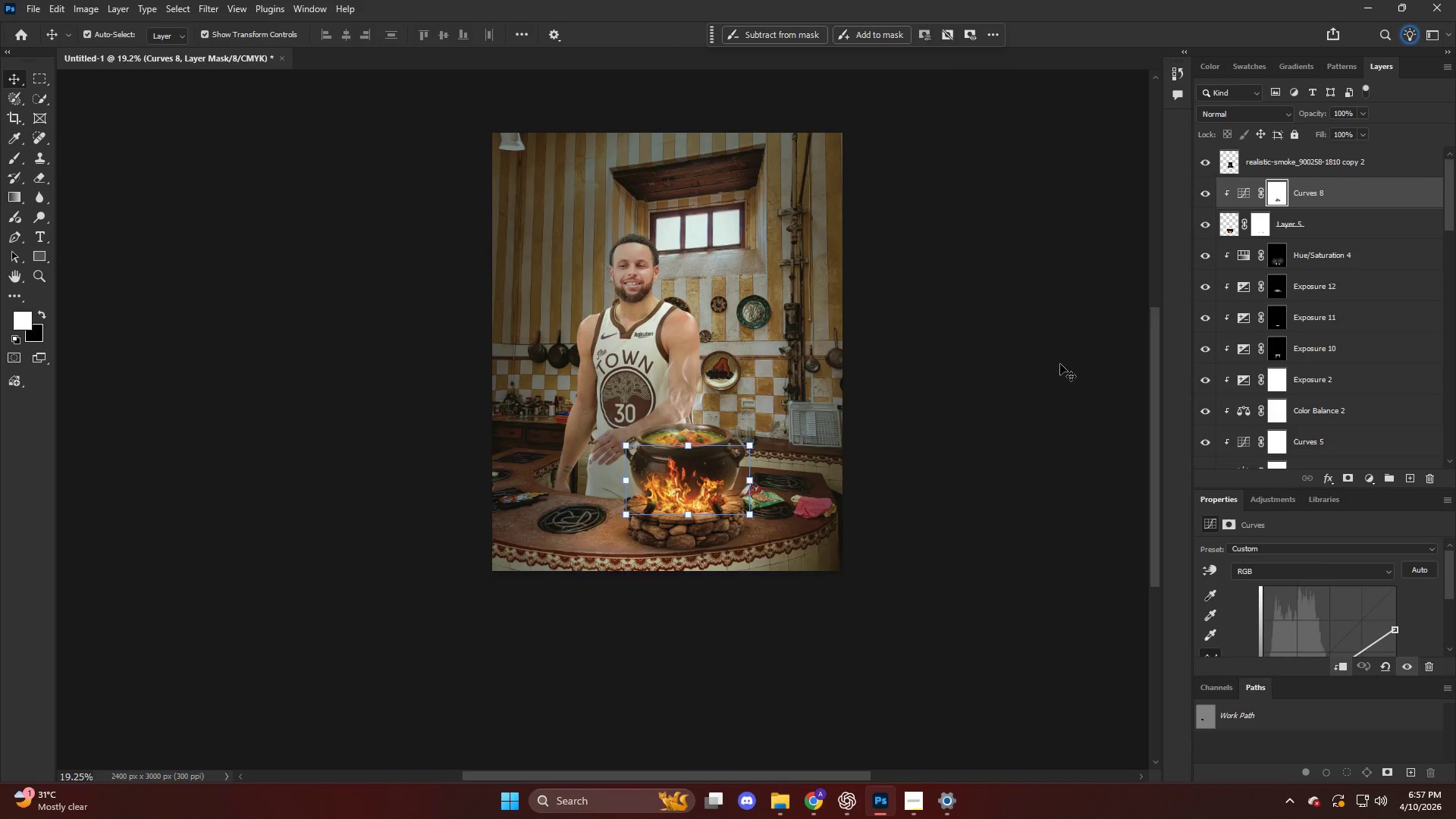 
scroll: coordinate [1059, 369], scroll_direction: up, amount: 5.0
 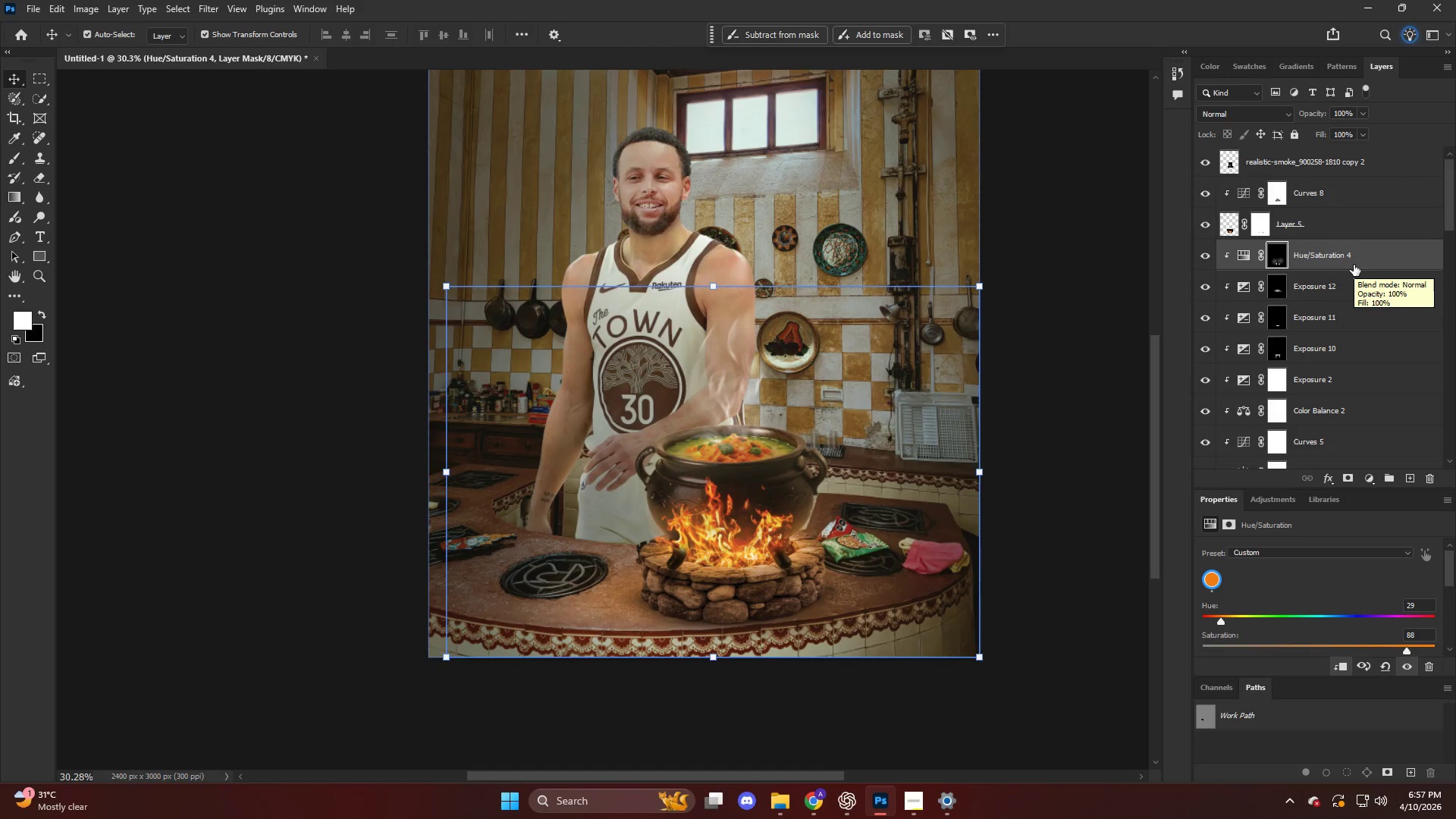 
key(Alt+AltLeft)
 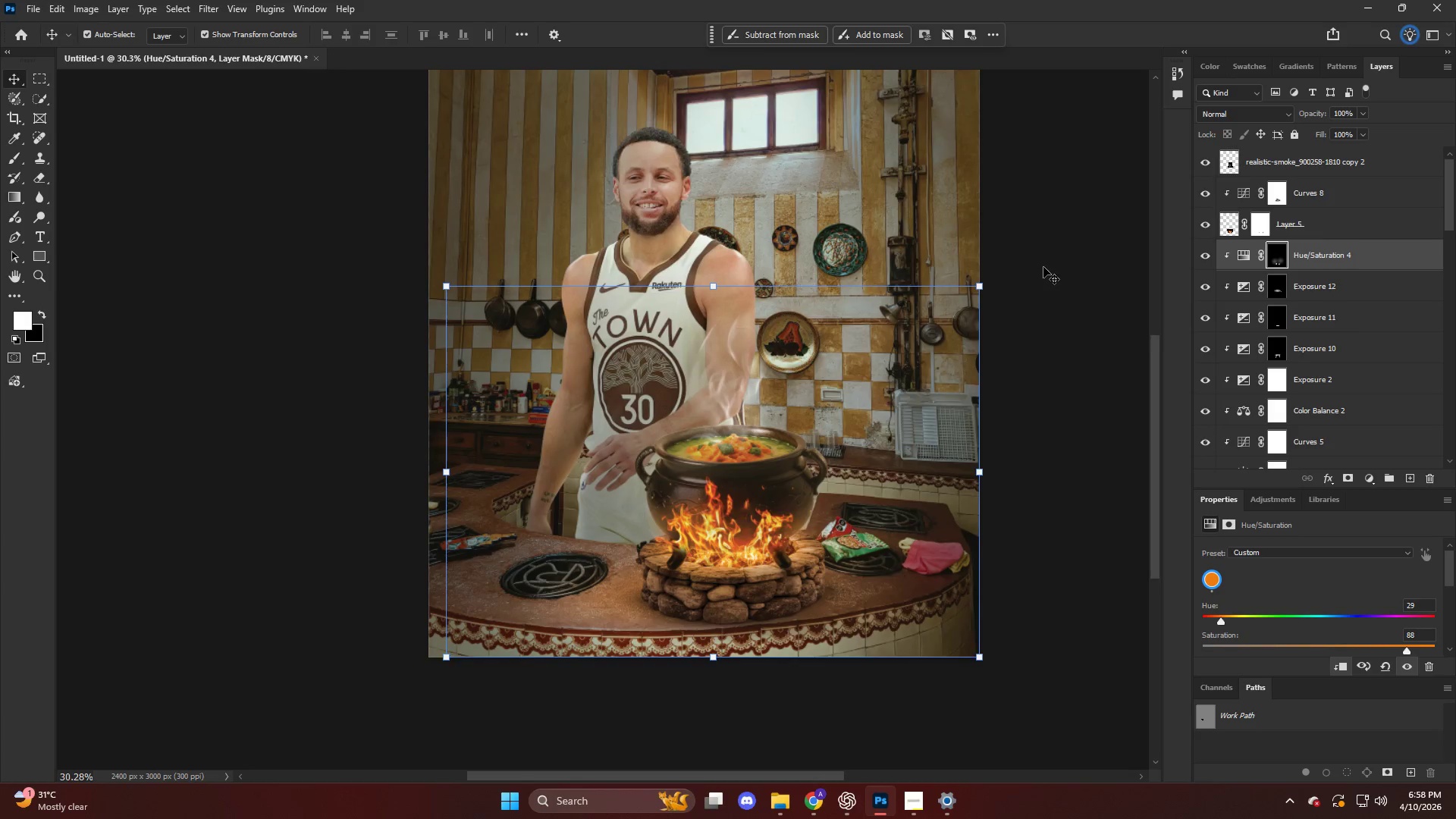 
key(V)
 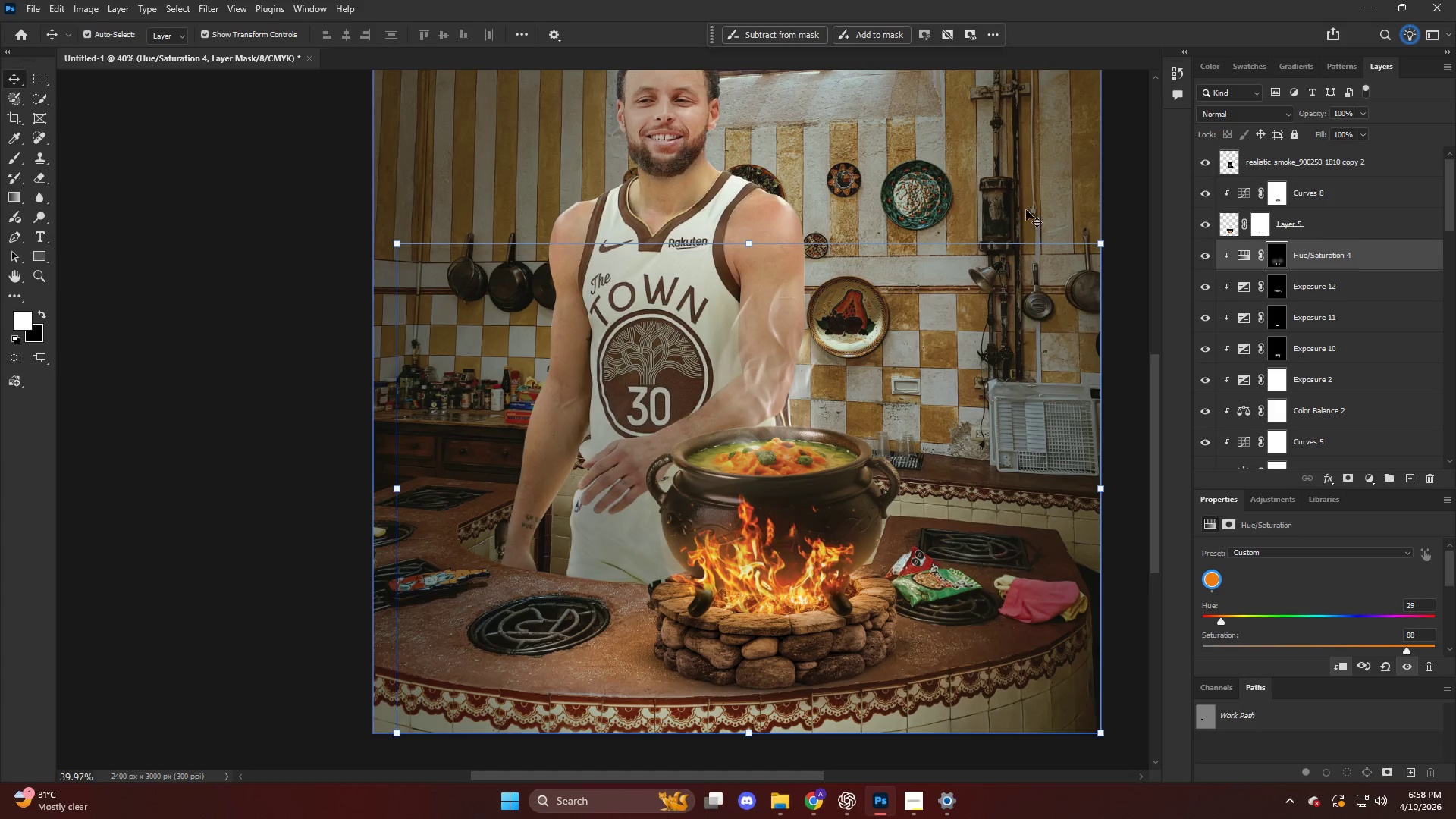 
scroll: coordinate [1042, 268], scroll_direction: up, amount: 3.0
 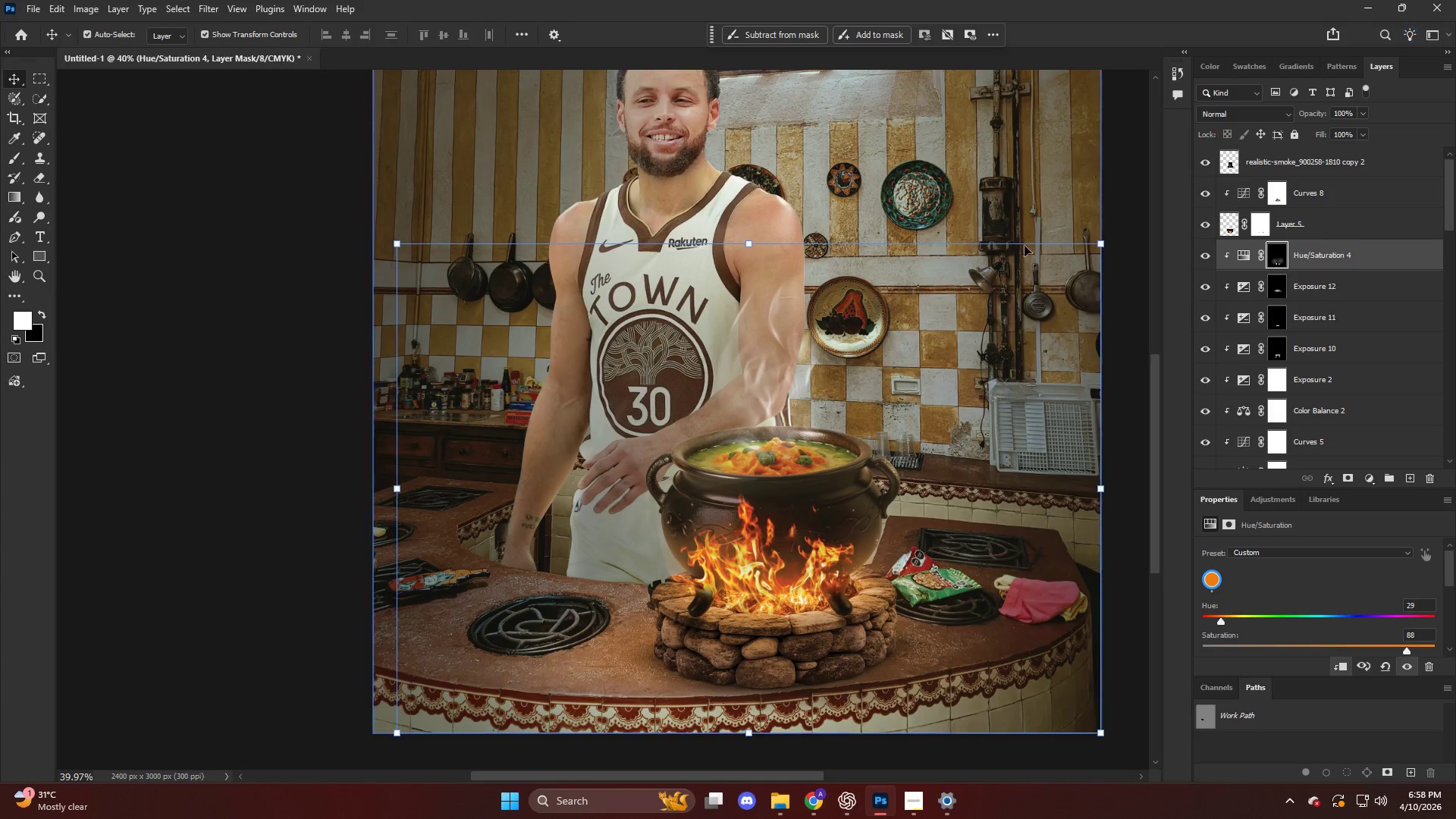 
left_click([1044, 196])
 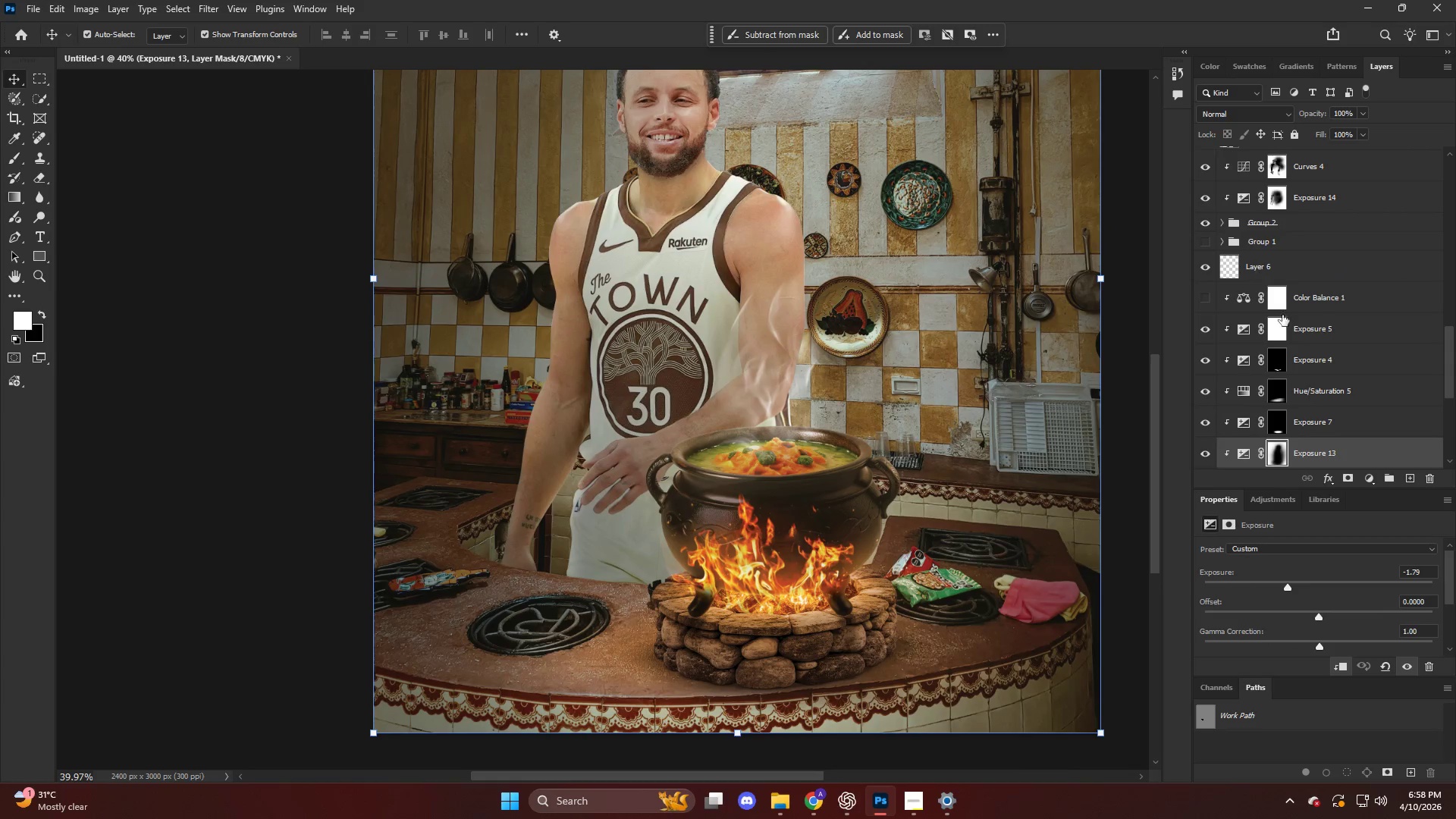 
left_click([1305, 425])
 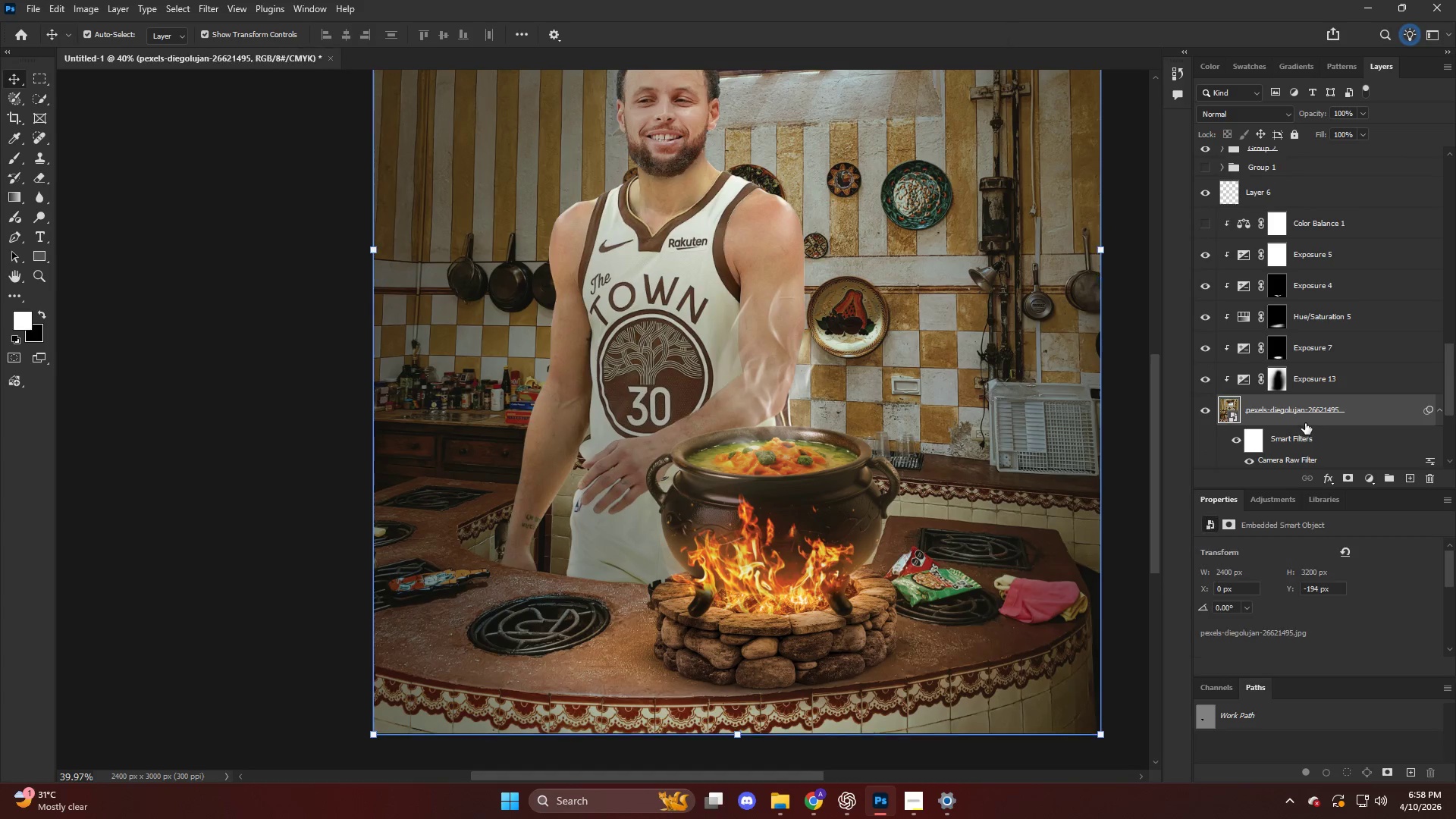 
scroll: coordinate [1280, 355], scroll_direction: down, amount: 2.0
 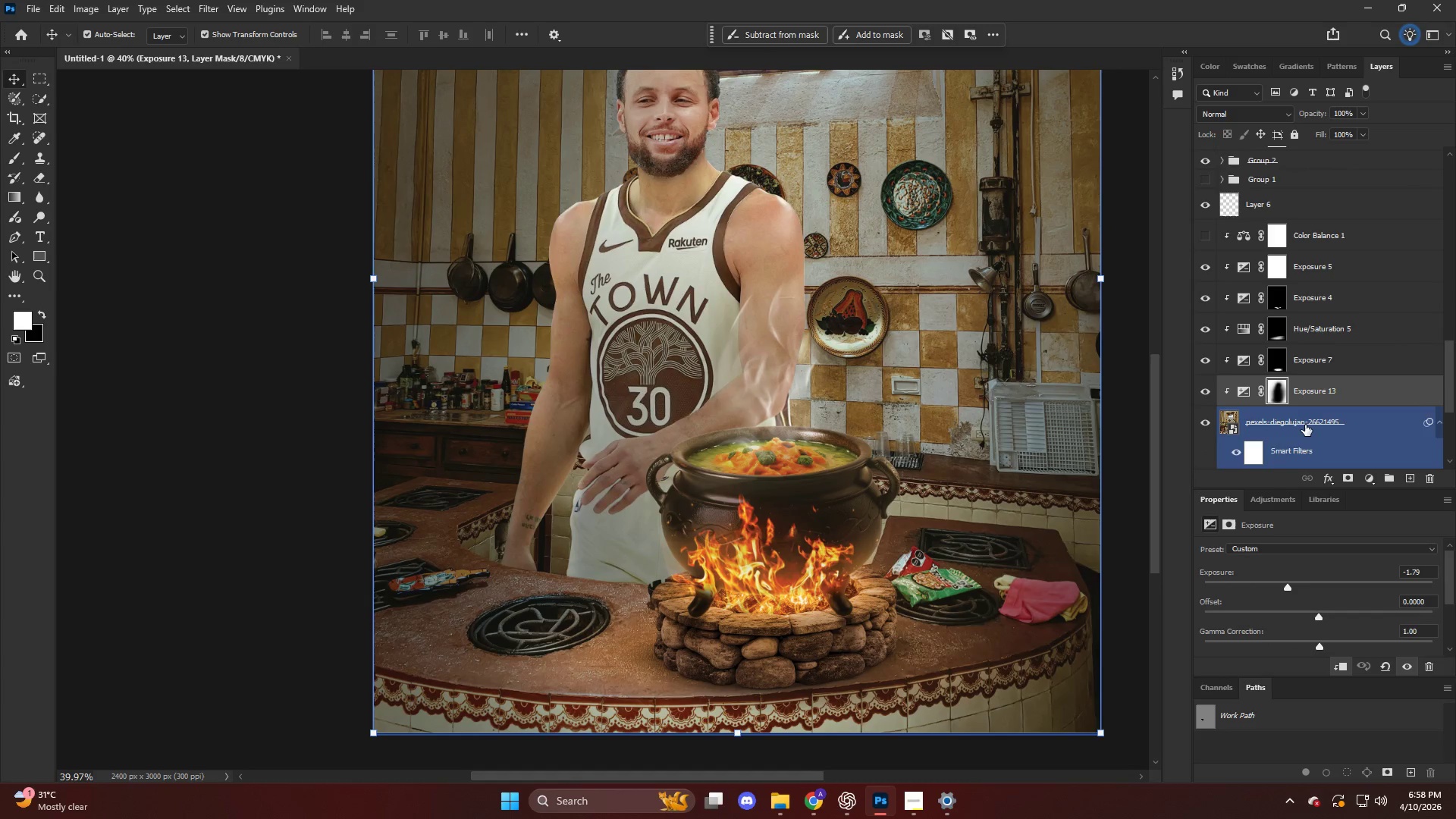 
key(Control+ControlLeft)
 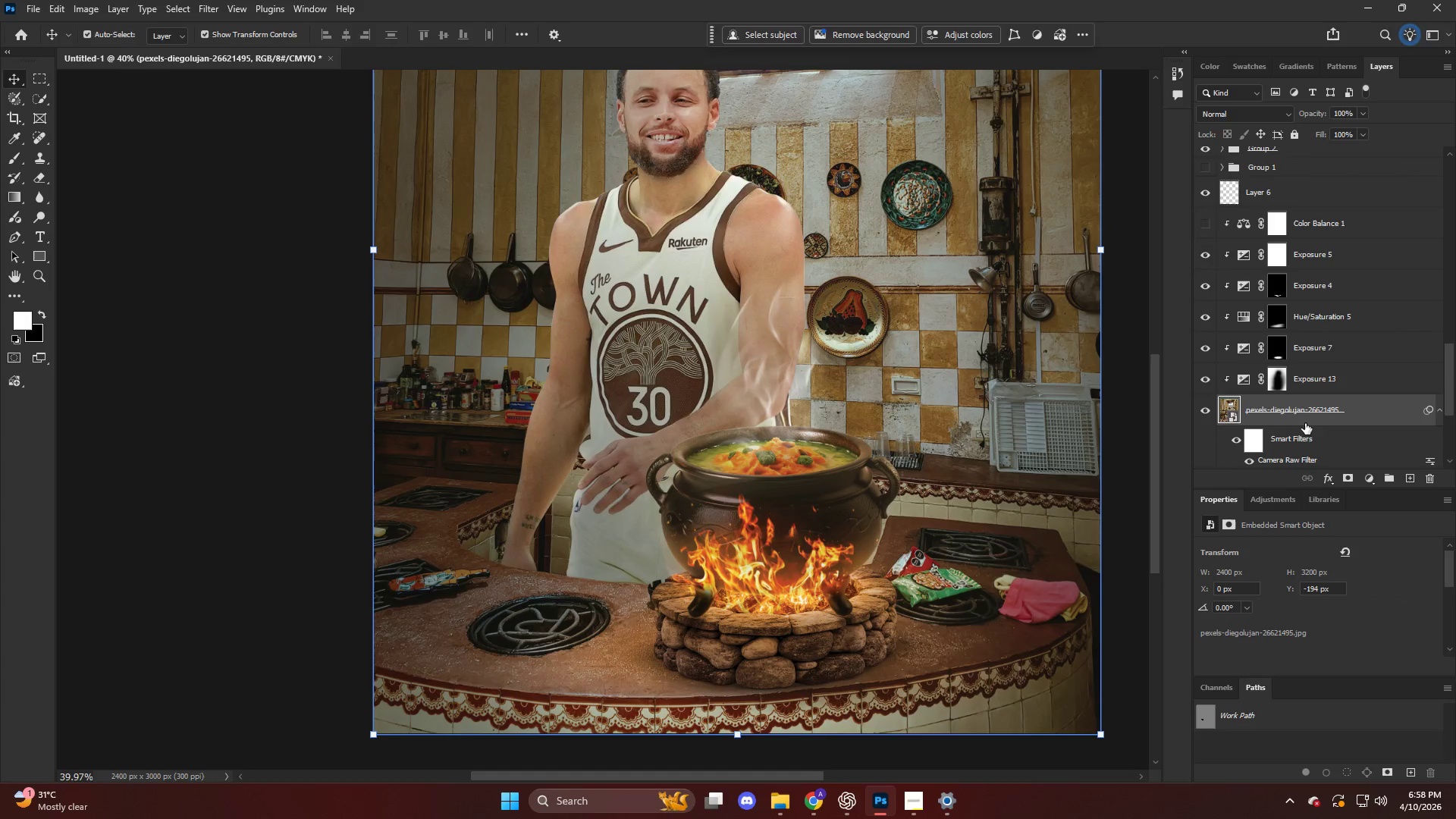 
key(Control+Shift+ShiftLeft)
 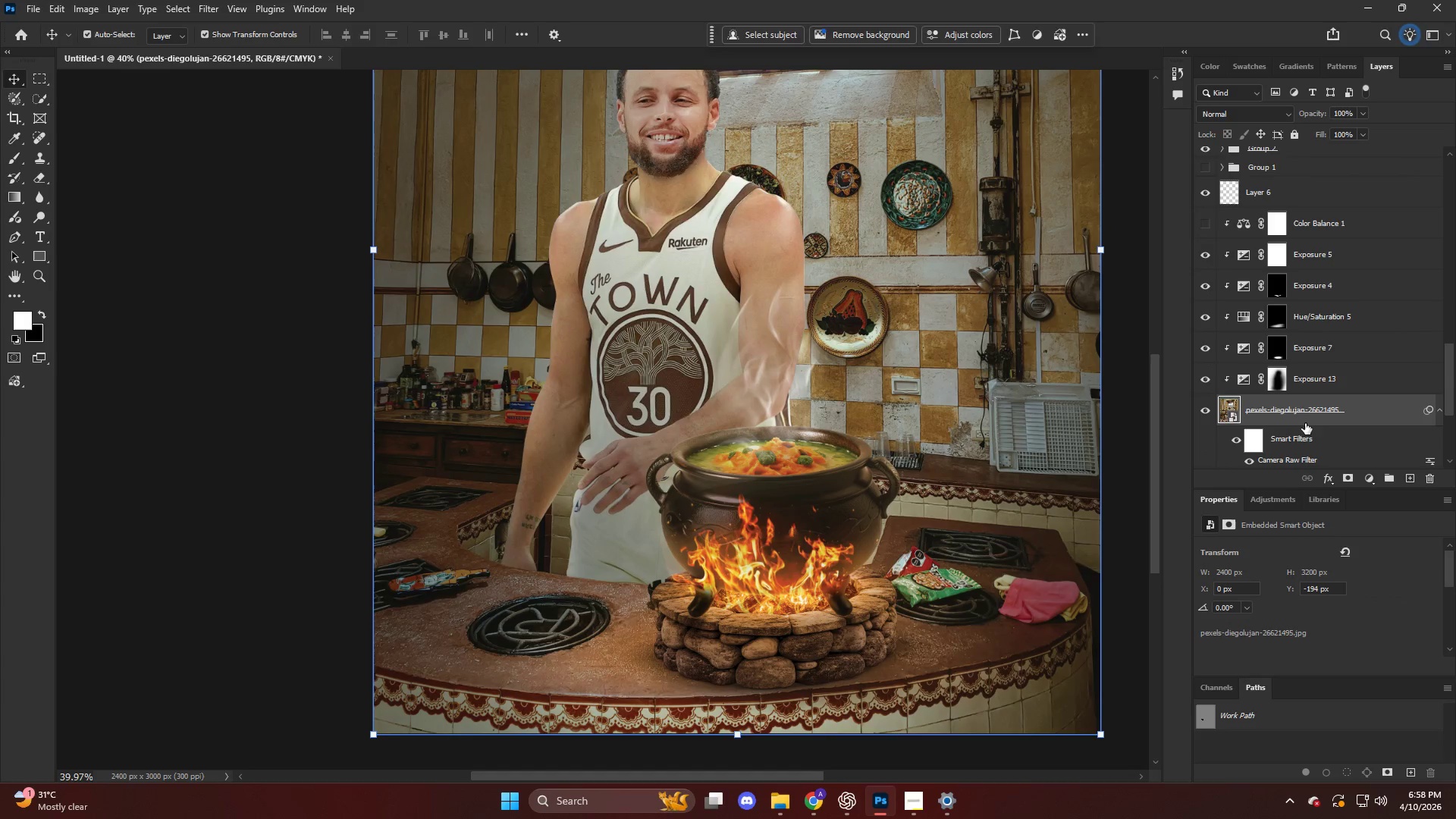 
key(Control+Shift+A)
 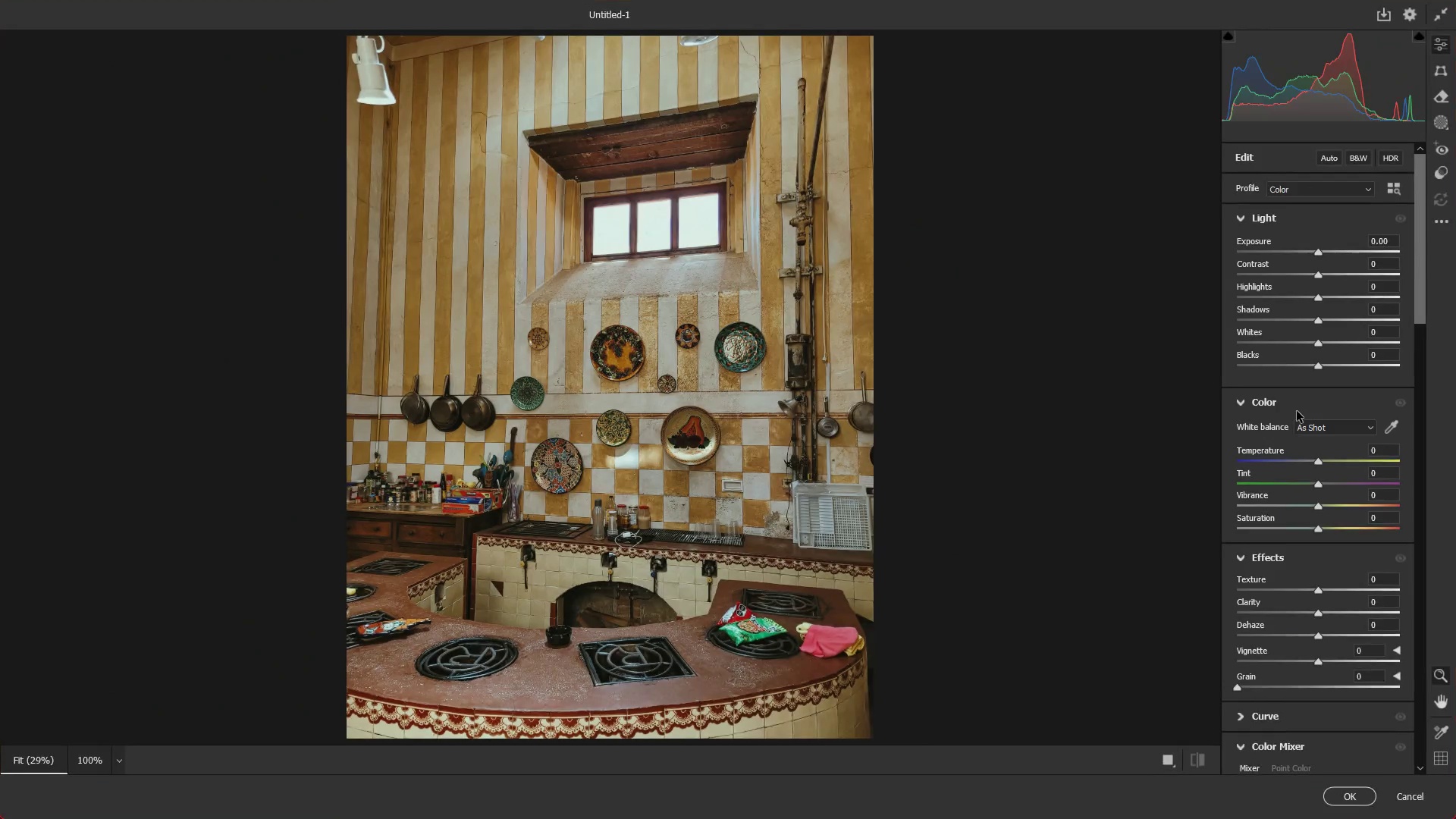 
key(Alt+AltLeft)
 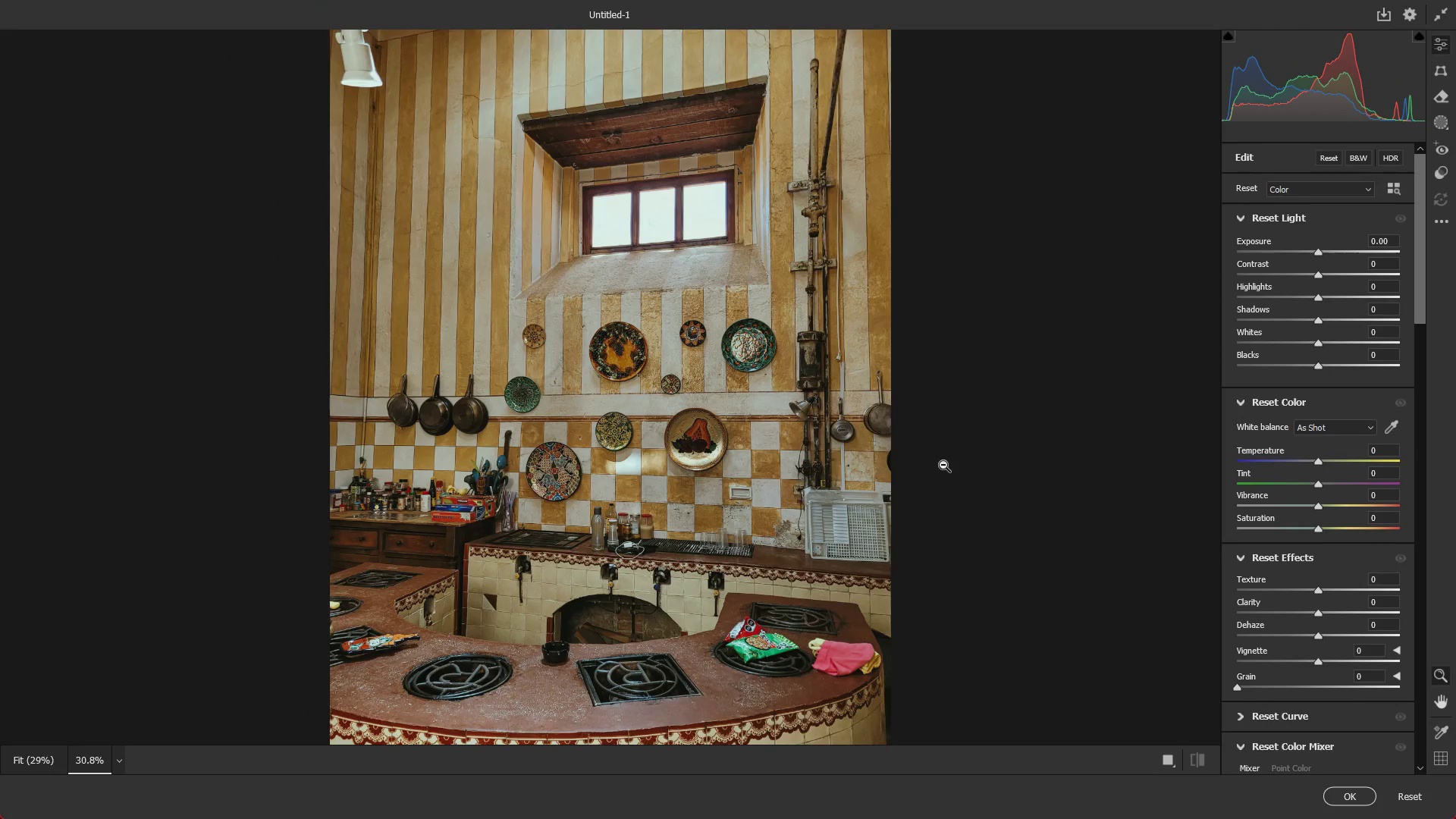 
scroll: coordinate [943, 465], scroll_direction: up, amount: 2.0
 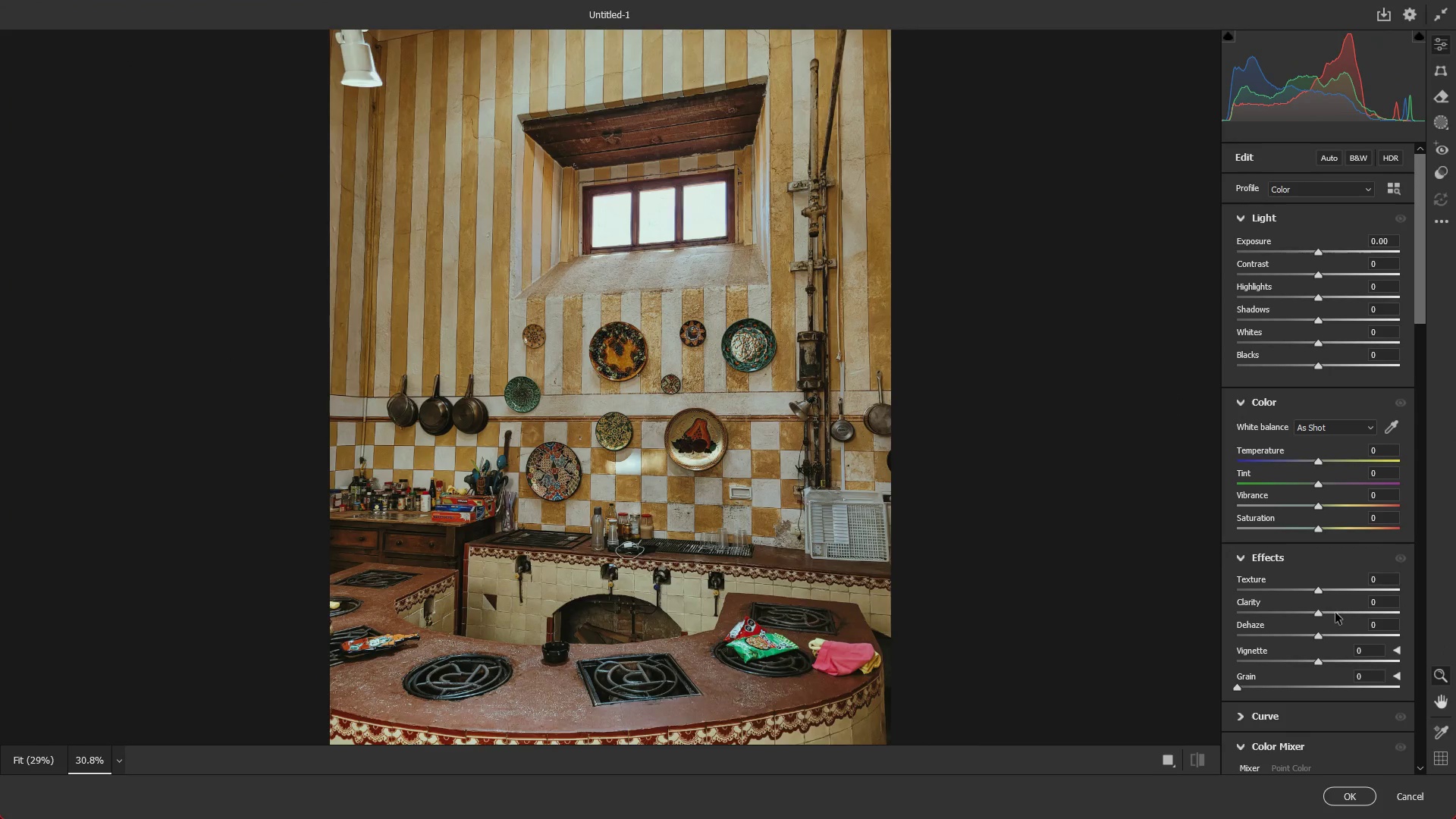 
left_click_drag(start_coordinate=[1320, 611], to_coordinate=[1334, 612])
 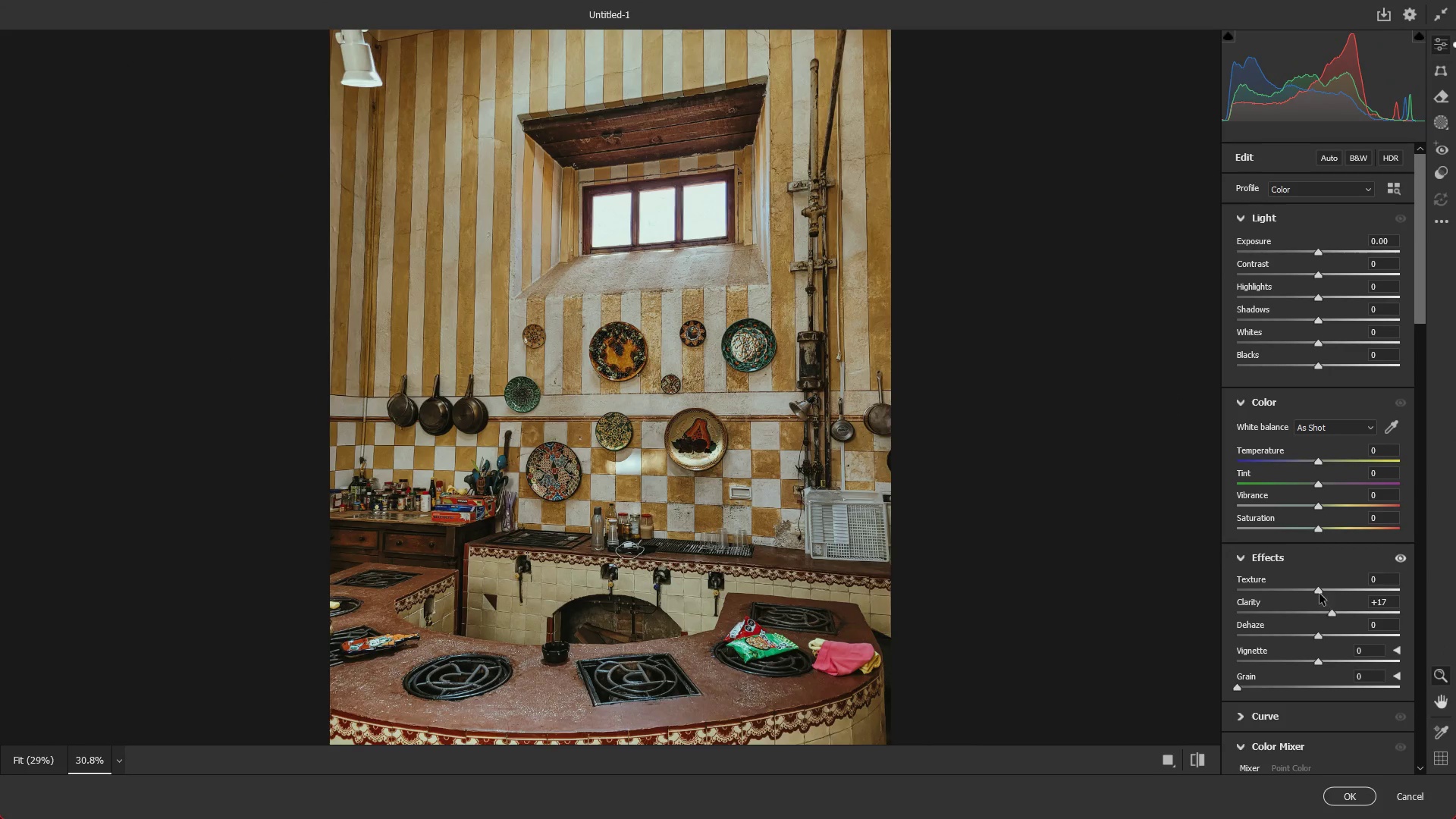 
left_click_drag(start_coordinate=[1320, 589], to_coordinate=[1352, 591])
 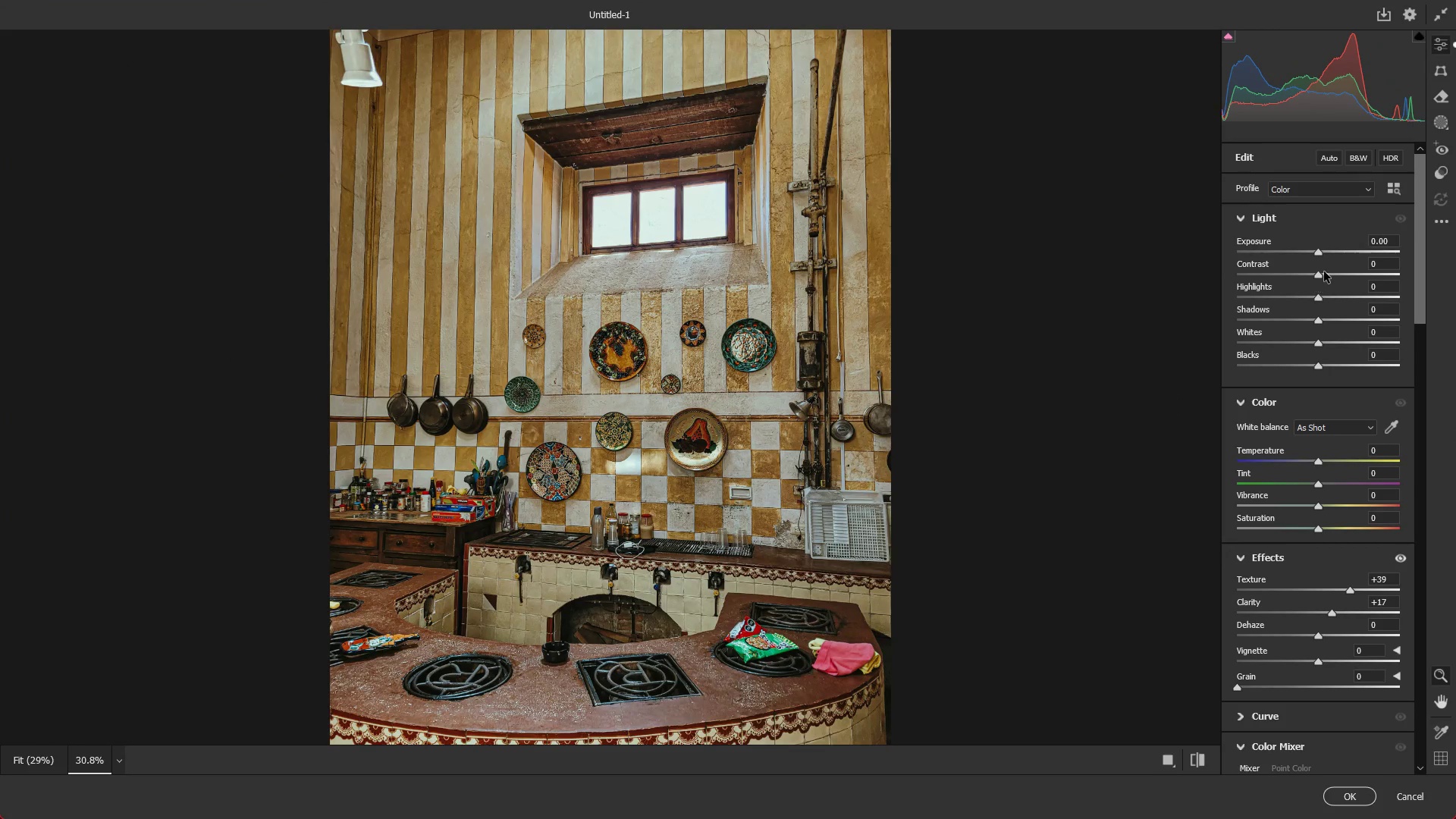 
left_click_drag(start_coordinate=[1315, 271], to_coordinate=[1326, 279])
 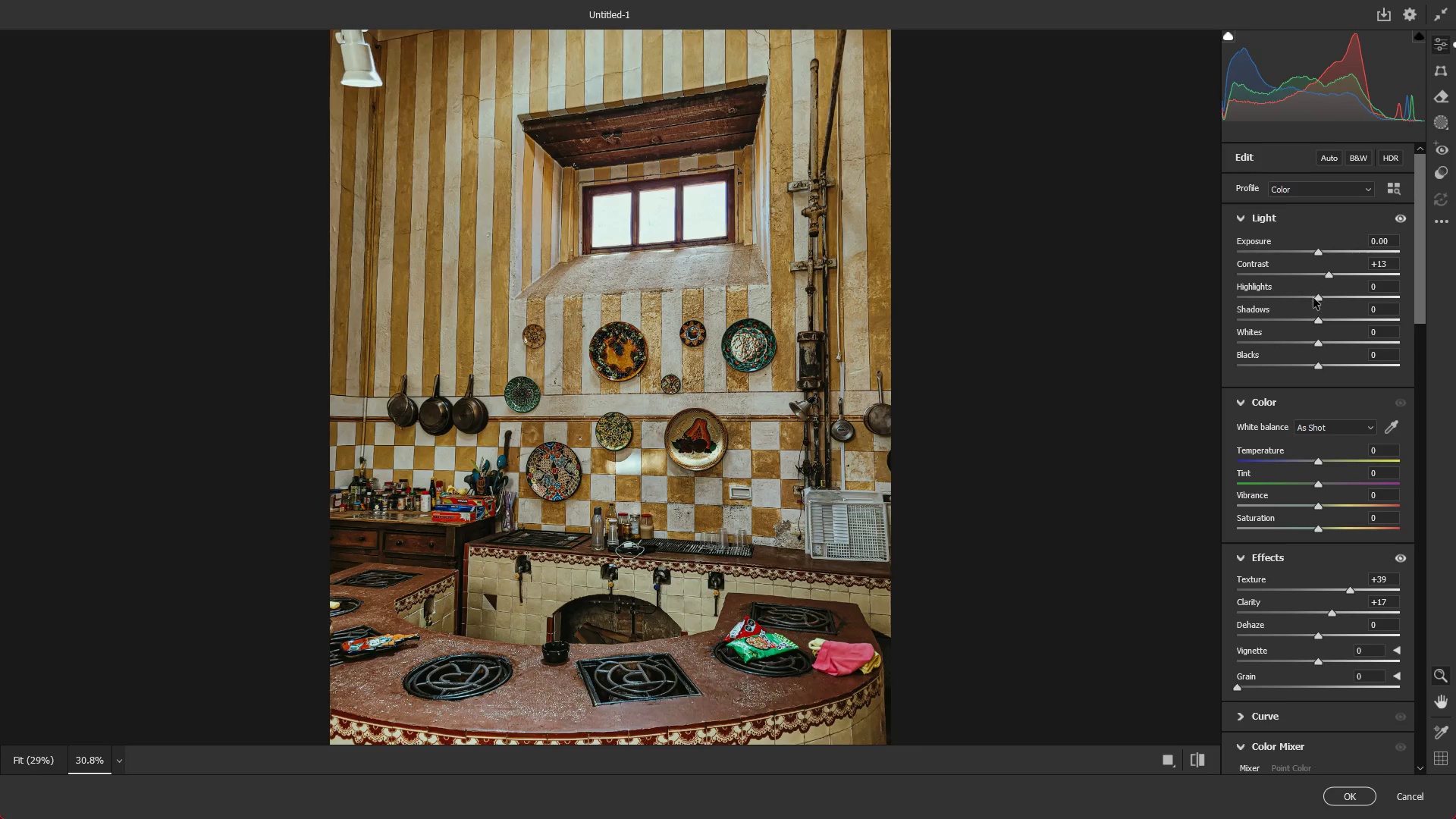 
left_click_drag(start_coordinate=[1313, 297], to_coordinate=[1326, 300])
 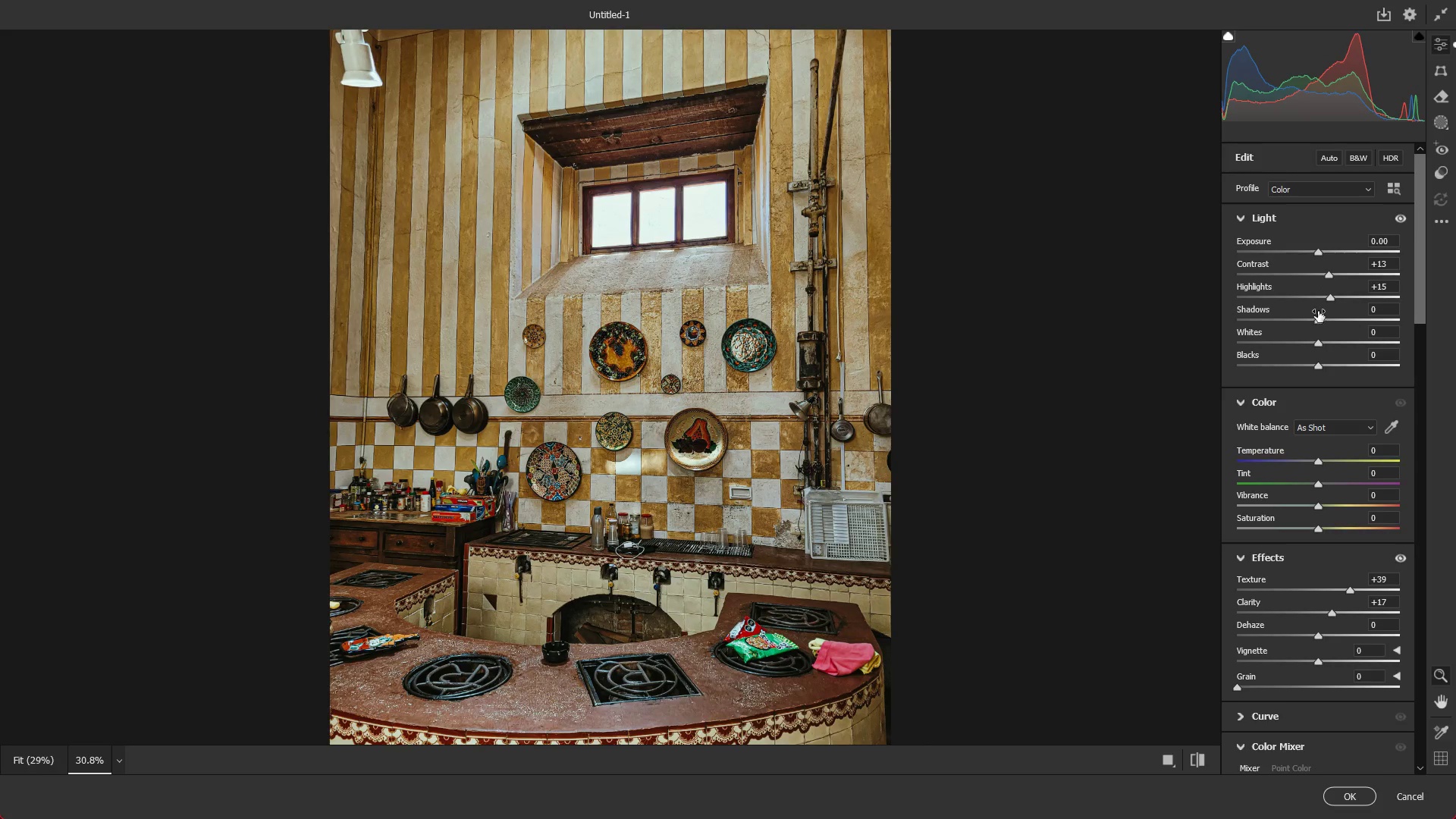 
key(NumpadEnter)
 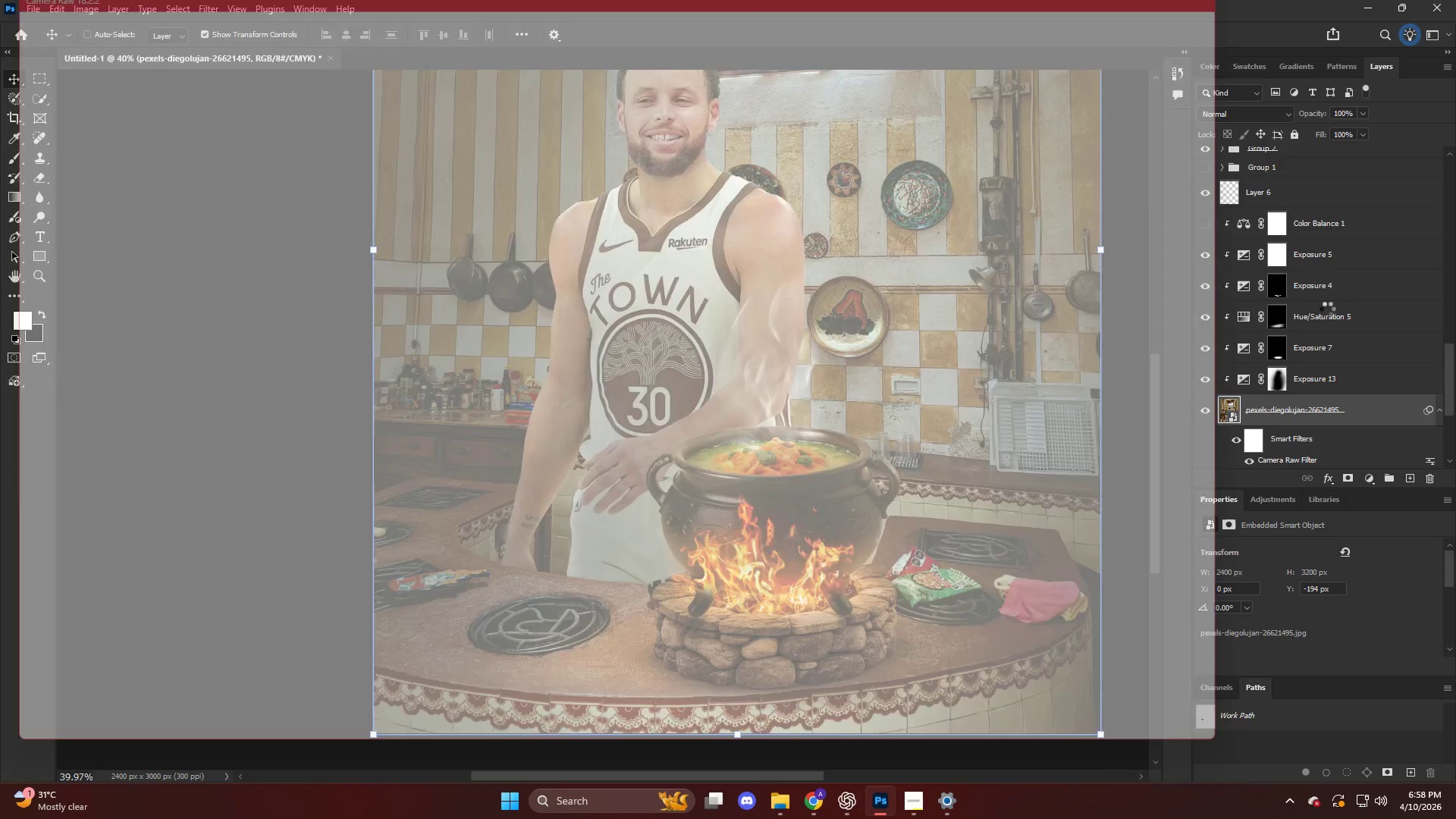 
key(NumpadEnter)
 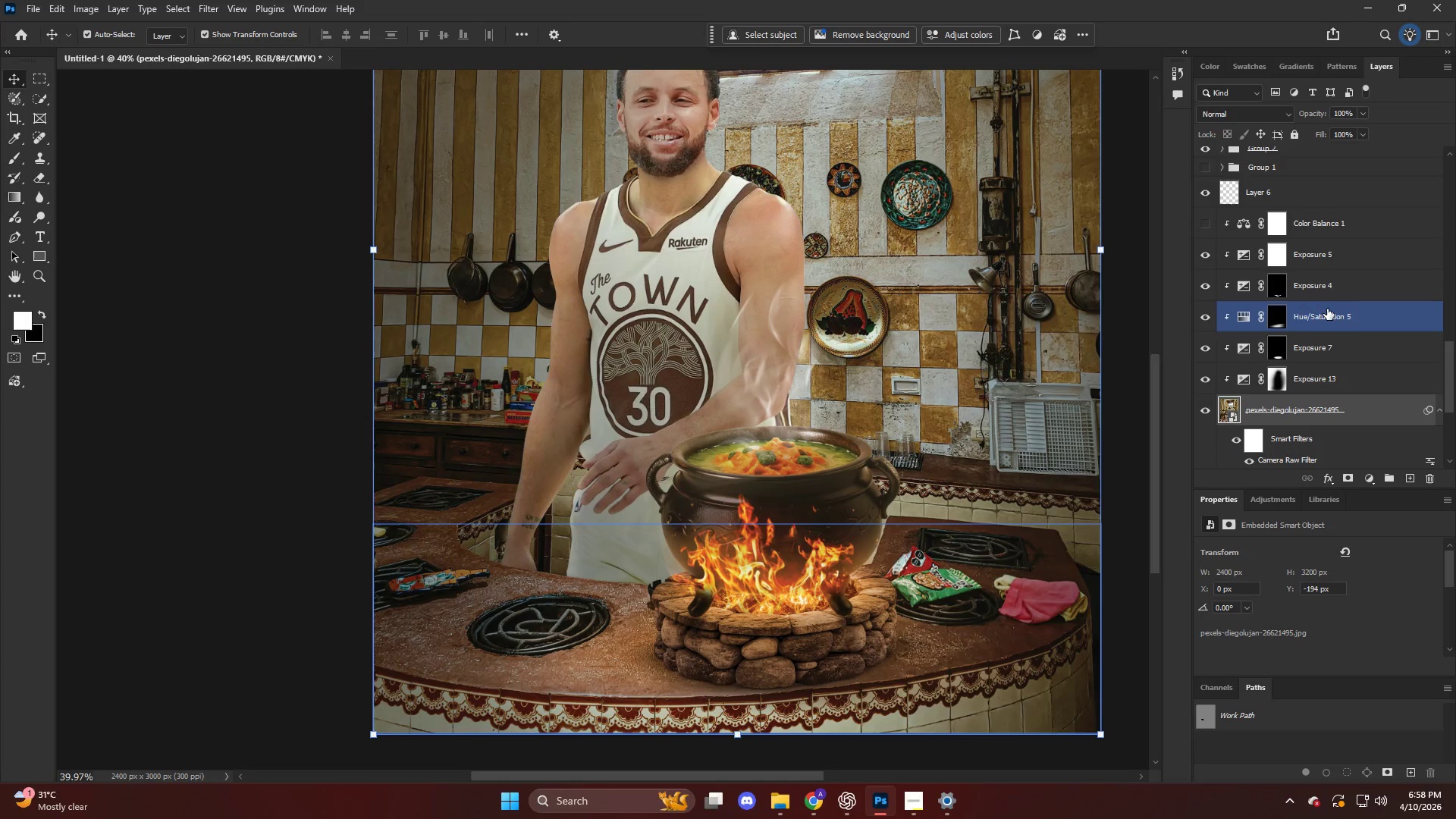 
key(Alt+AltLeft)
 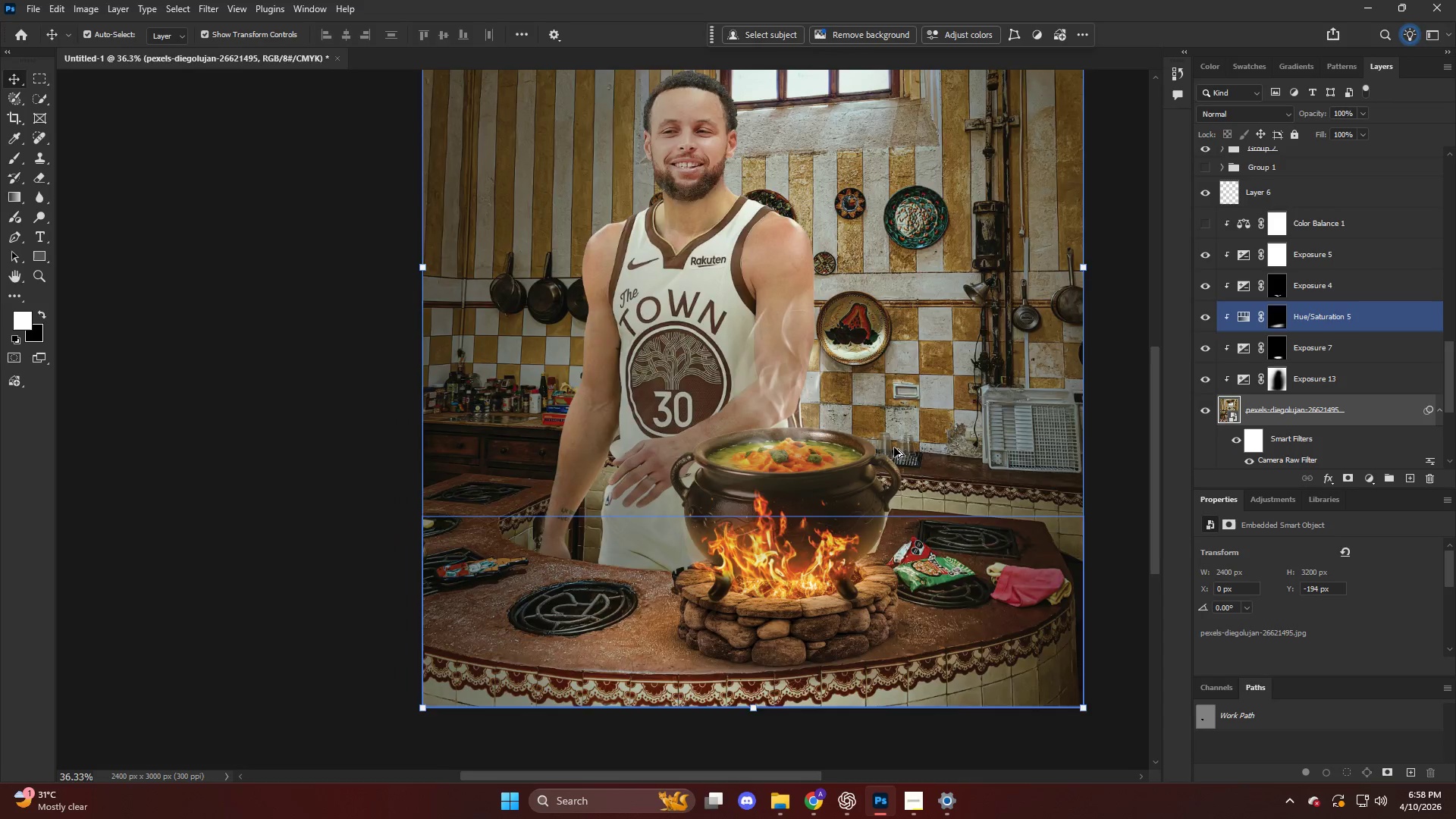 
scroll: coordinate [997, 391], scroll_direction: down, amount: 2.0
 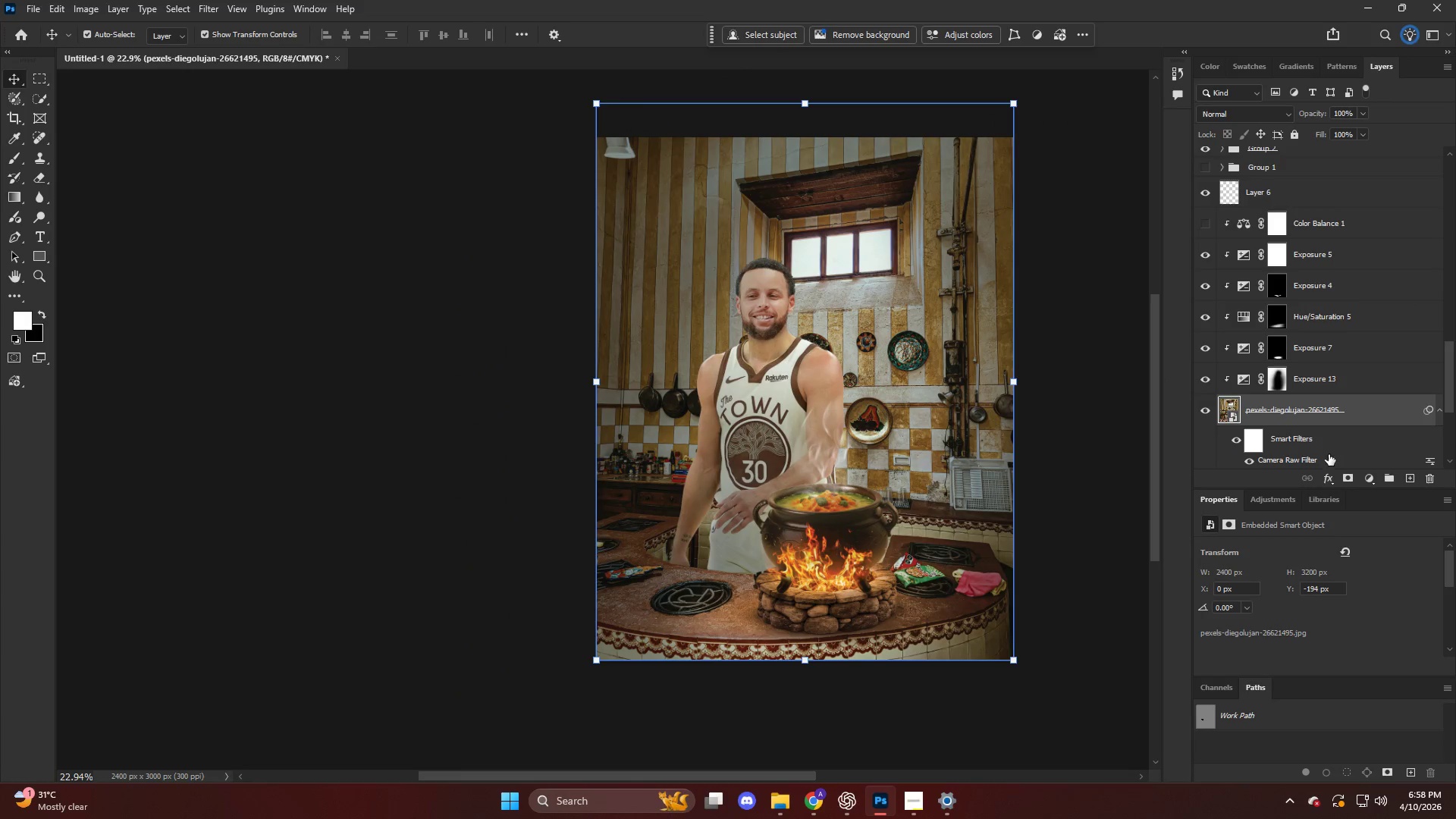 
left_click([1307, 441])
 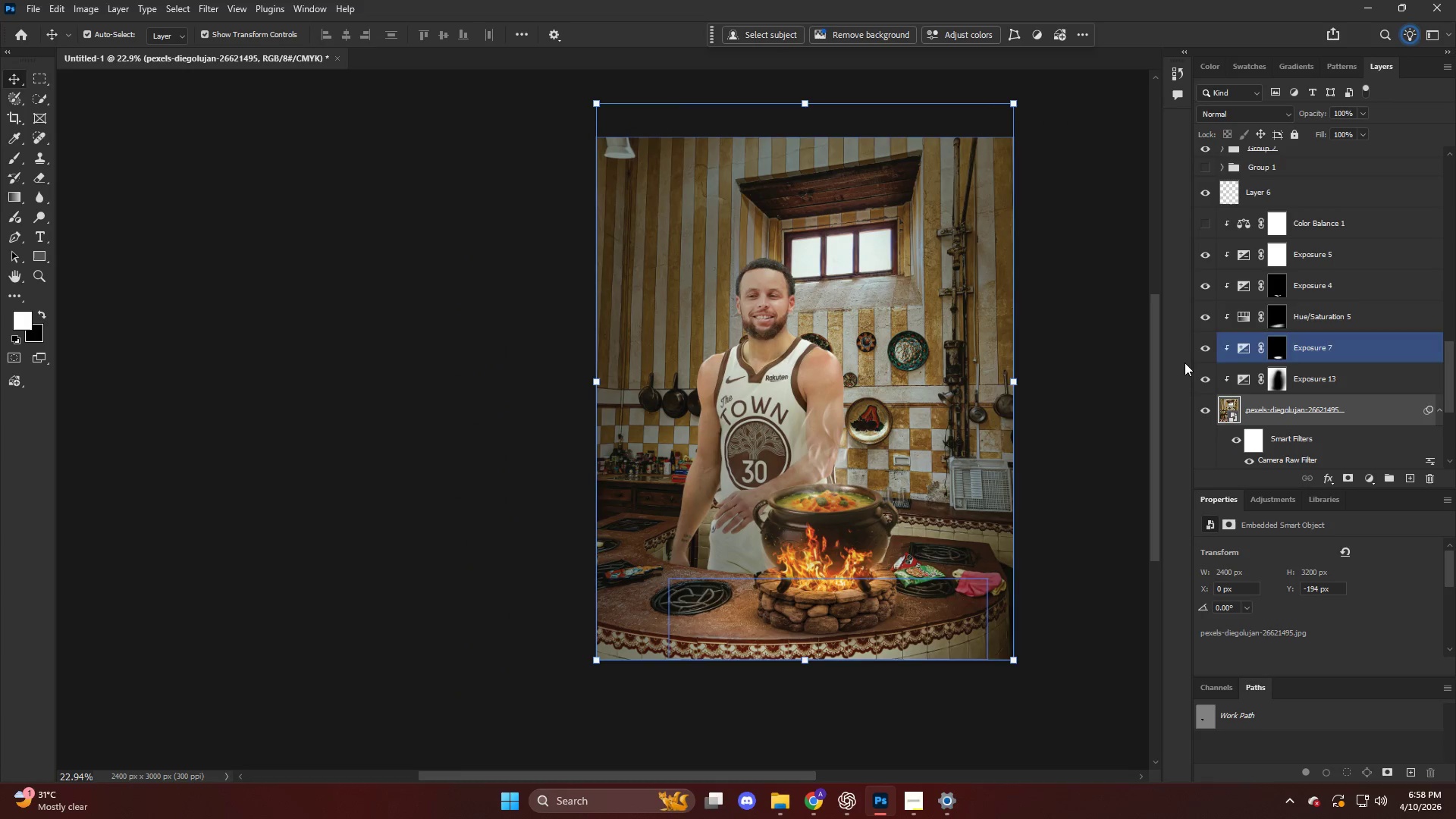 
left_click([1332, 284])
 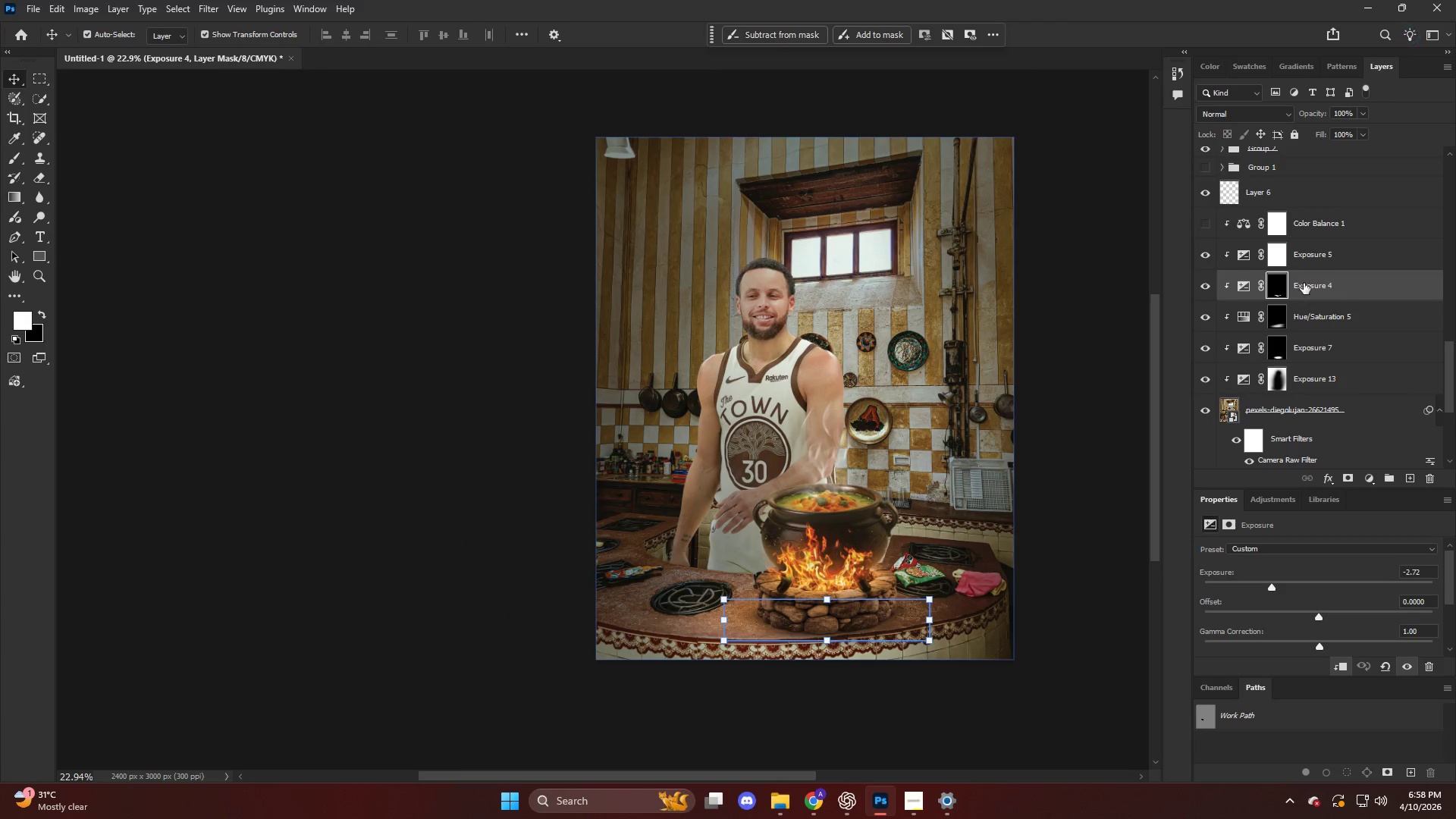 
hold_key(key=AltLeft, duration=0.59)
scroll: coordinate [1370, 240], scroll_direction: up, amount: 44.0
 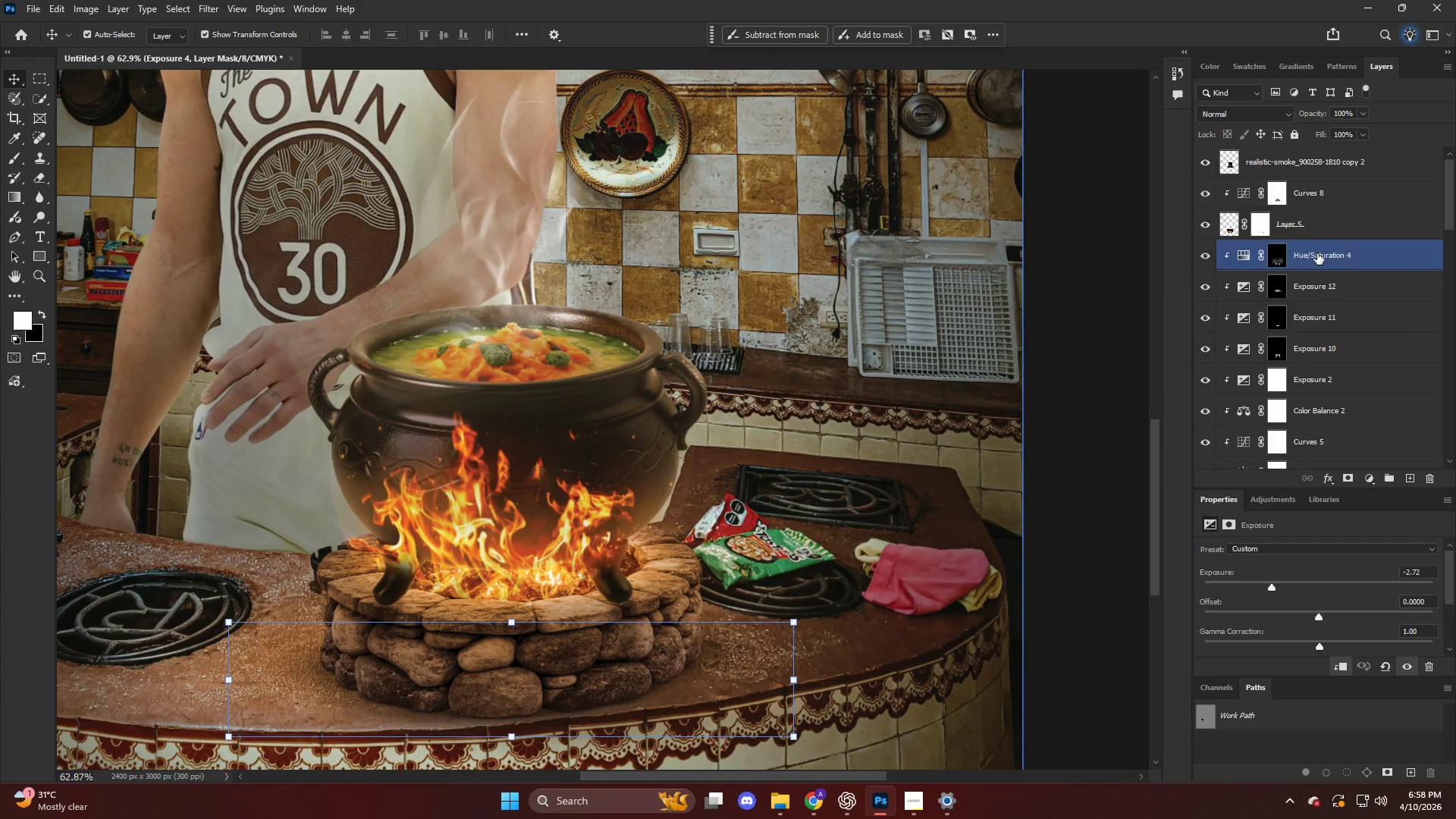 
left_click([1327, 270])
 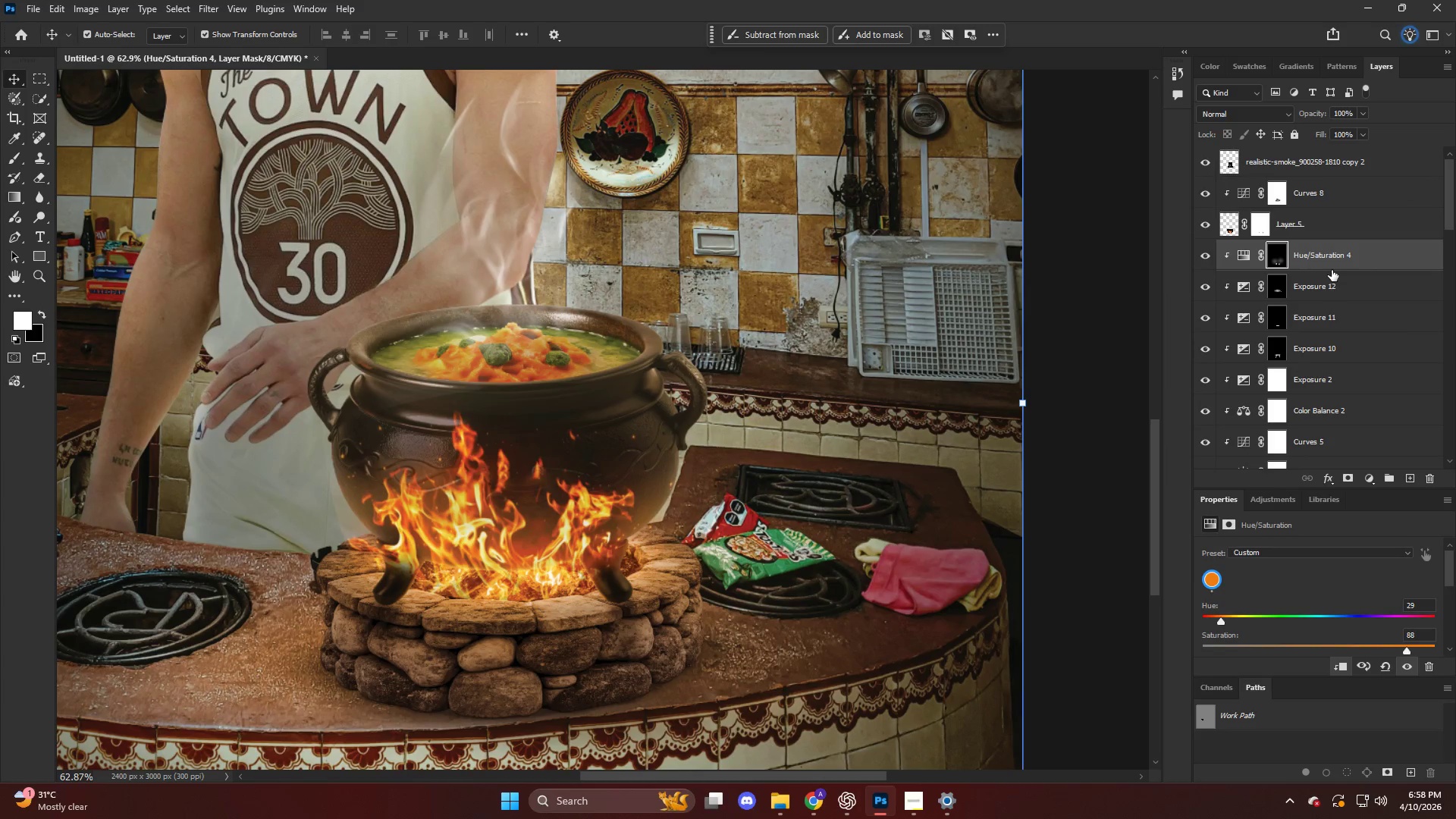 
scroll: coordinate [1333, 271], scroll_direction: down, amount: 5.0
 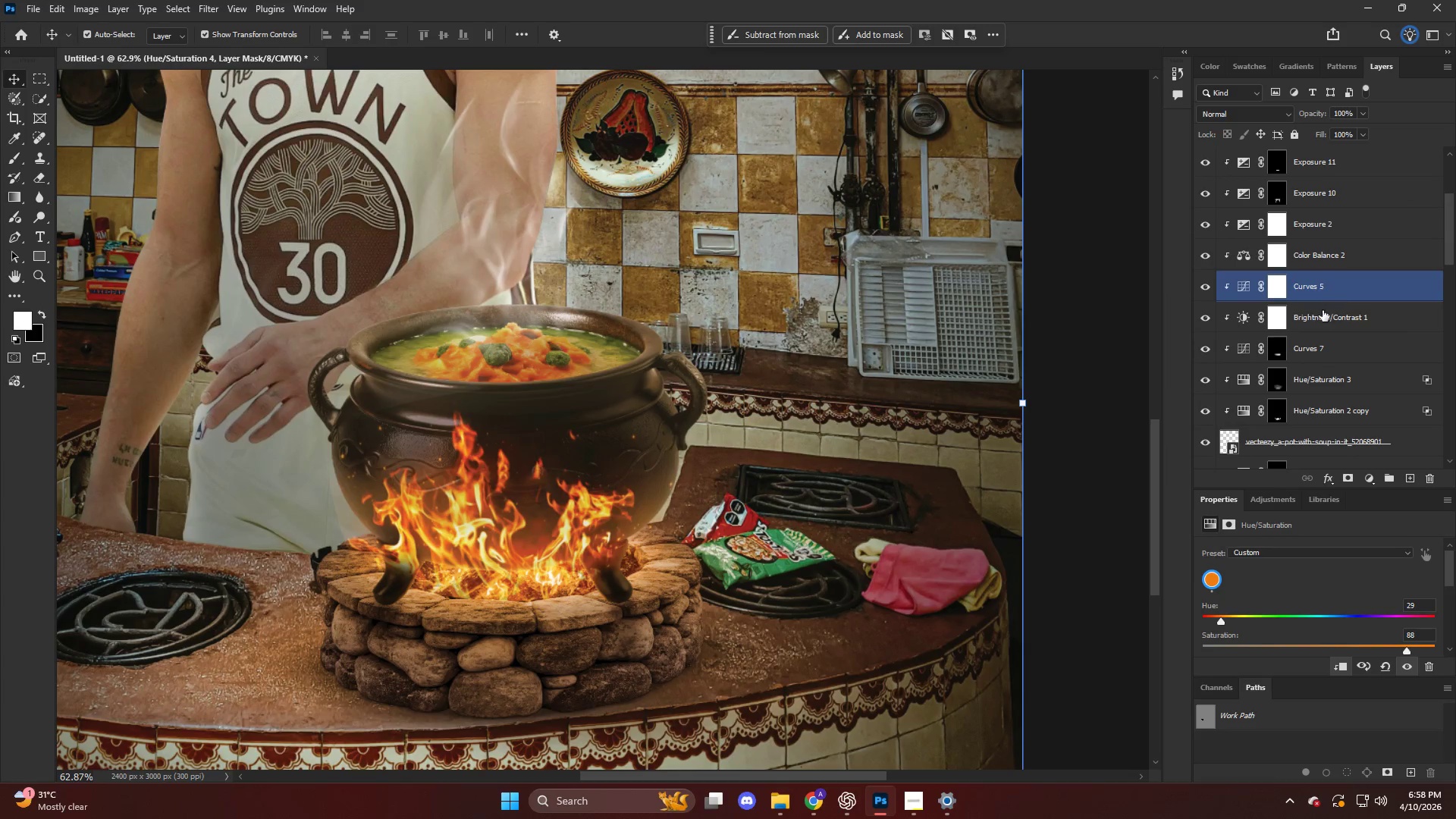 
hold_key(key=ShiftLeft, duration=0.53)
 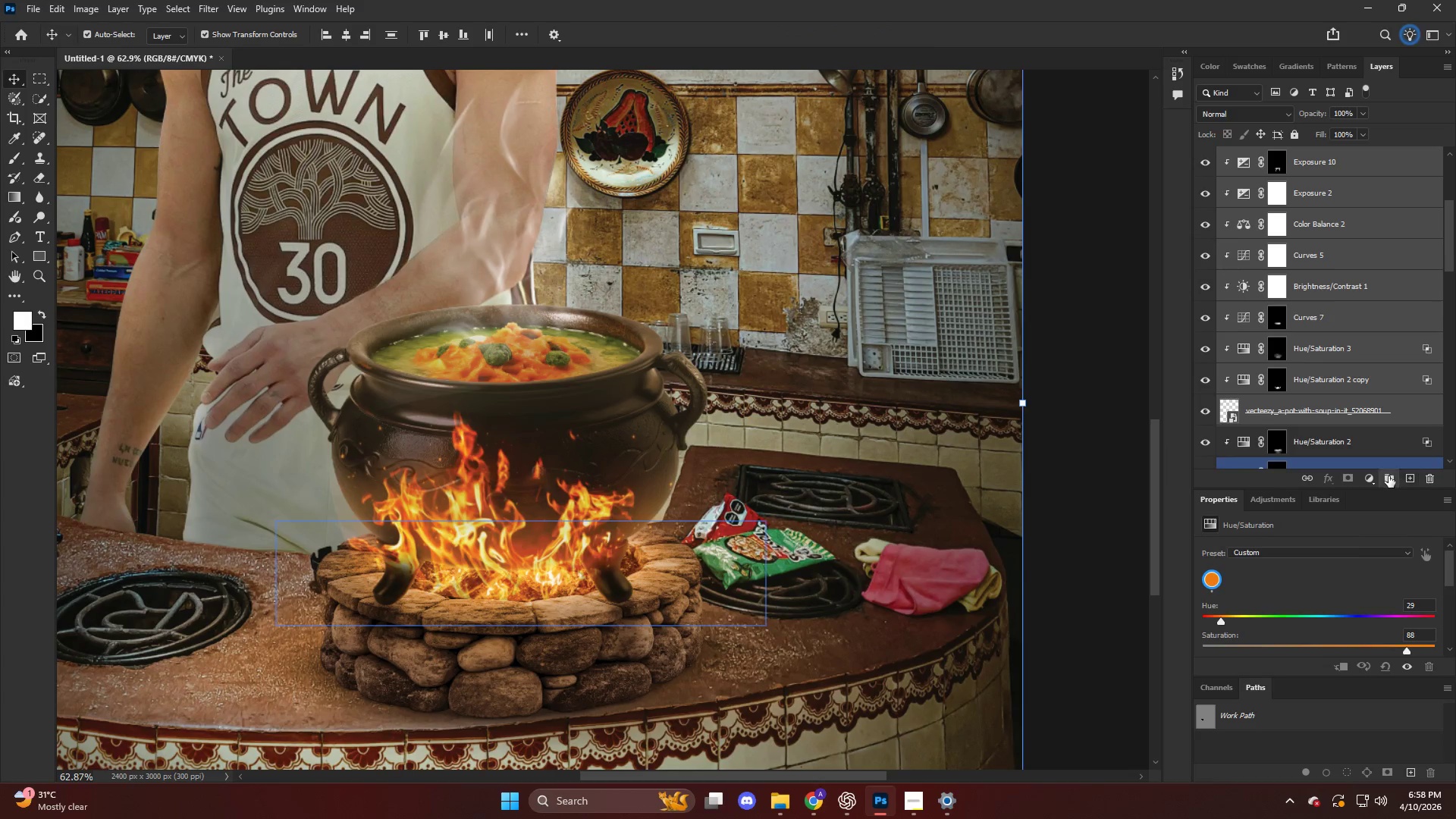 
scroll: coordinate [1323, 316], scroll_direction: down, amount: 1.0
 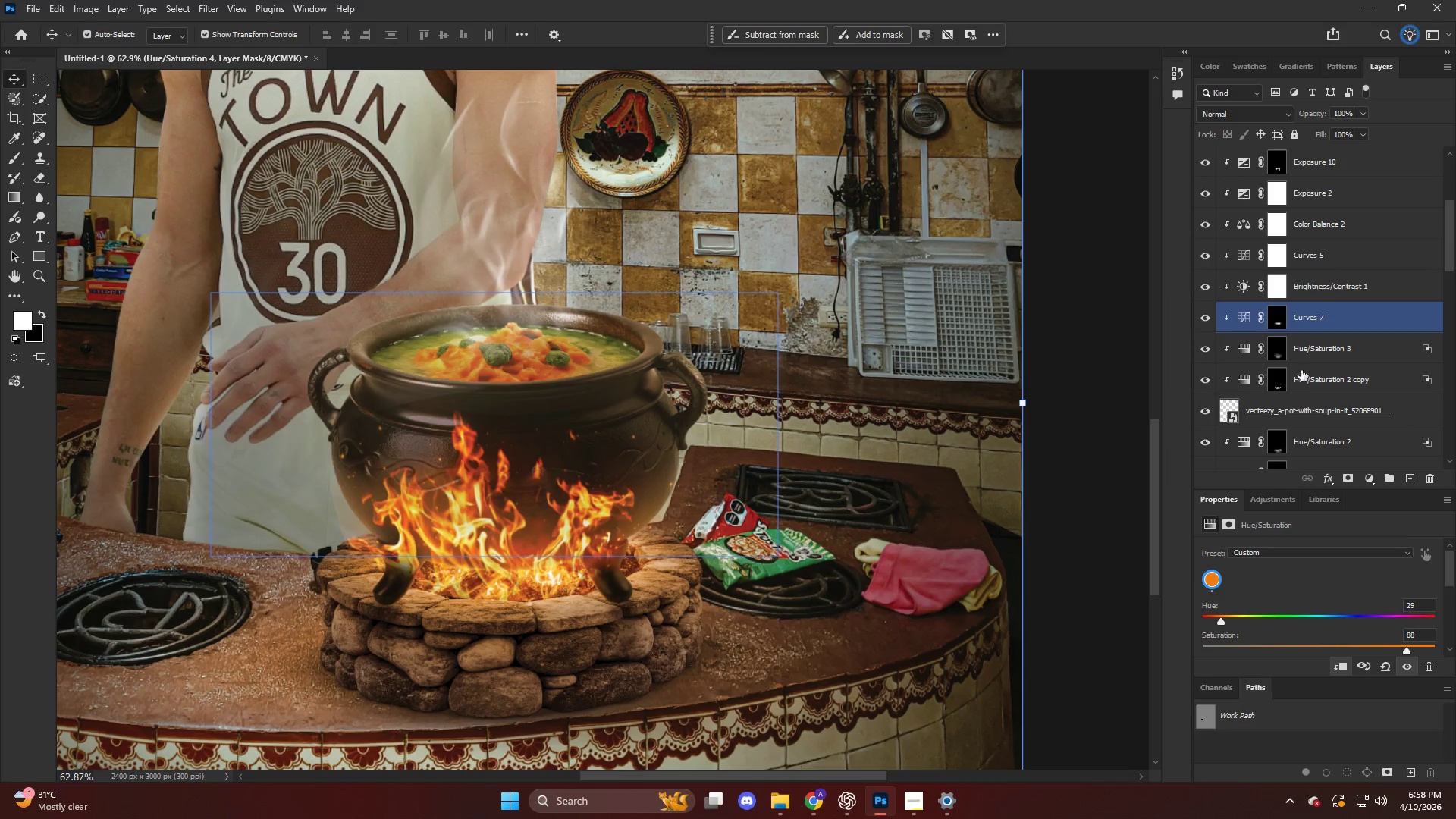 
scroll: coordinate [1305, 359], scroll_direction: up, amount: 5.0
 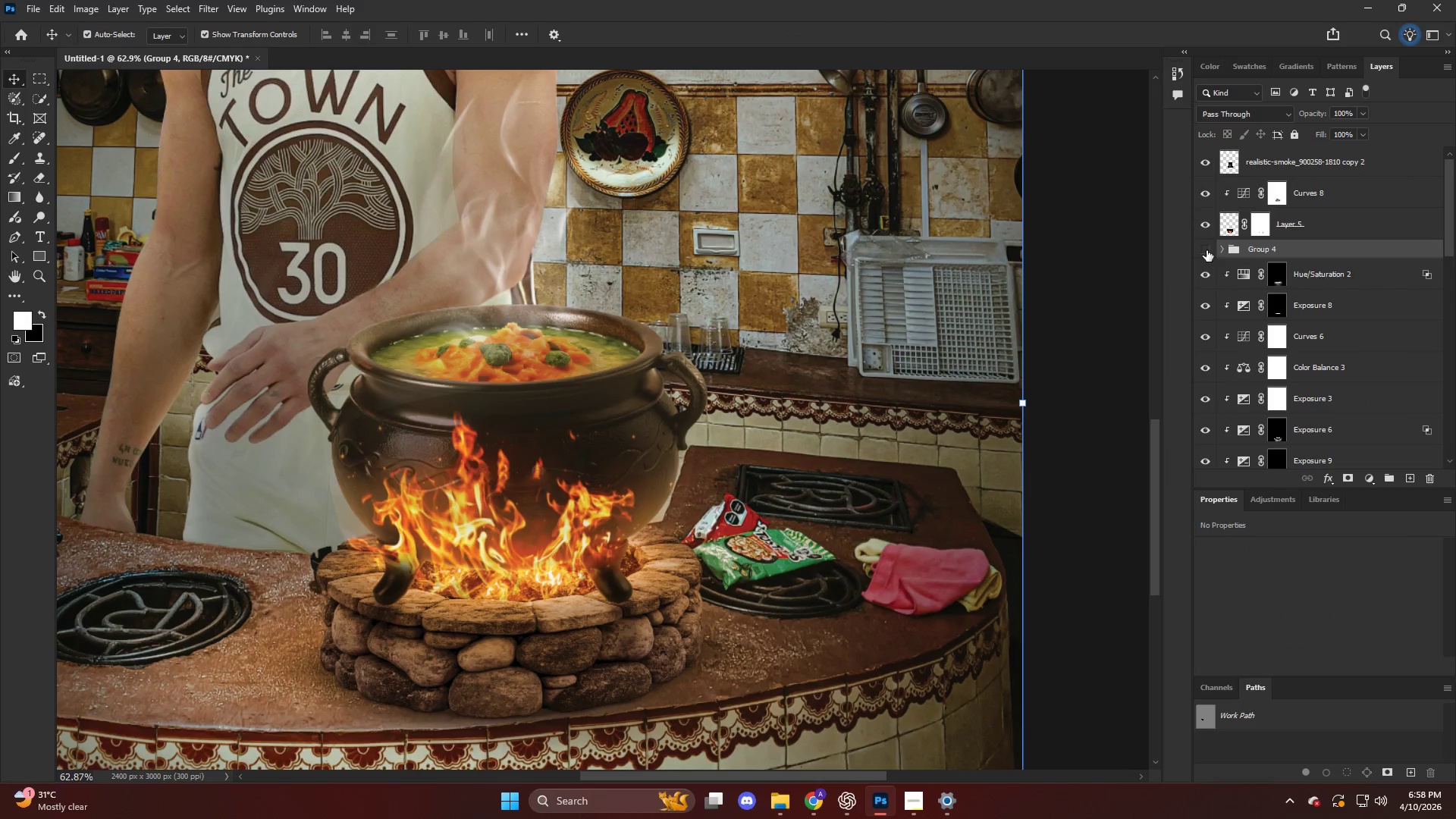 
double_click([1207, 249])
 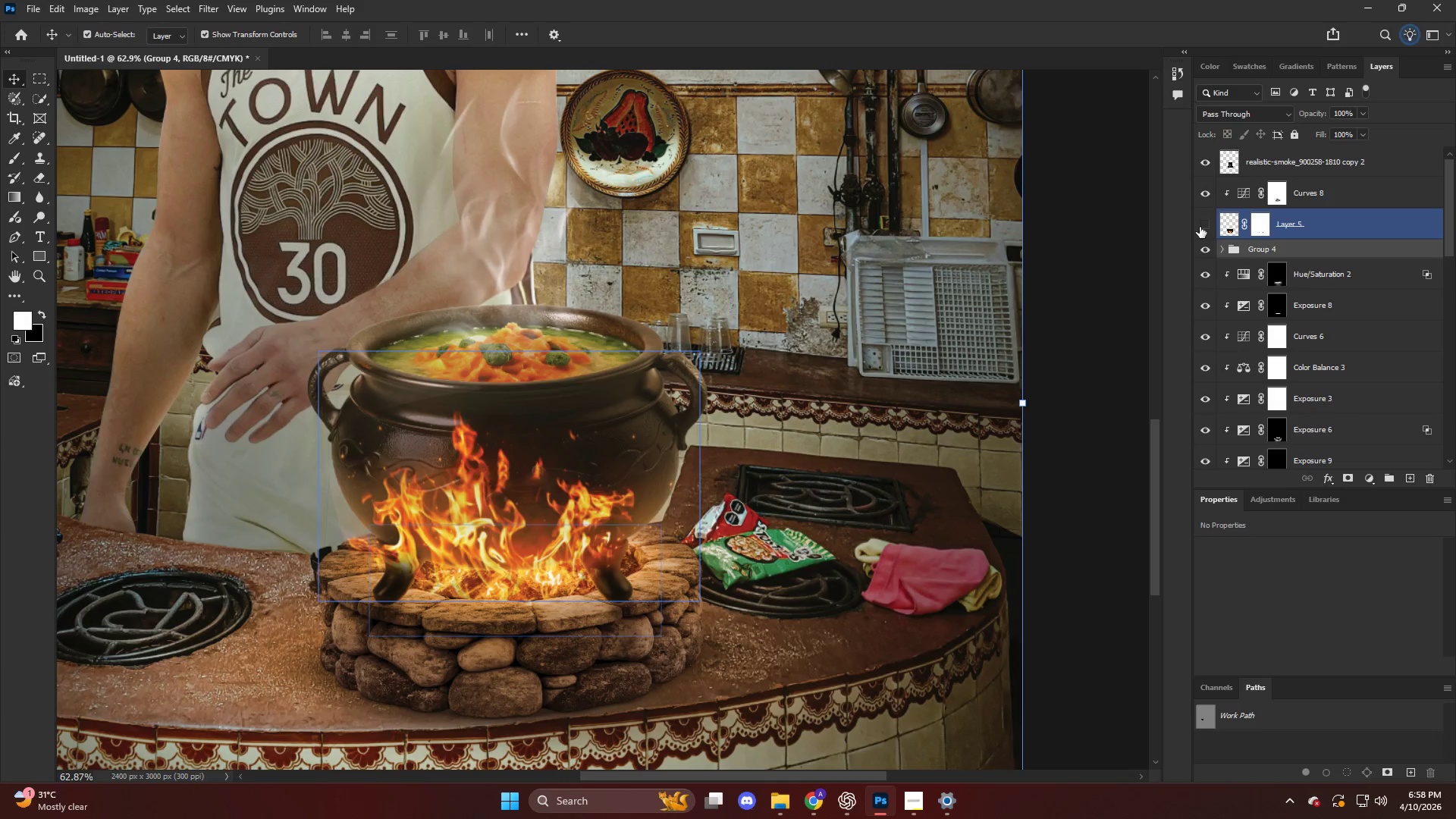 
double_click([1200, 227])
 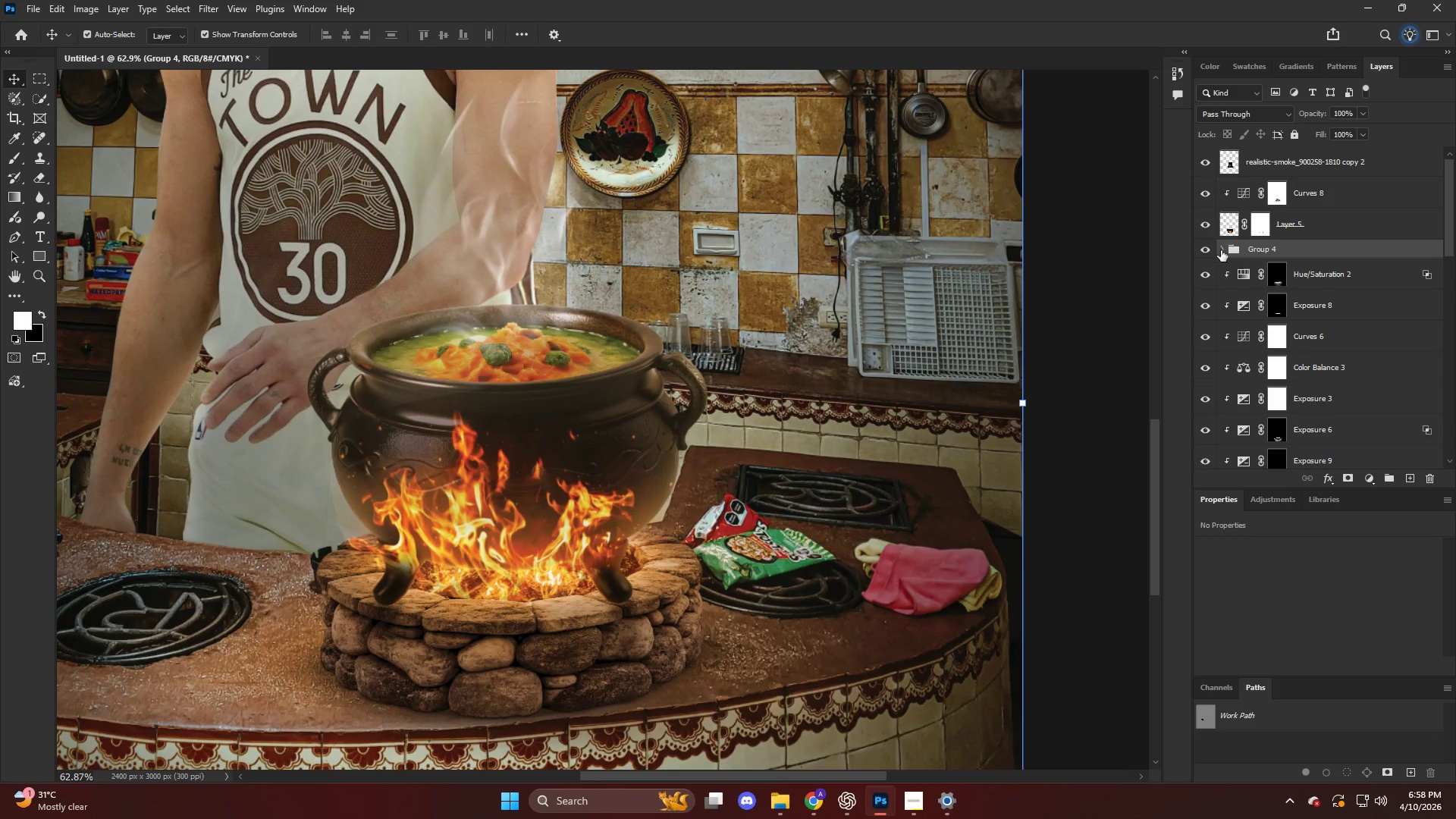 
left_click([1219, 250])
 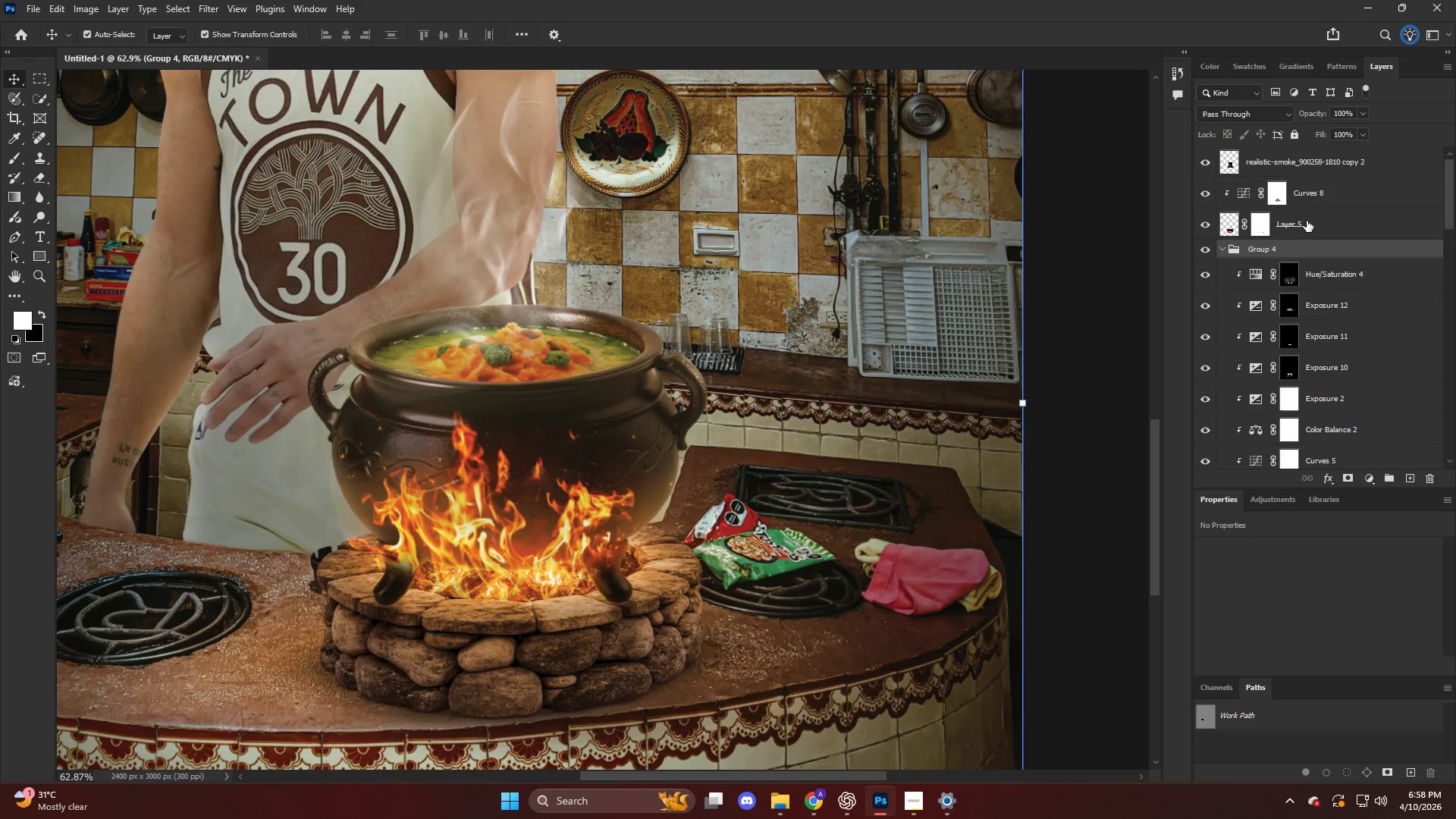 
left_click([1308, 220])
 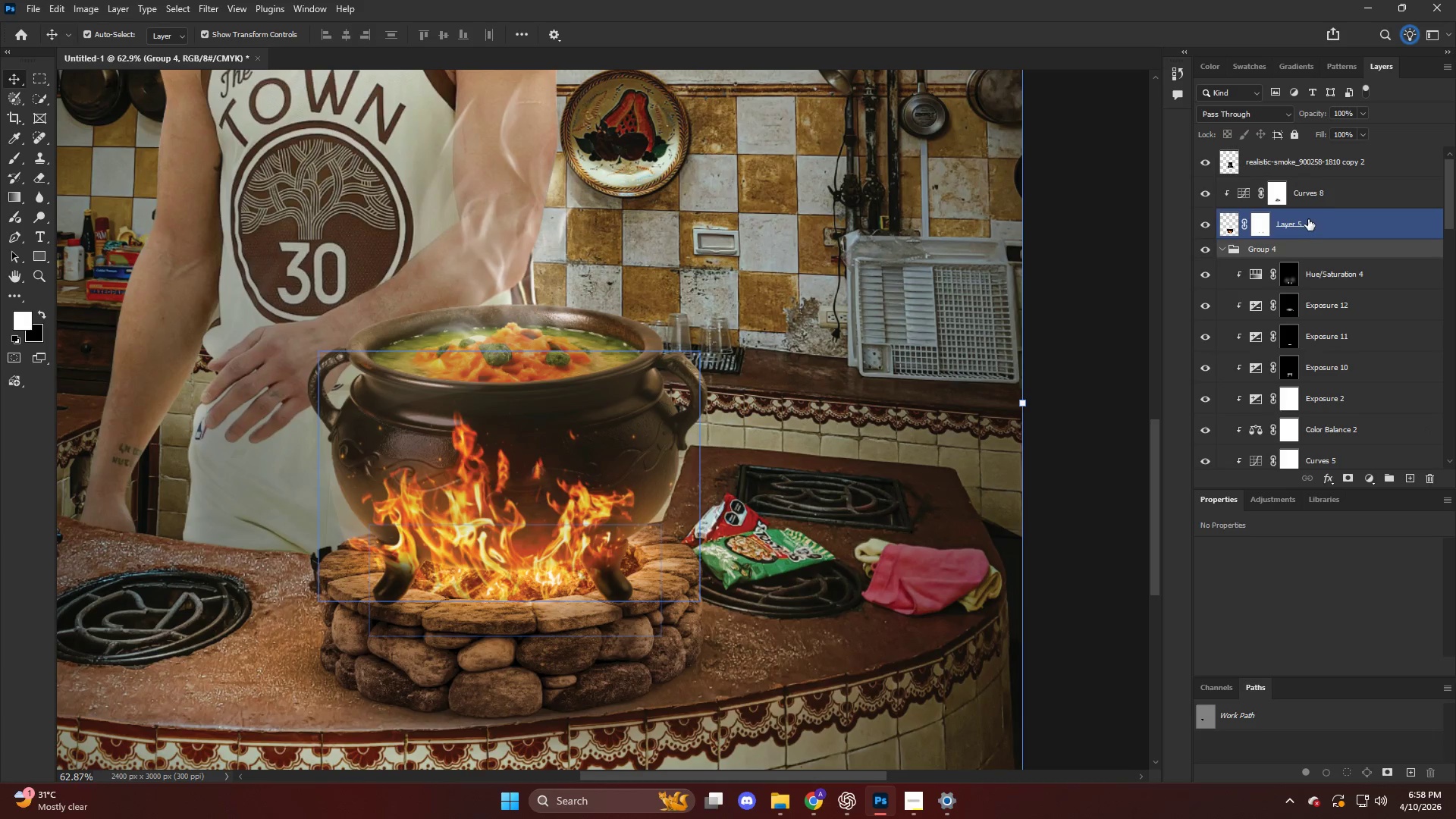 
hold_key(key=ShiftLeft, duration=0.42)
double_click([1335, 181])
 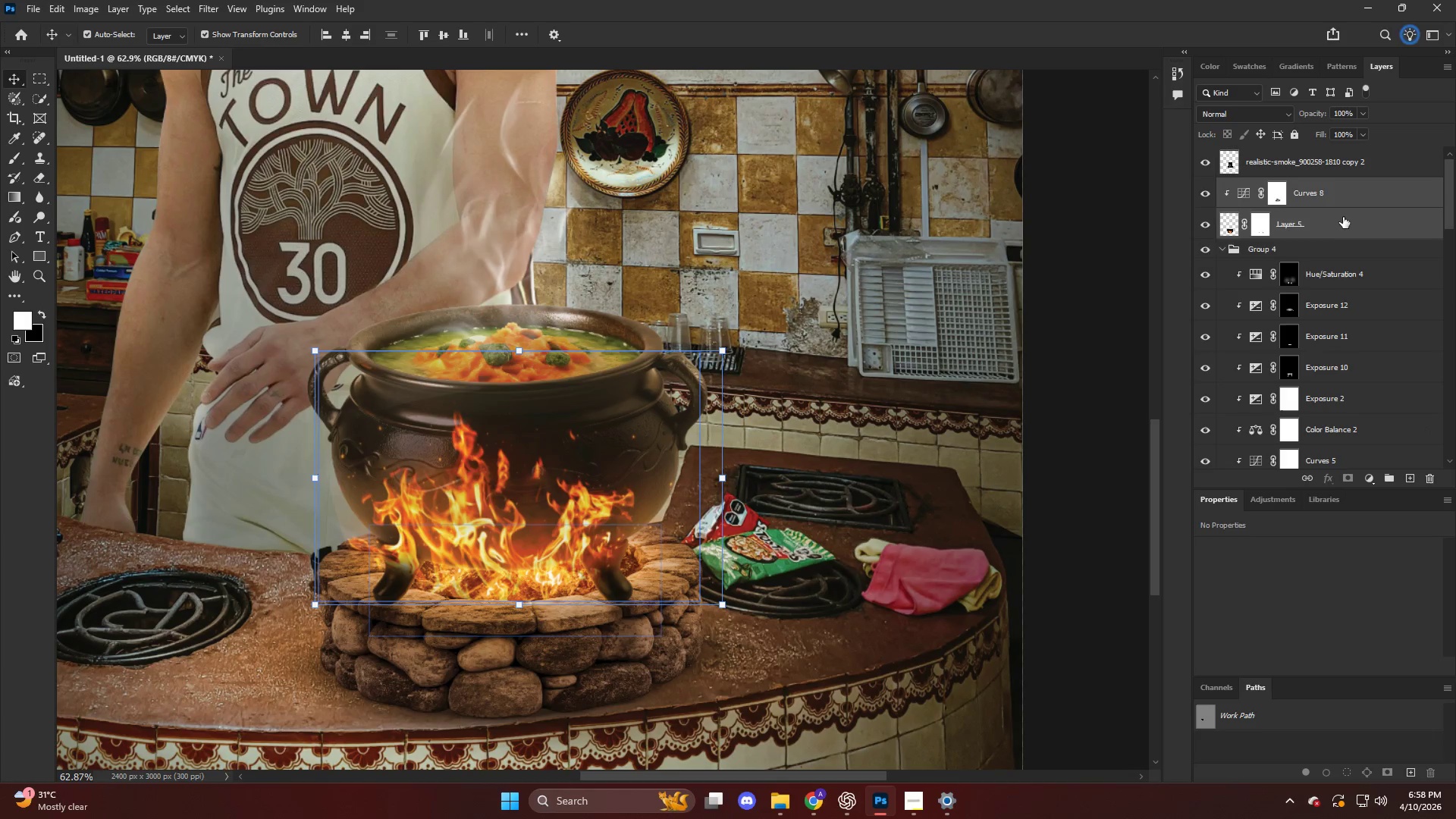 
left_click_drag(start_coordinate=[1342, 216], to_coordinate=[1320, 259])
 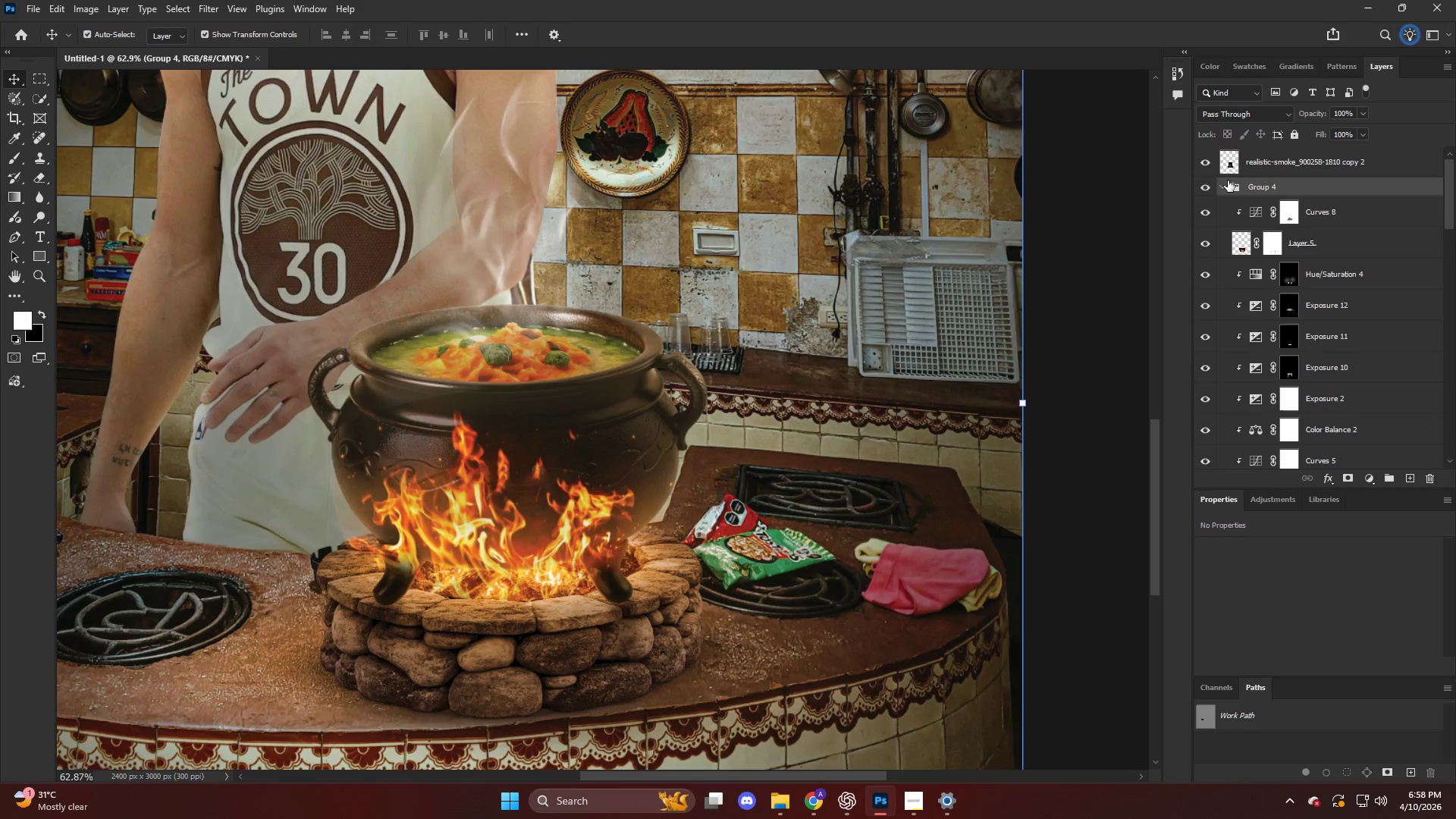 
left_click_drag(start_coordinate=[1263, 162], to_coordinate=[1288, 205])
 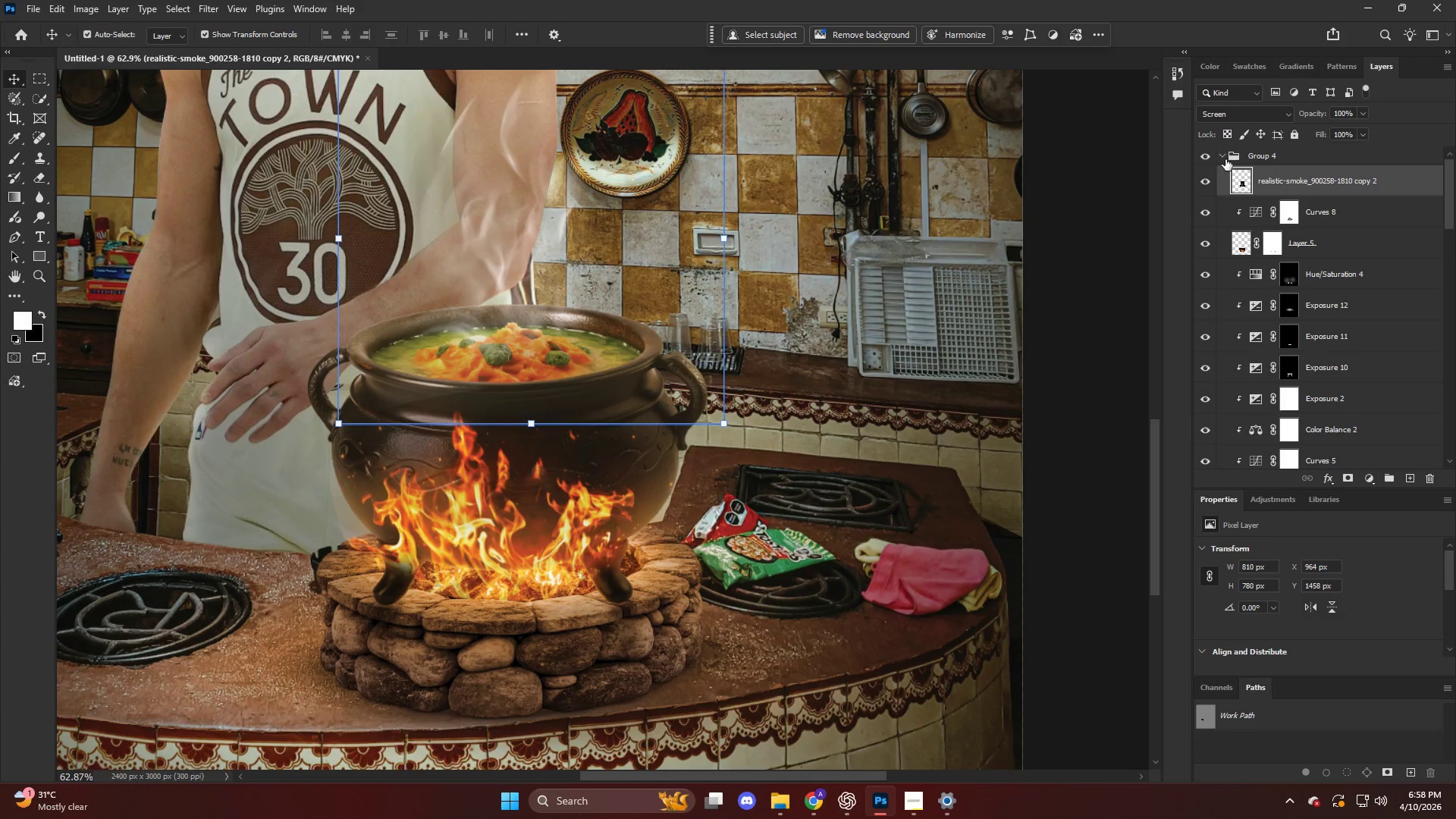 
left_click([1225, 158])
 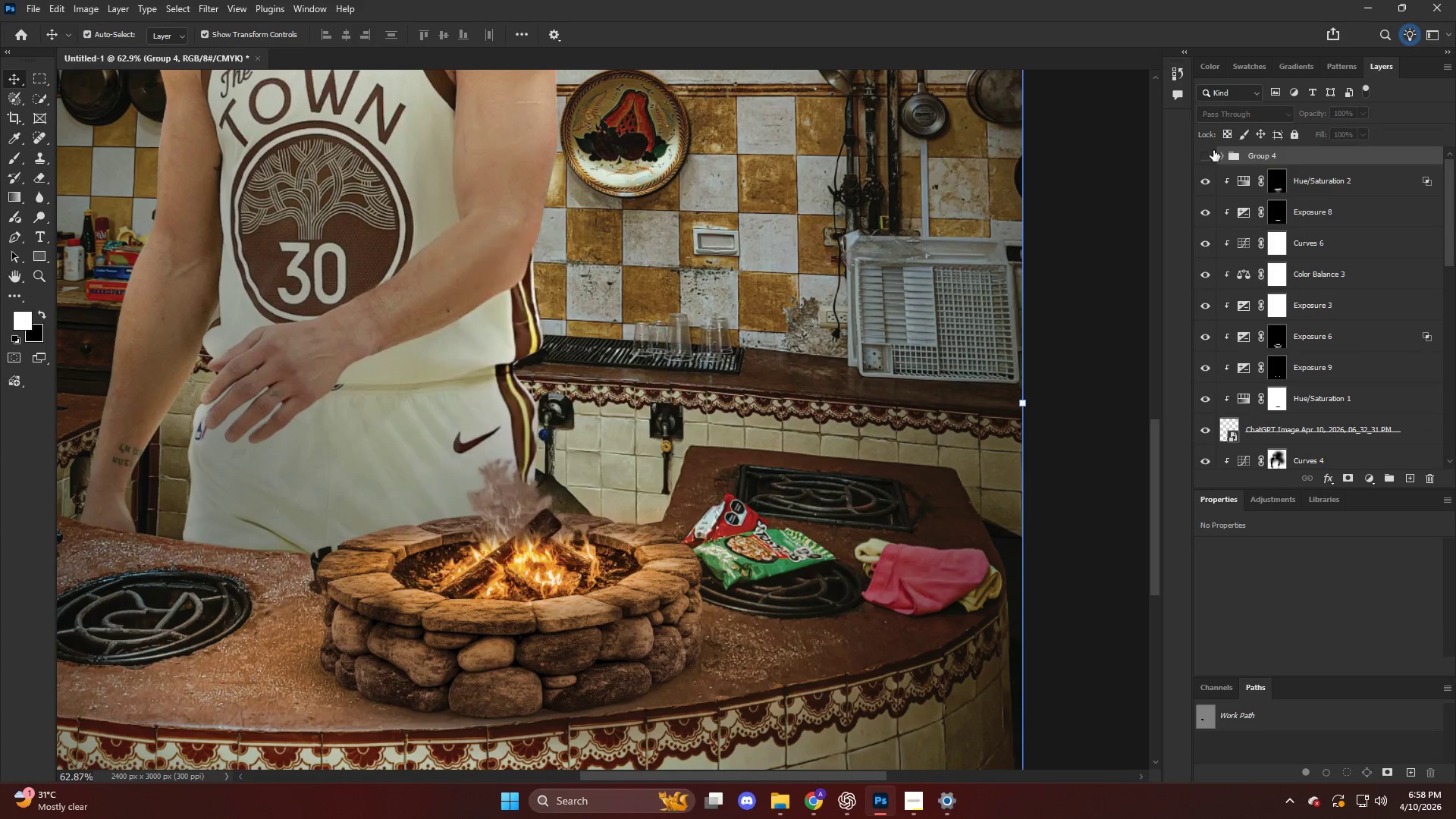 
double_click([1213, 150])
 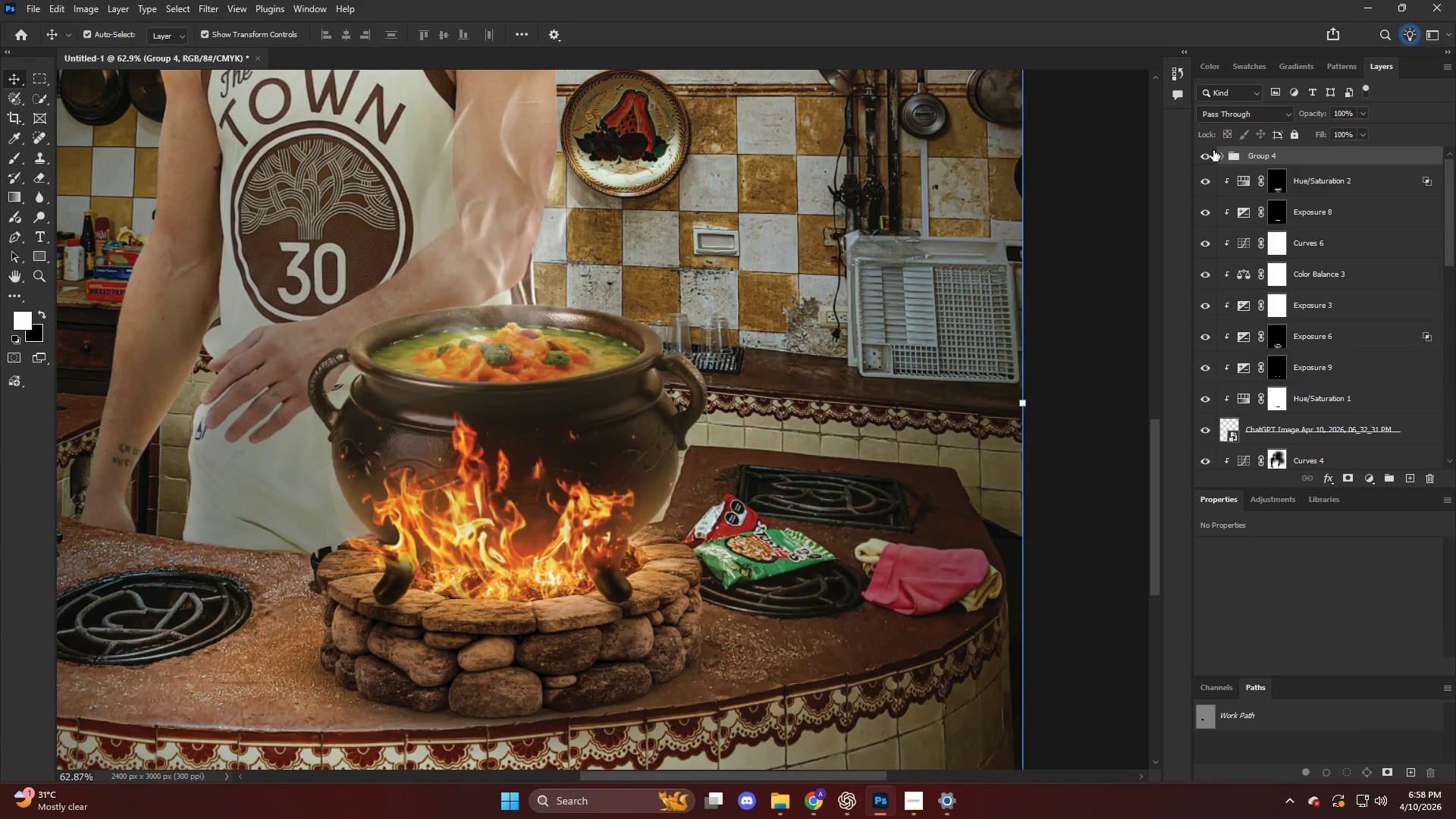 
left_click([1213, 150])
 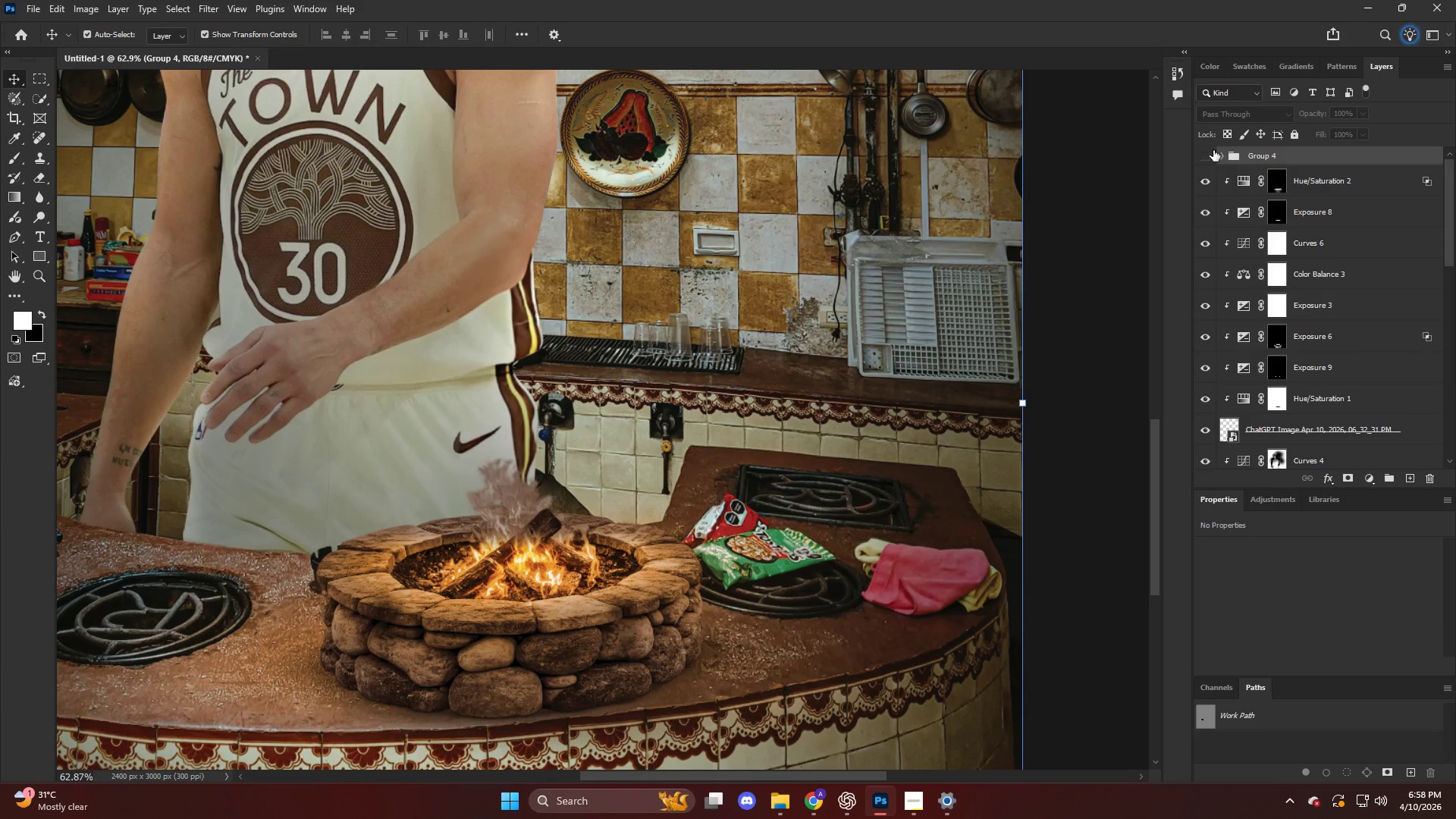 
left_click([1213, 150])
 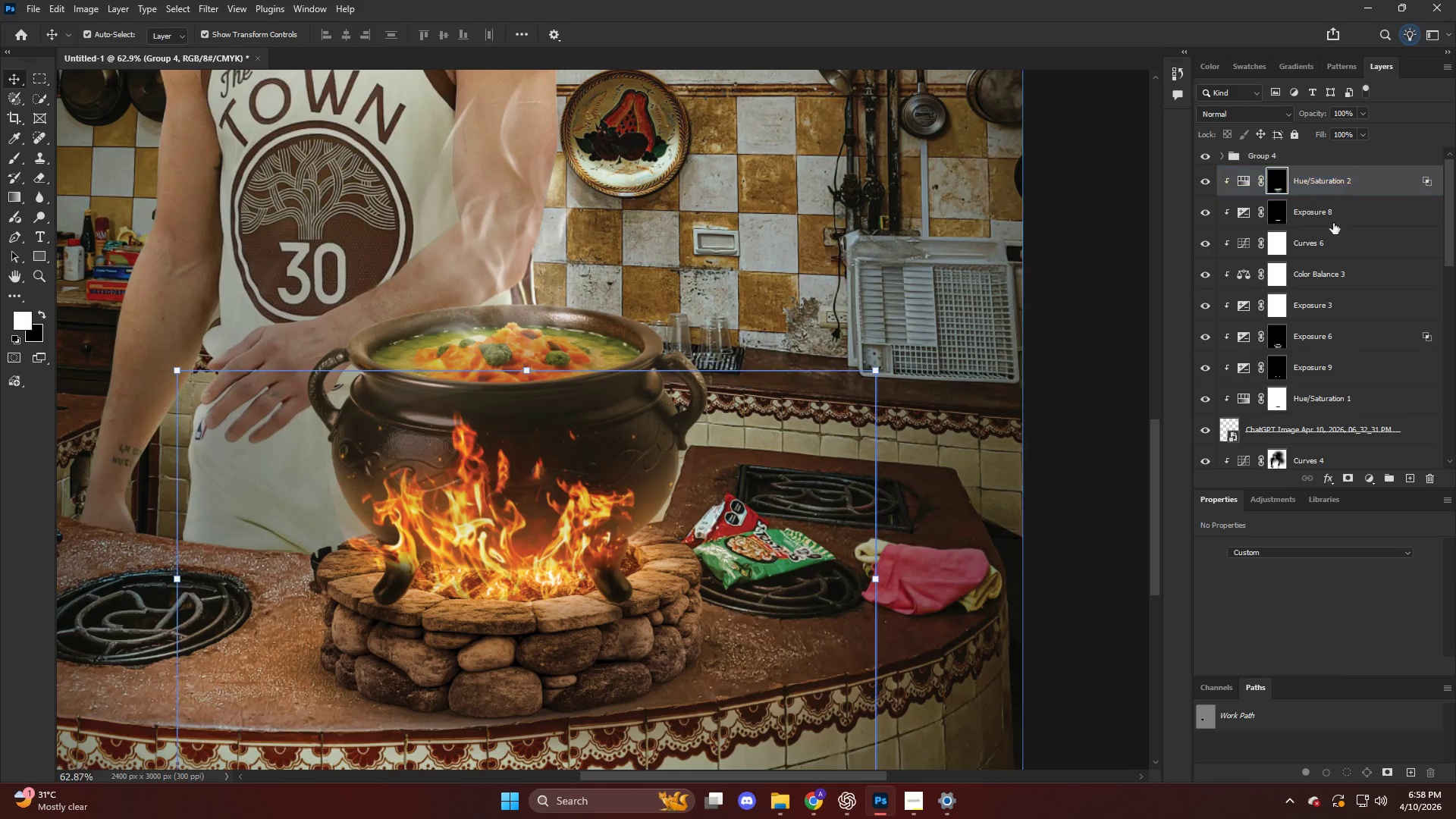 
hold_key(key=ShiftLeft, duration=0.39)
 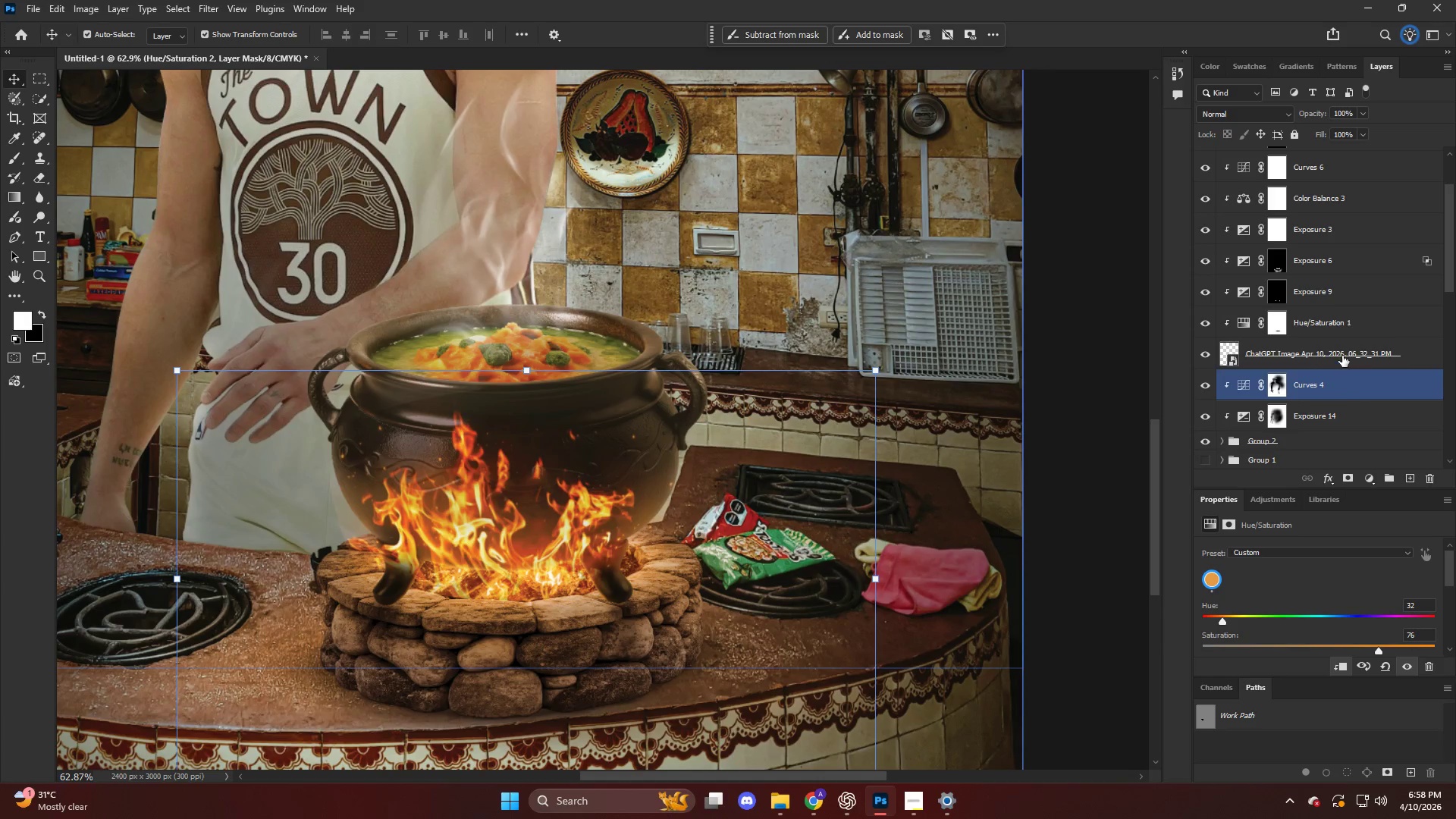 
scroll: coordinate [1331, 414], scroll_direction: down, amount: 4.0
 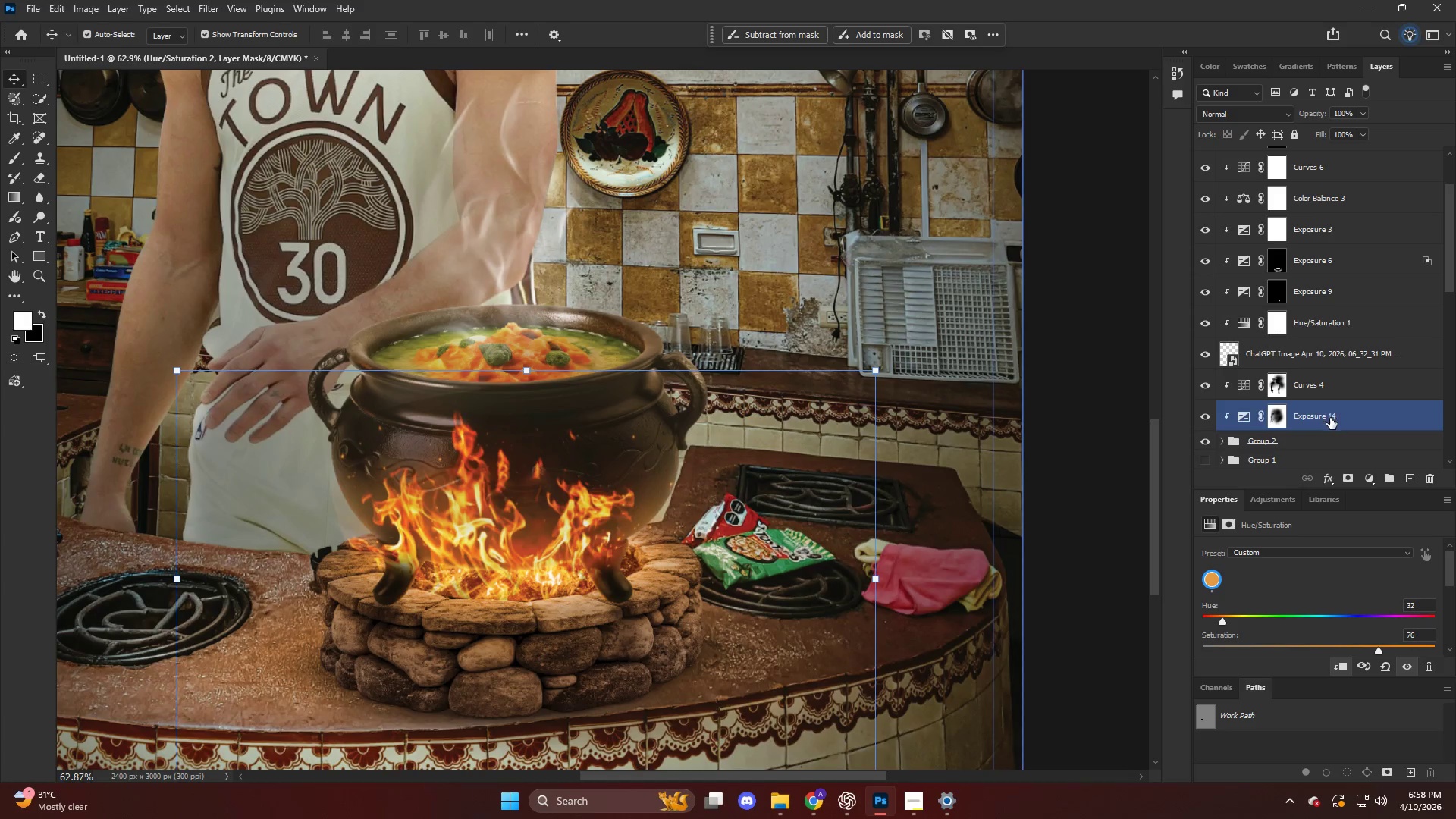 
hold_key(key=ShiftLeft, duration=0.41)
left_click([1342, 355])
 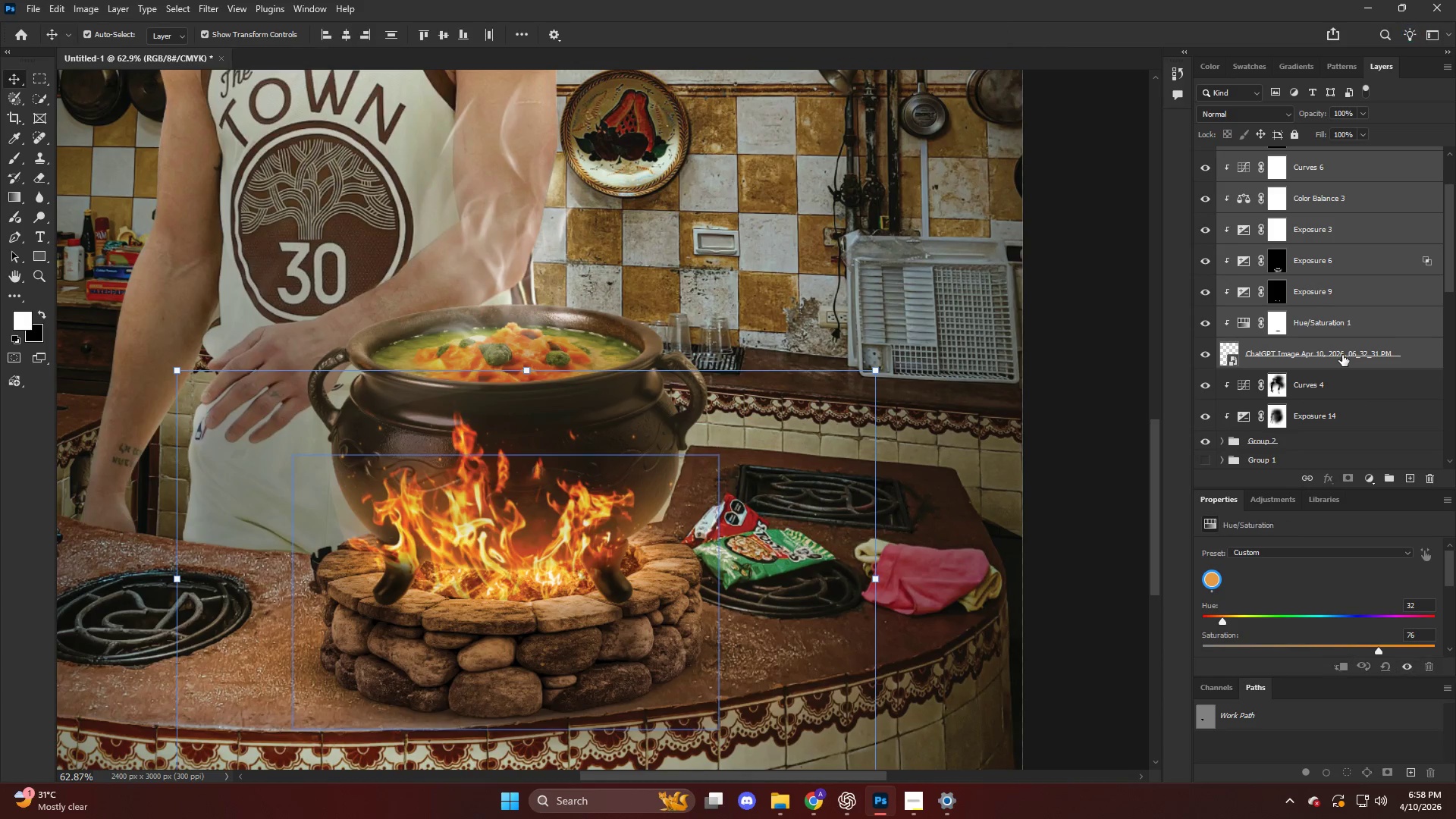 
scroll: coordinate [1343, 353], scroll_direction: up, amount: 7.0
 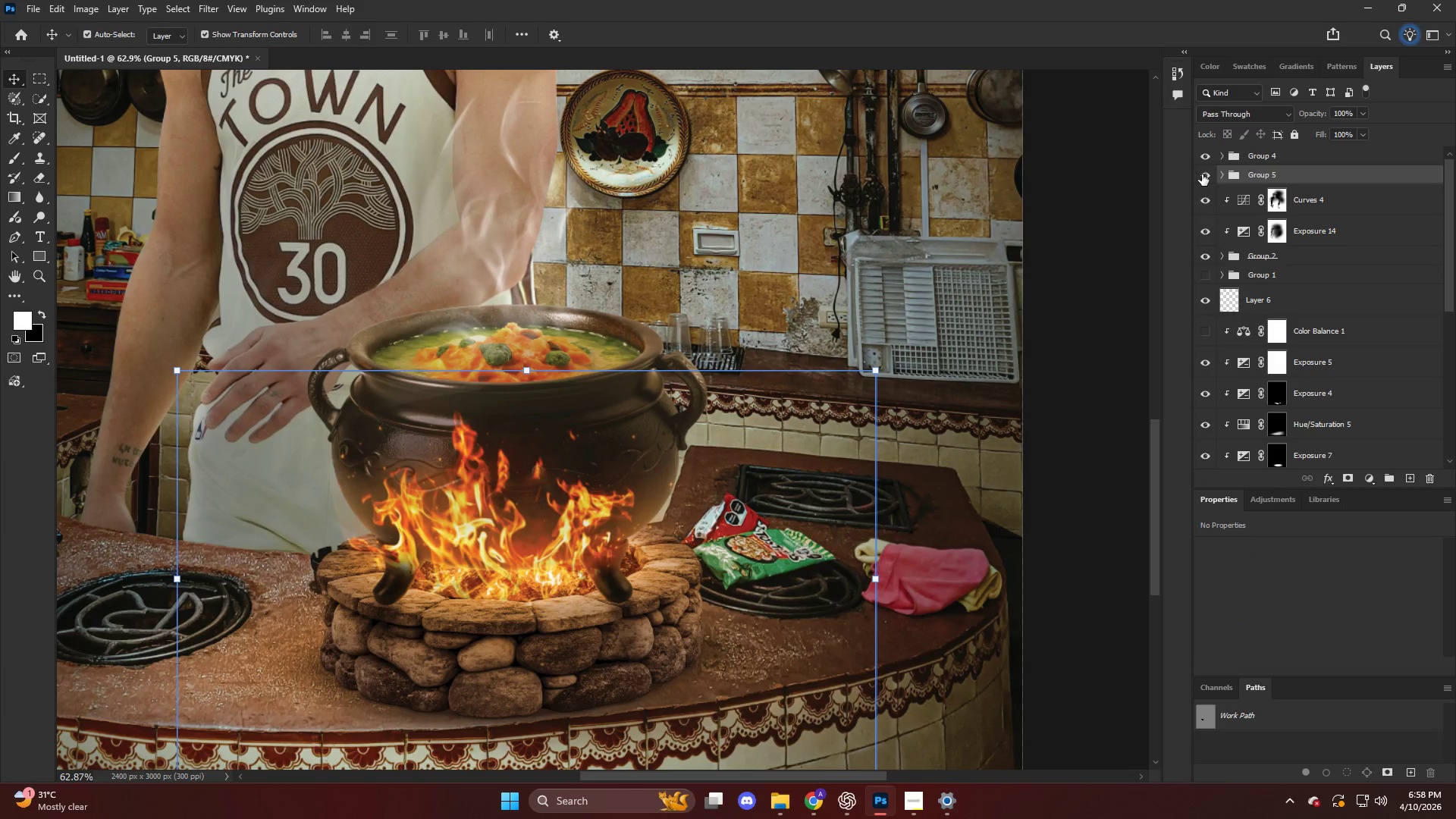 
left_click([1325, 257])
 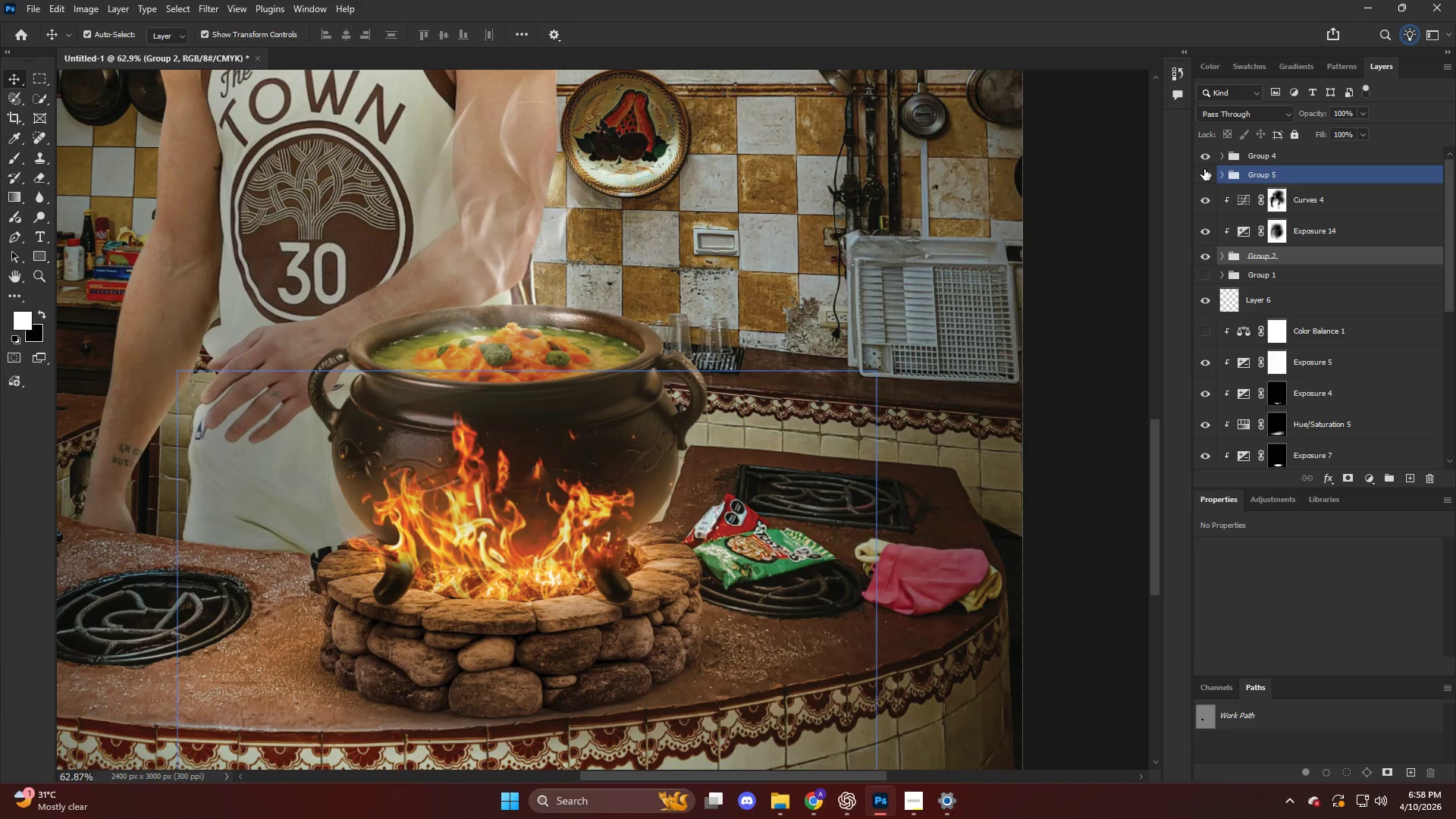 
double_click([1204, 169])
 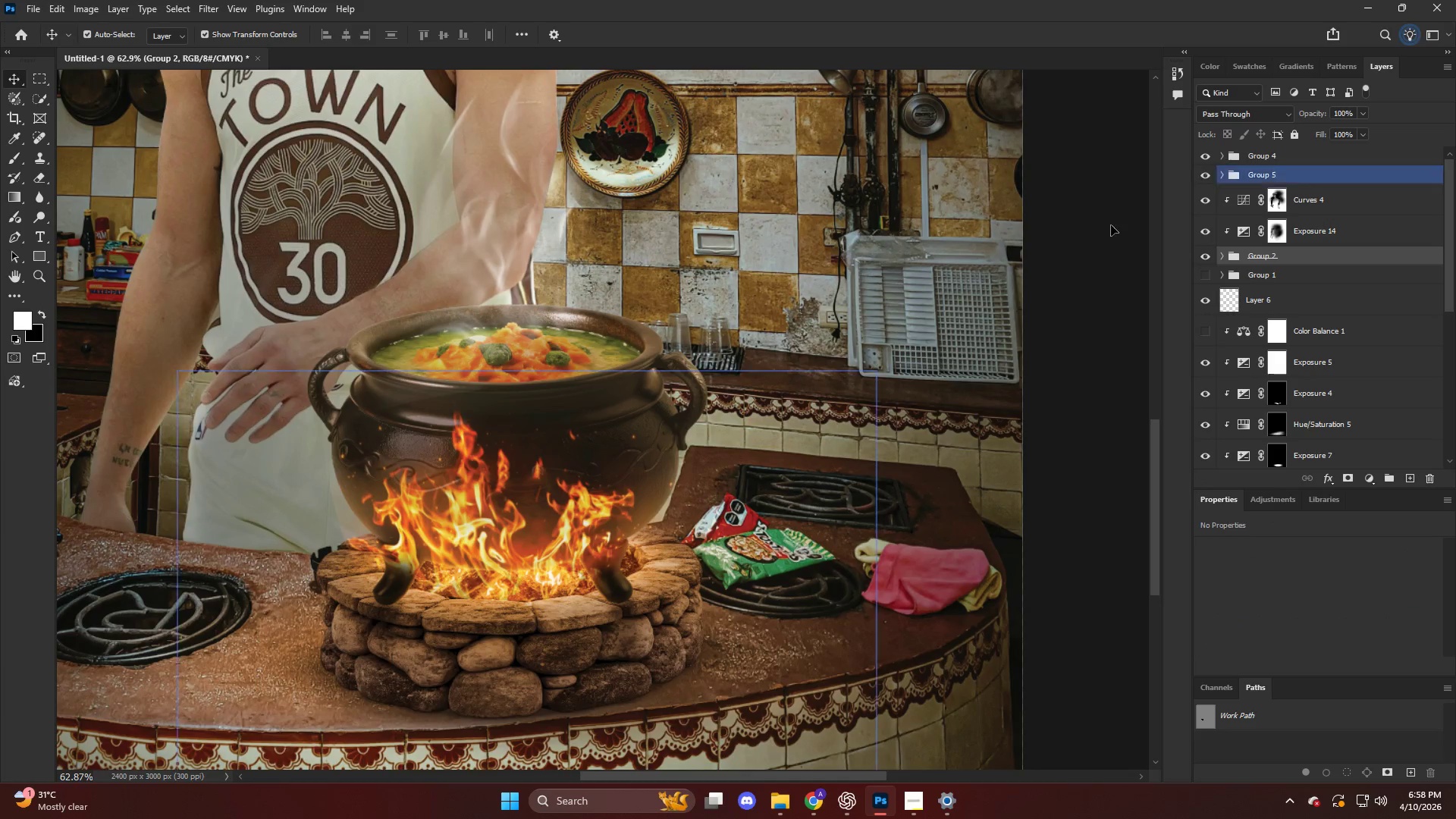 
hold_key(key=AltLeft, duration=0.42)
hold_key(key=ControlLeft, duration=0.67)
scroll: coordinate [924, 301], scroll_direction: up, amount: 6.0
 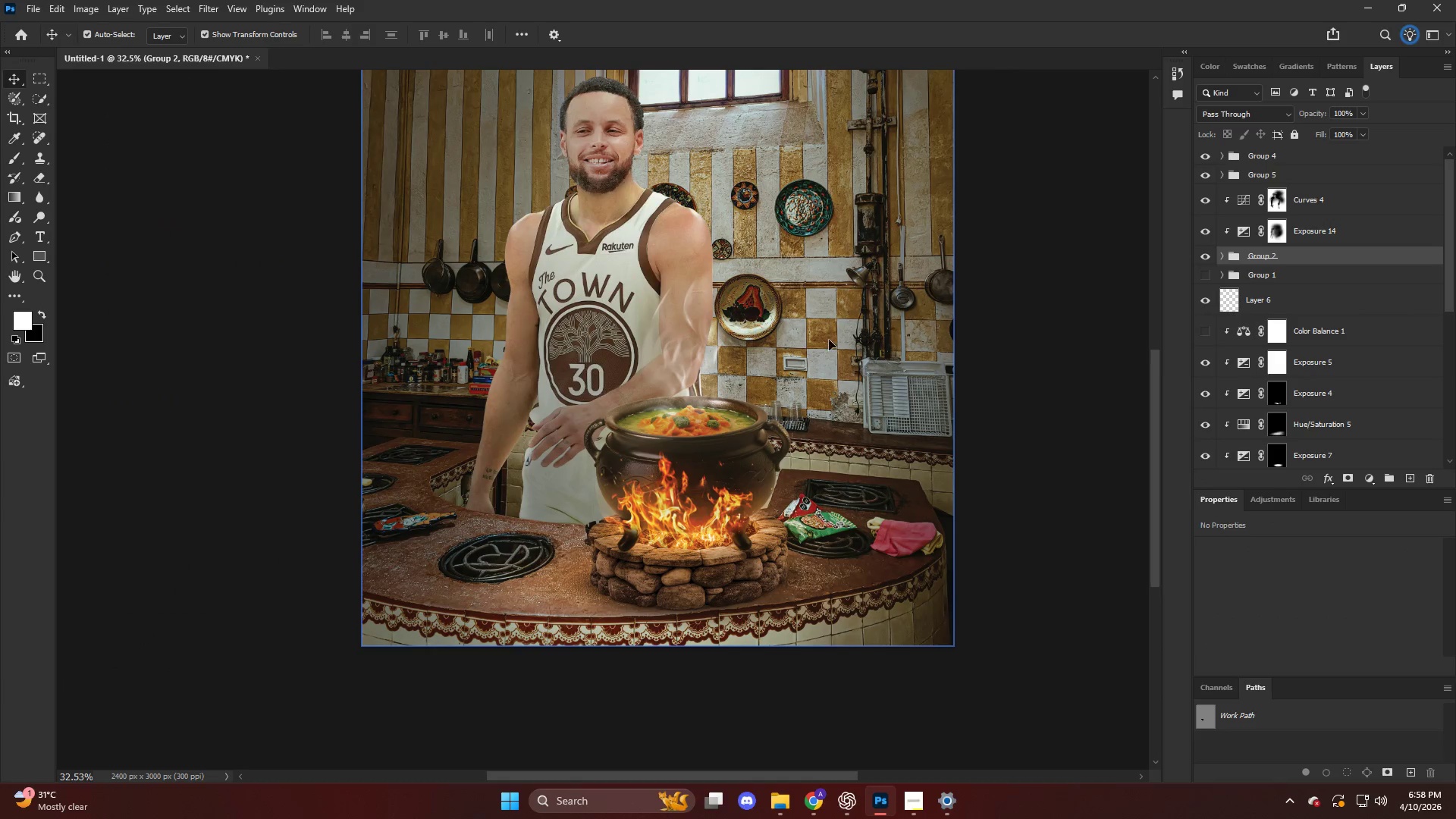 
key(Alt+AltLeft)
 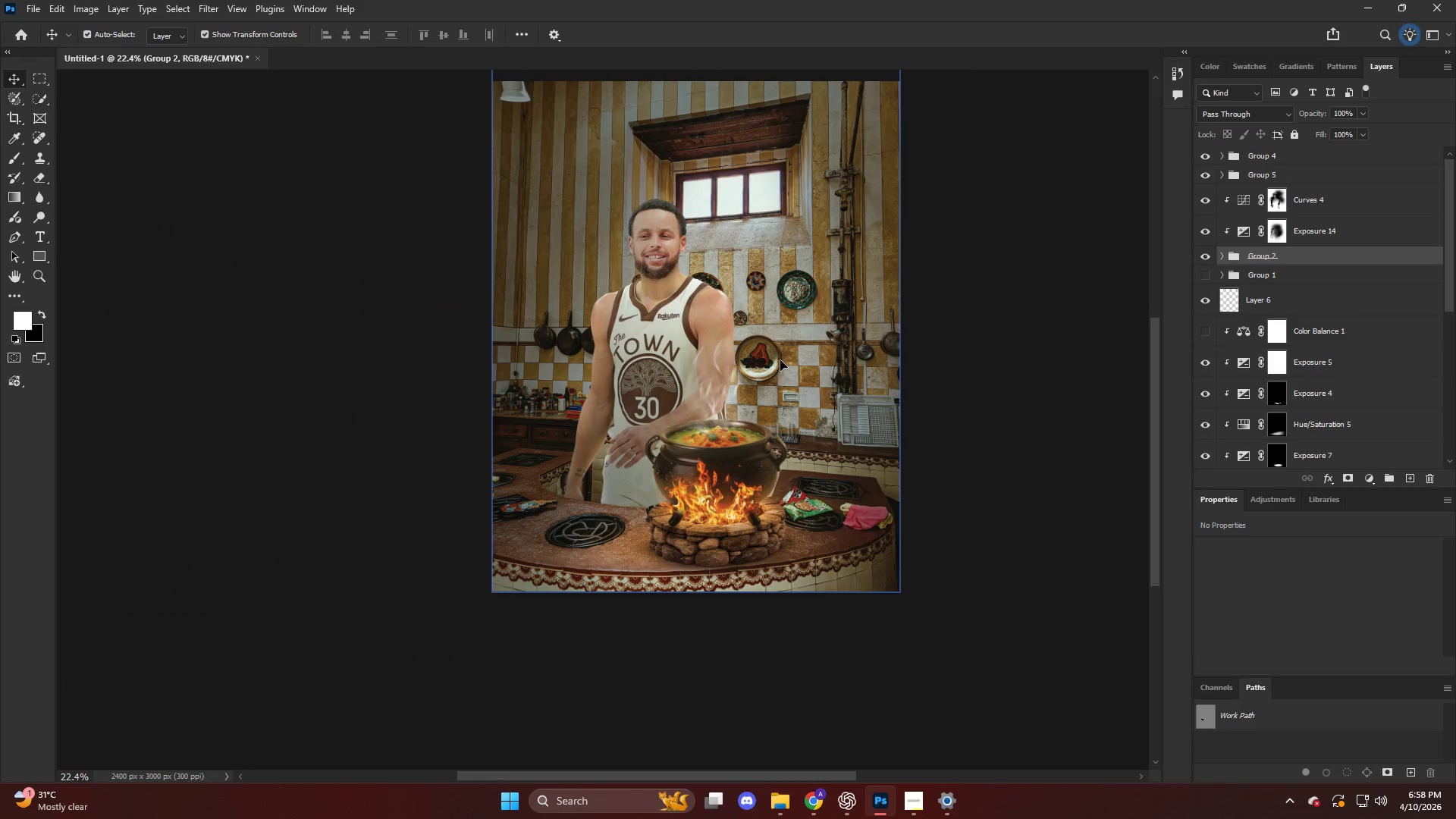 
scroll: coordinate [780, 362], scroll_direction: none, amount: 0.0
 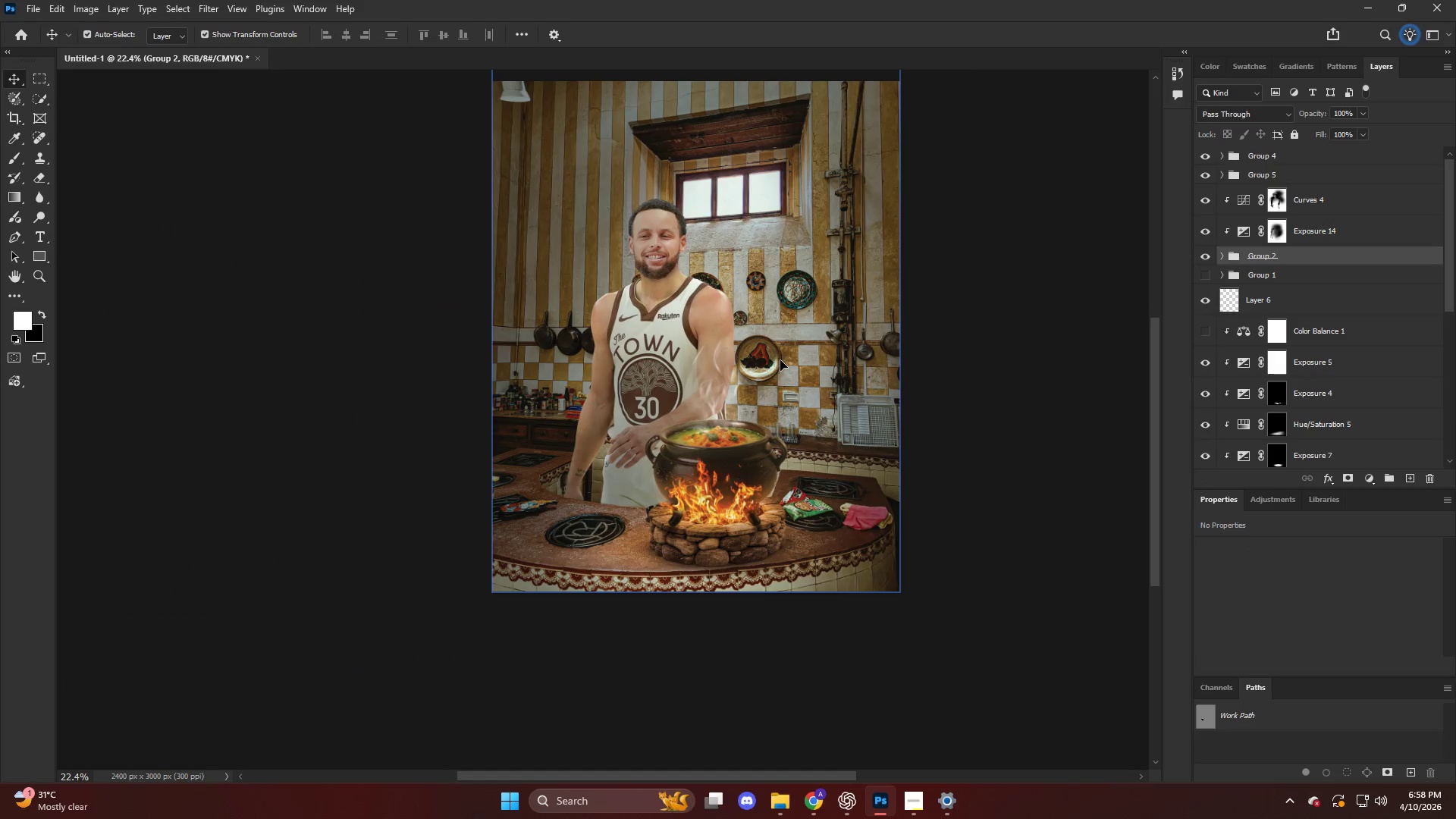 
hold_key(key=AltLeft, duration=0.77)
 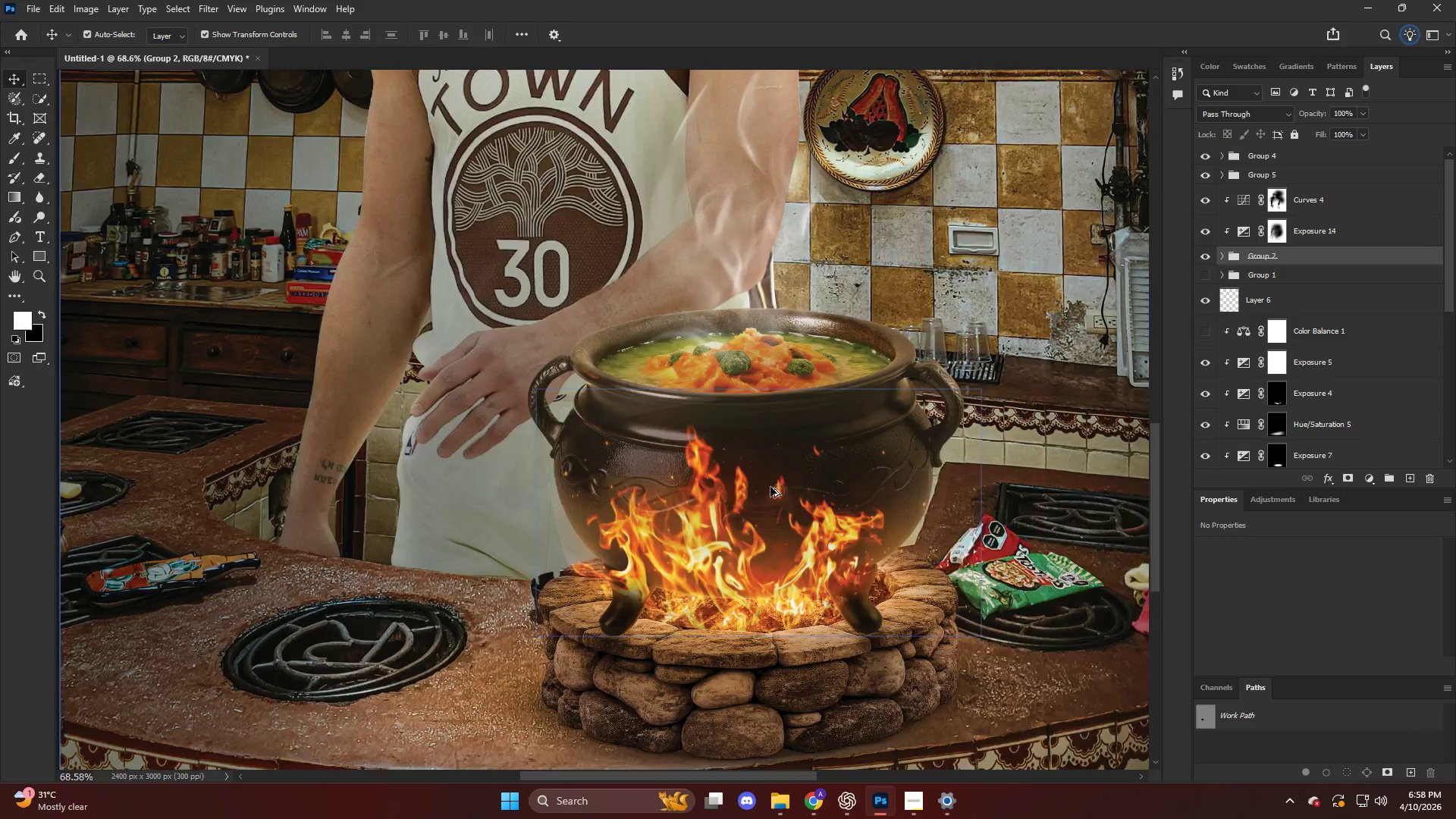 
hold_key(key=AltLeft, duration=0.38)
 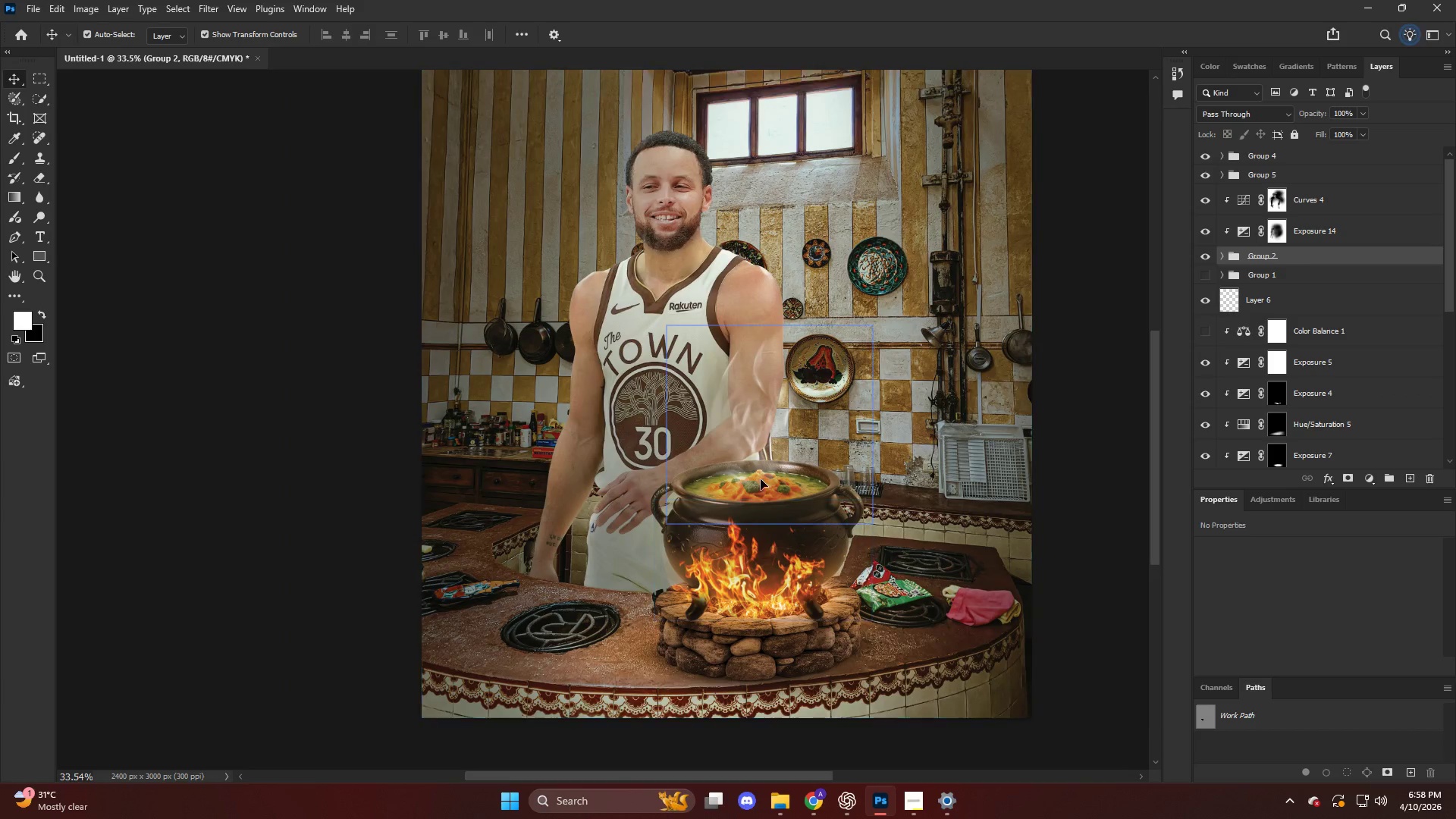 
key(Alt+AltLeft)
 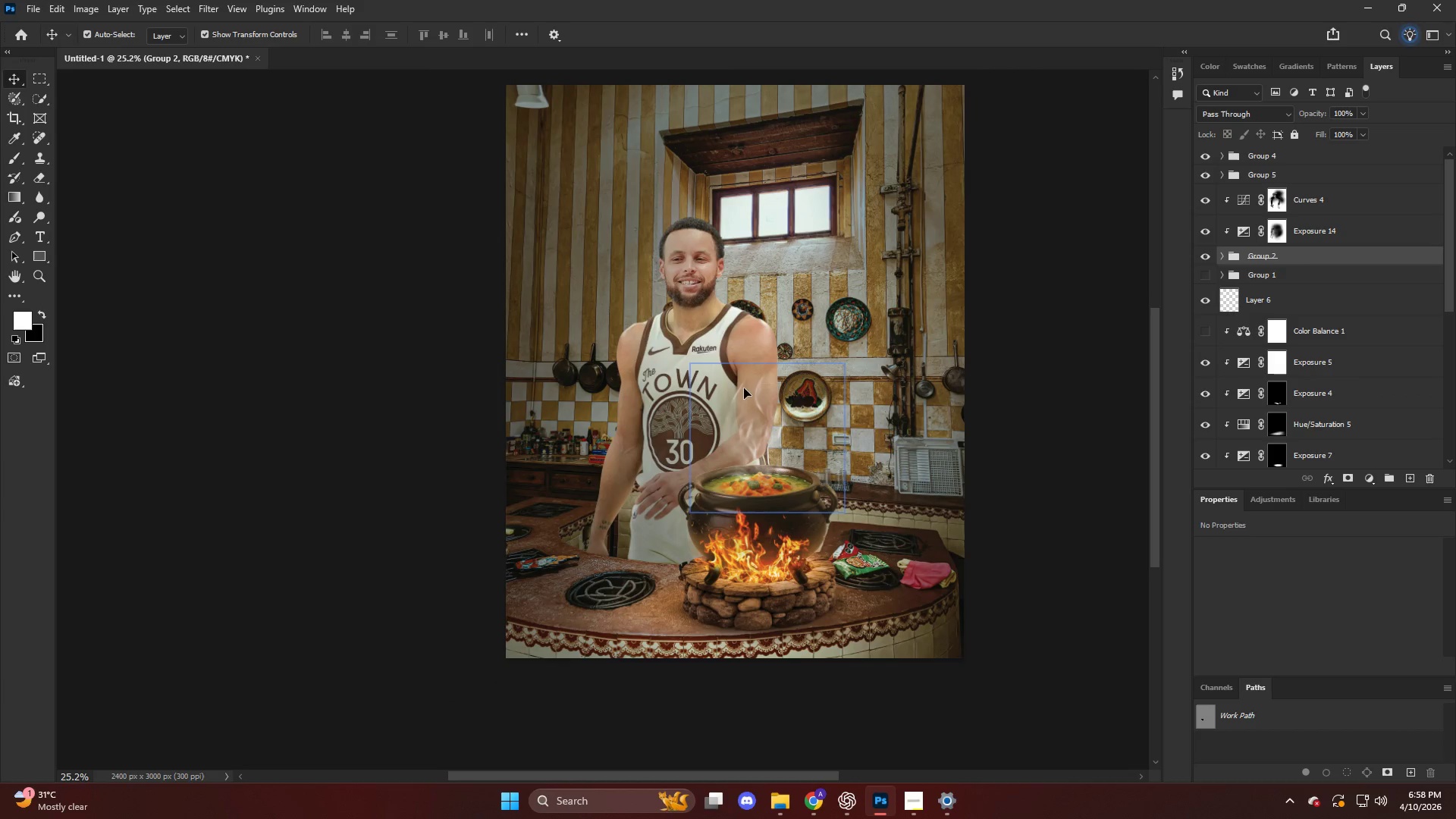 
scroll: coordinate [716, 349], scroll_direction: up, amount: 15.0
 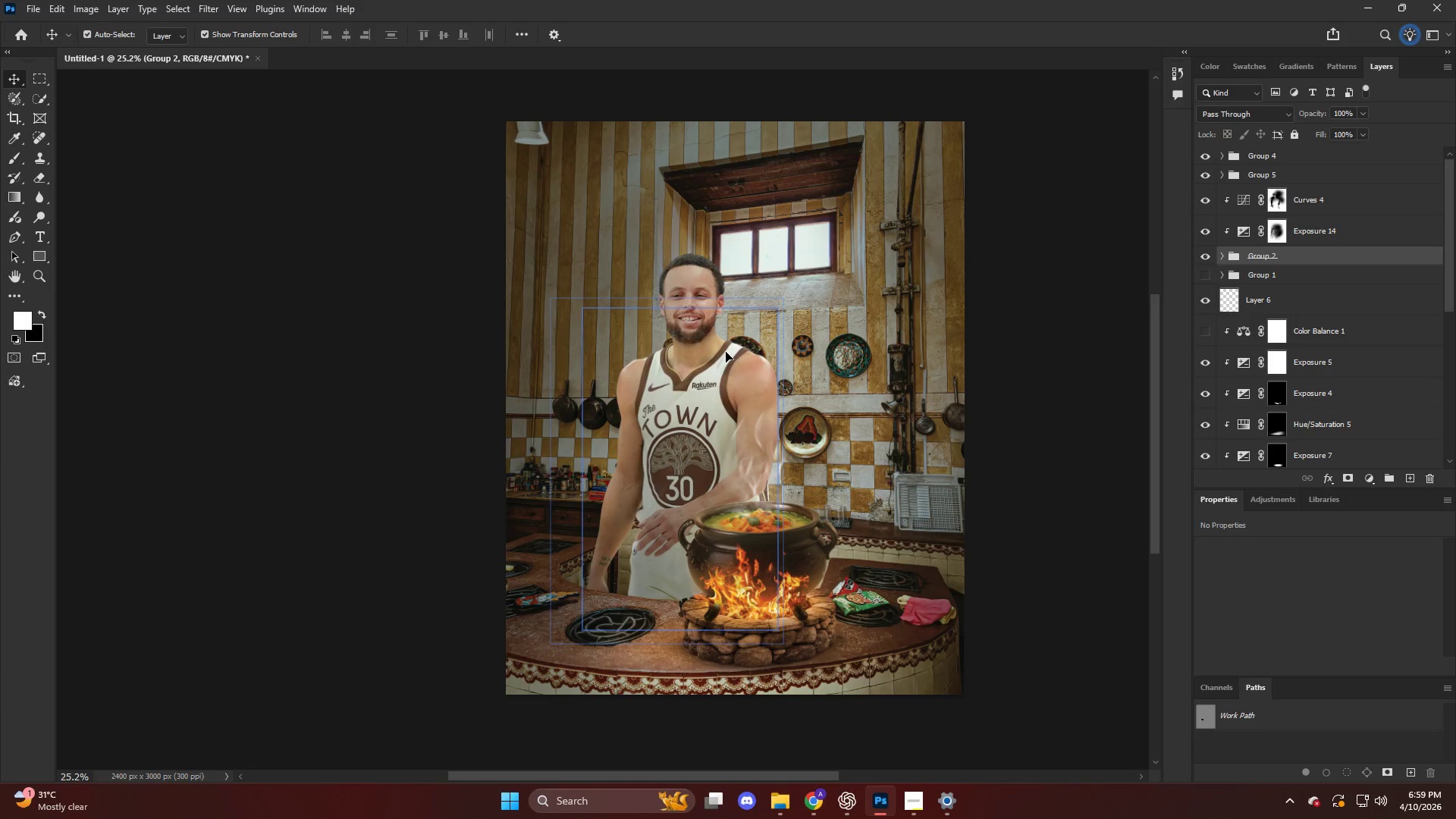 
wait(16.21)
 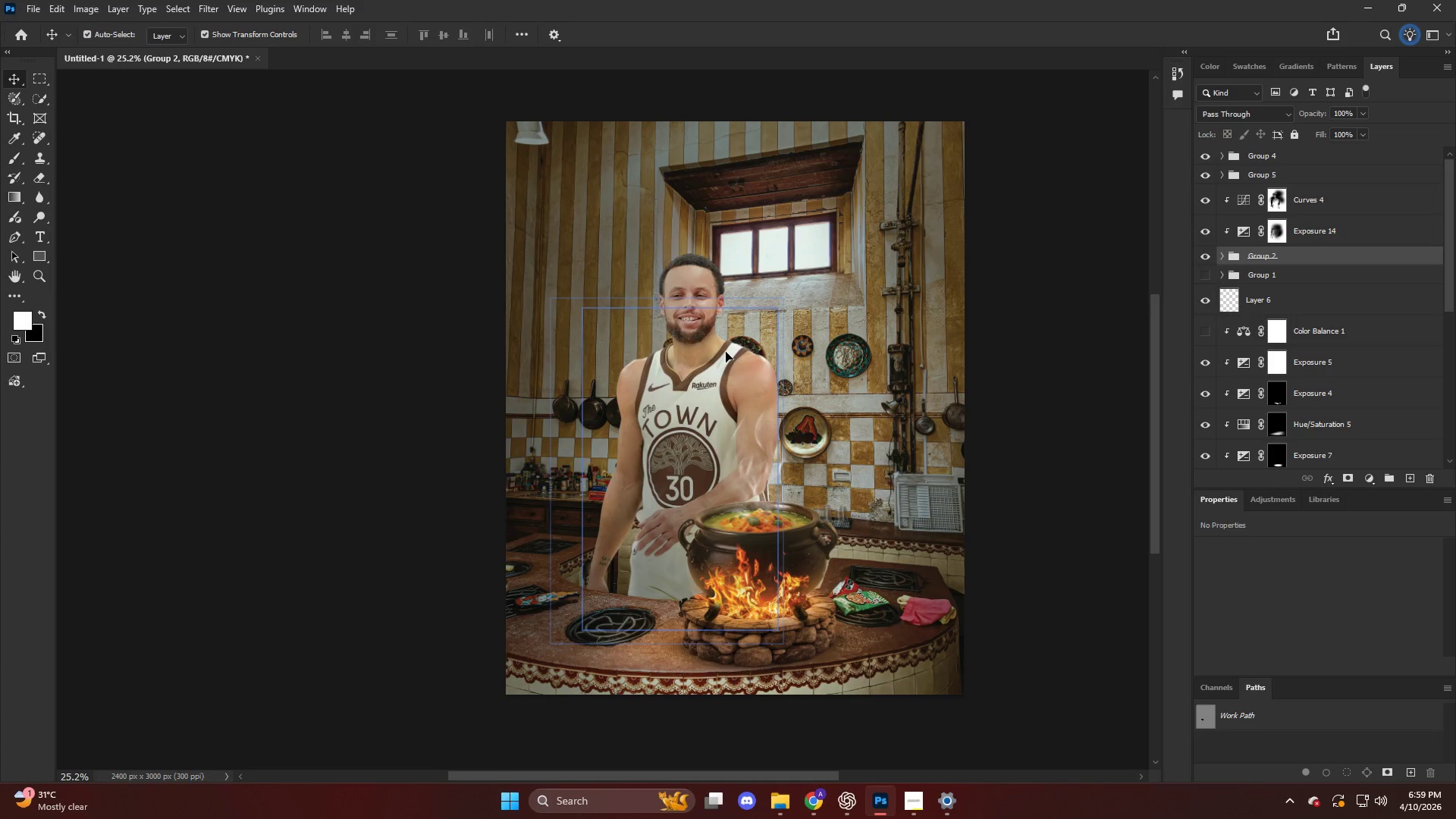 
left_click([1290, 287])
 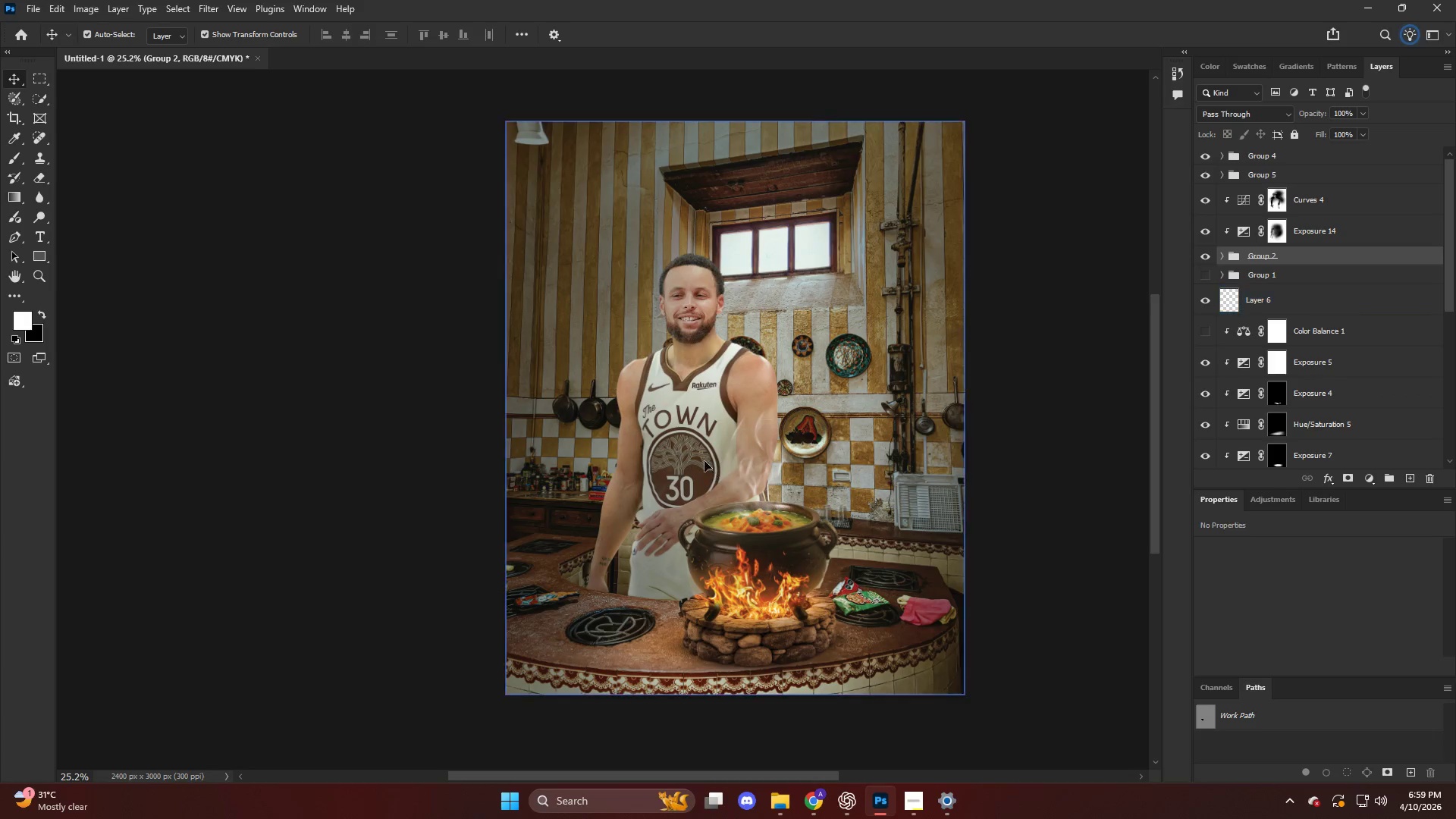 
hold_key(key=AltLeft, duration=0.48)
hold_key(key=AltLeft, duration=0.5)
scroll: coordinate [493, 482], scroll_direction: up, amount: 1.0
 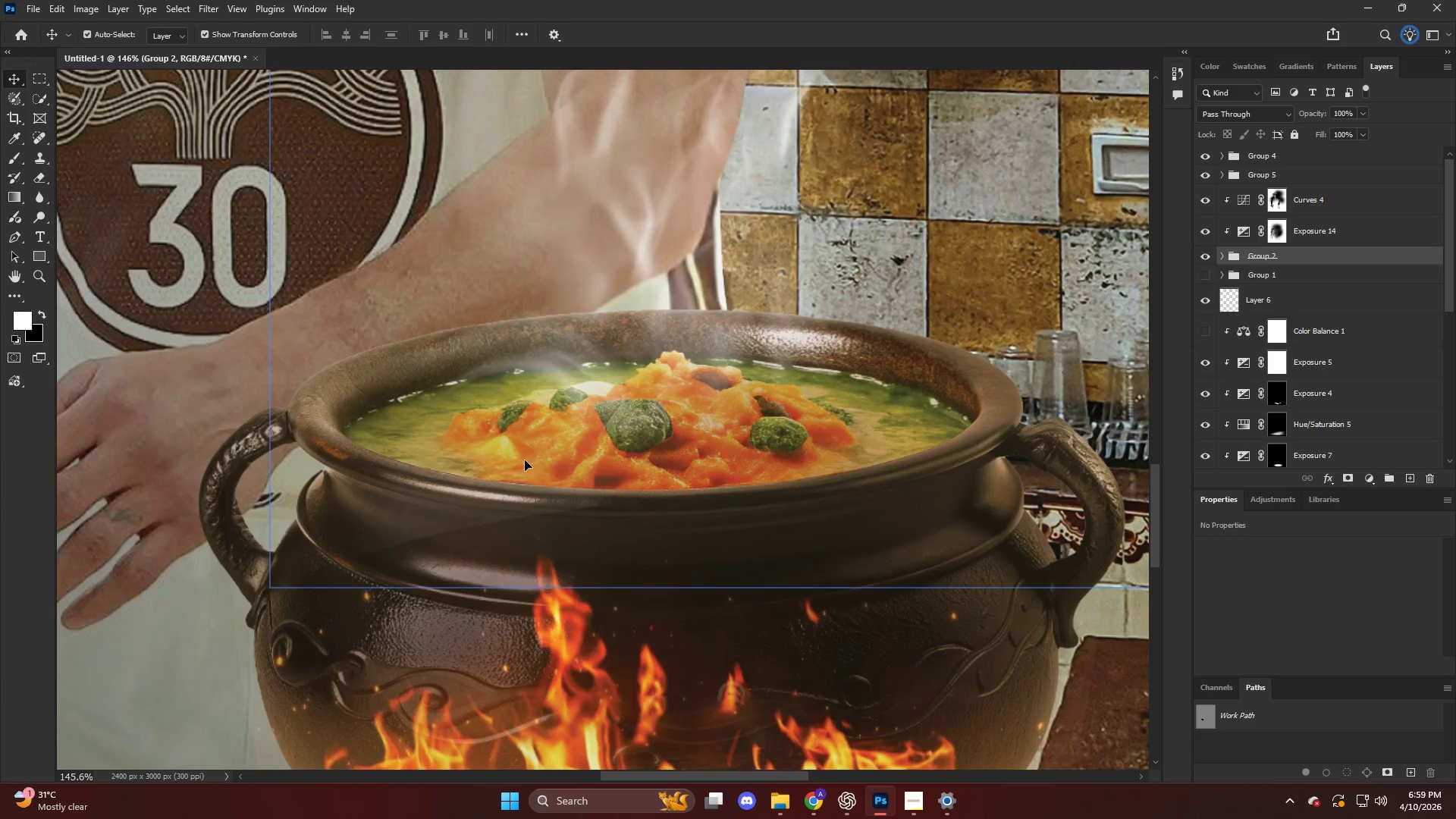 
hold_key(key=AltLeft, duration=0.75)
 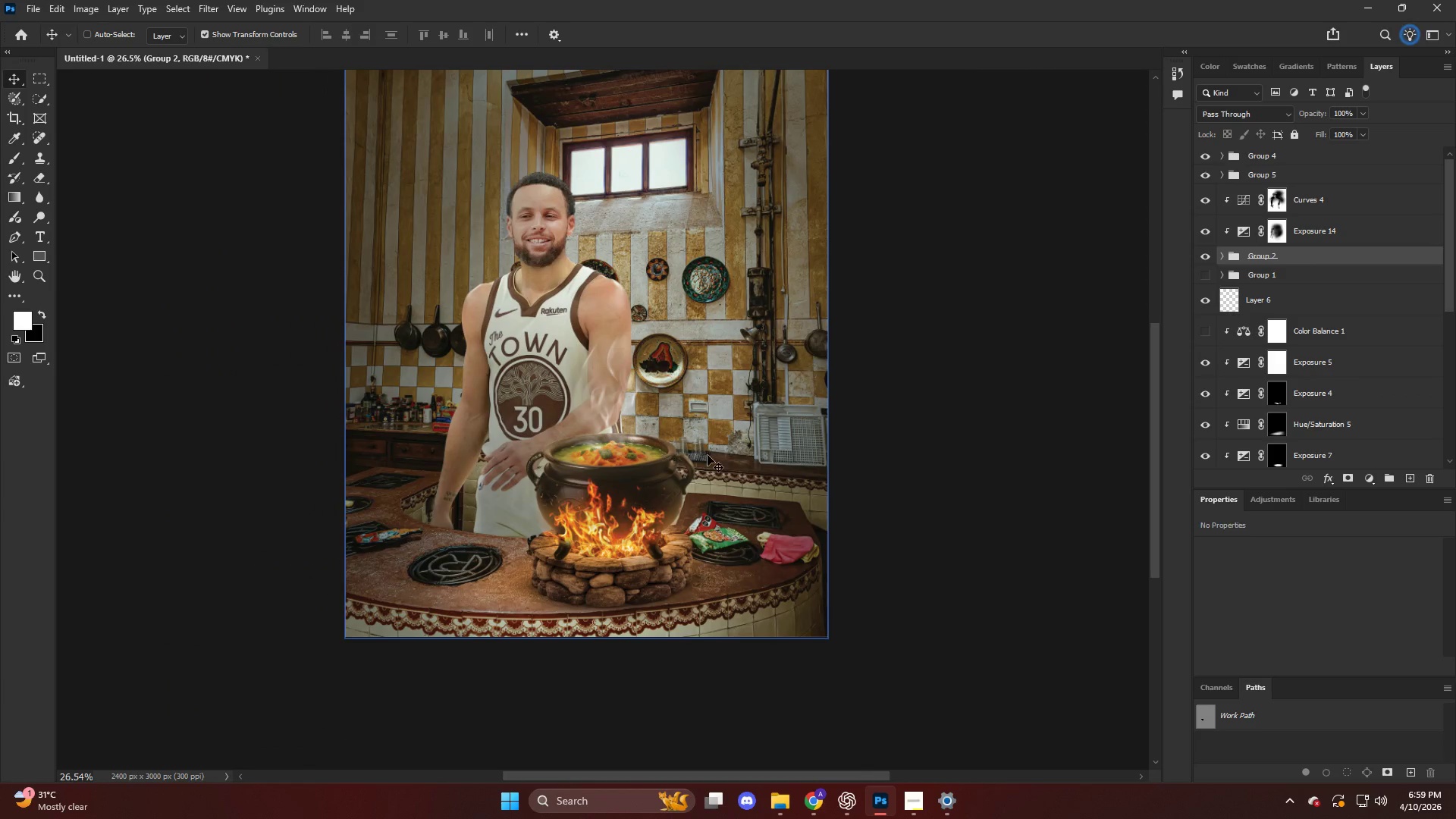 
key(Control+ControlLeft)
 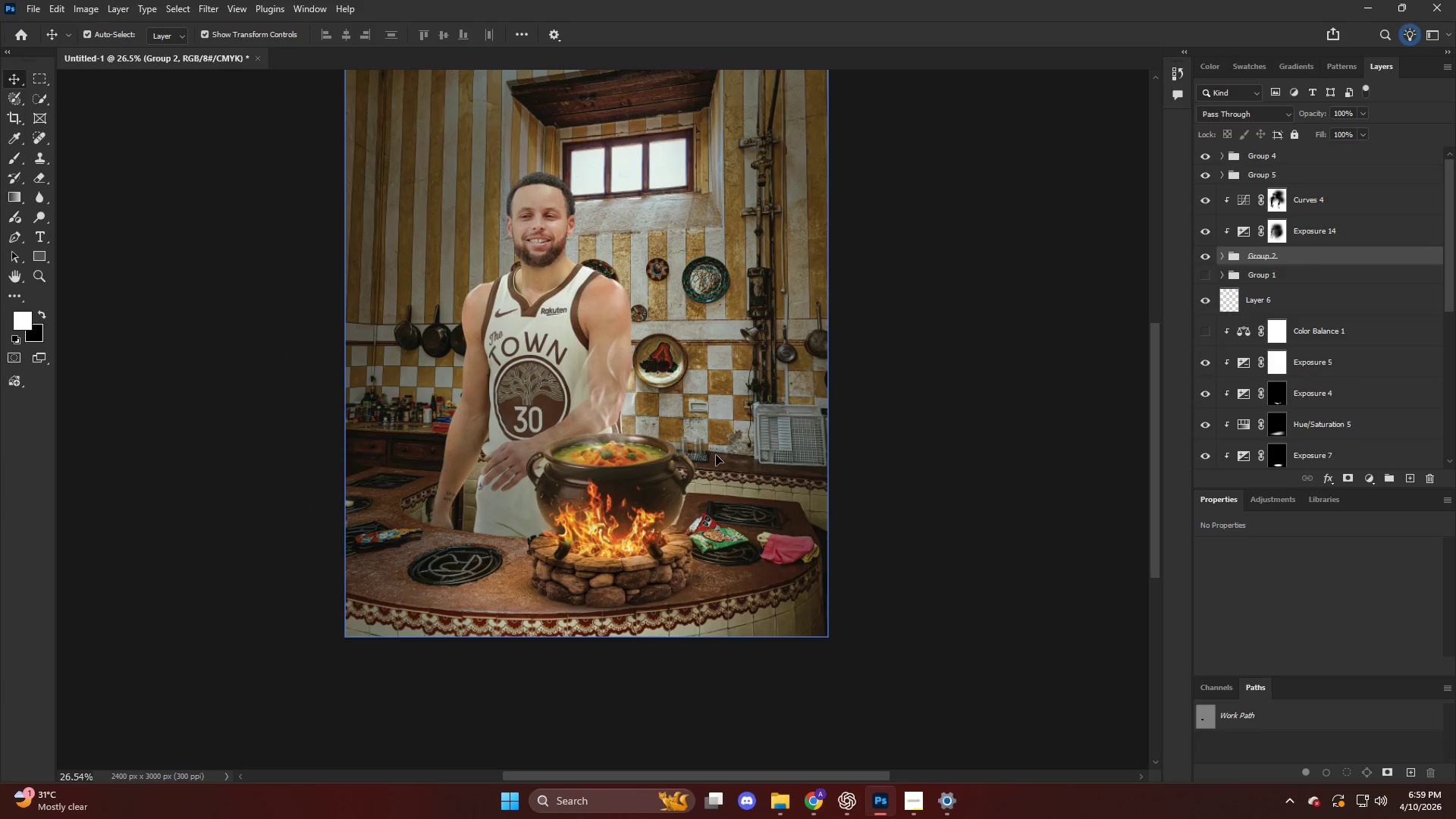 
scroll: coordinate [662, 455], scroll_direction: down, amount: 14.0
 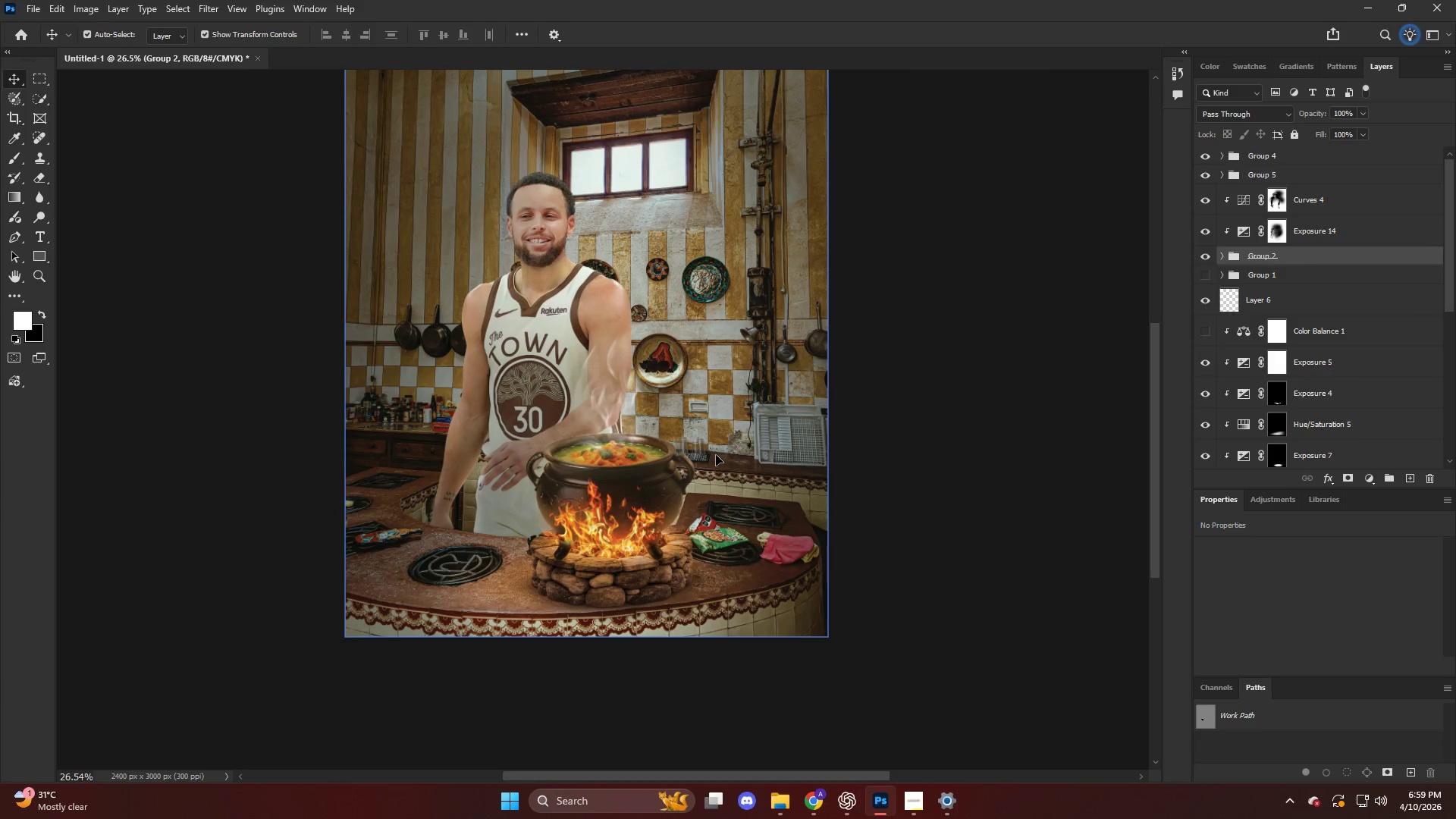 
key(Control+ControlLeft)
 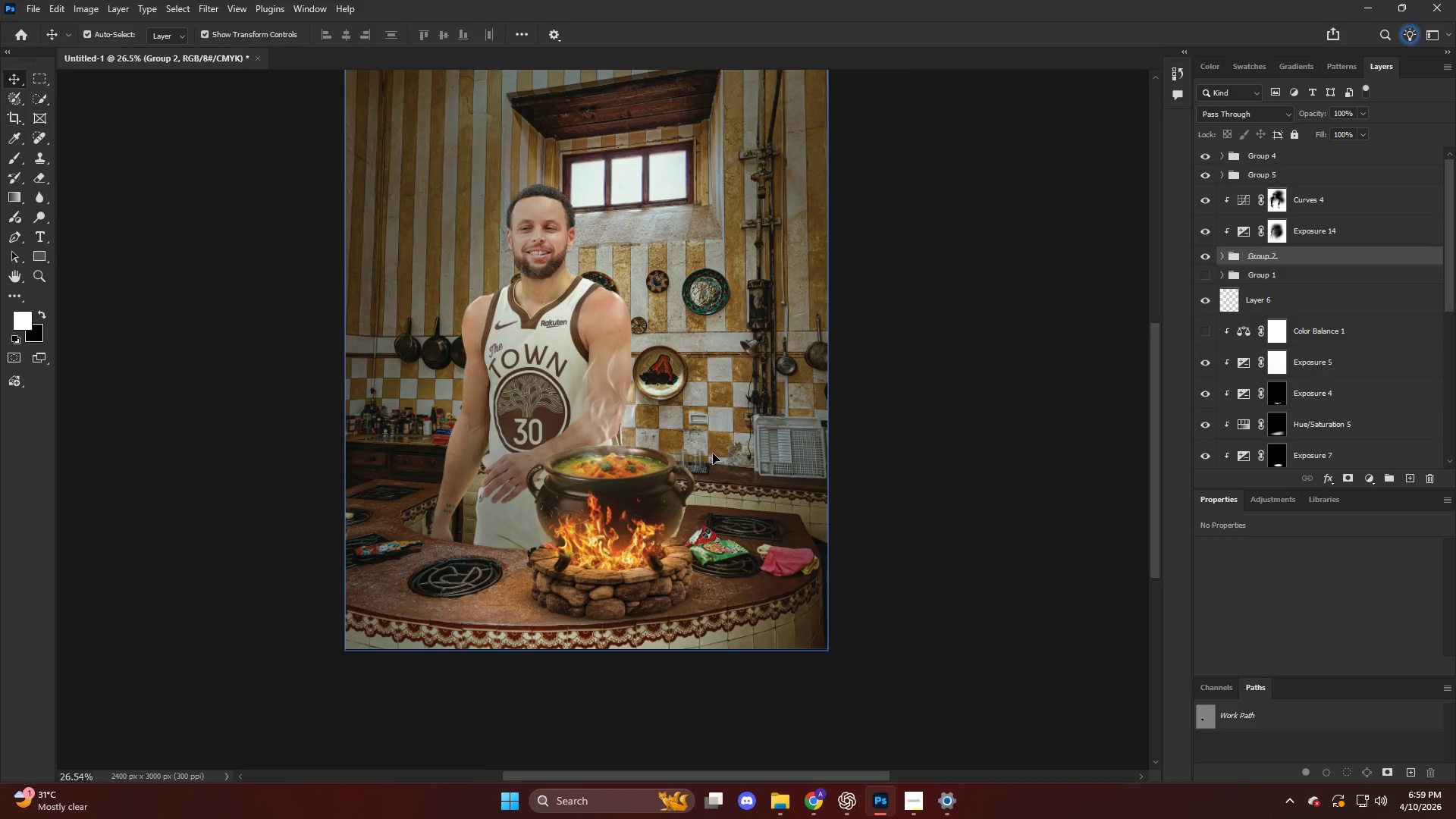 
scroll: coordinate [713, 453], scroll_direction: up, amount: 4.0
 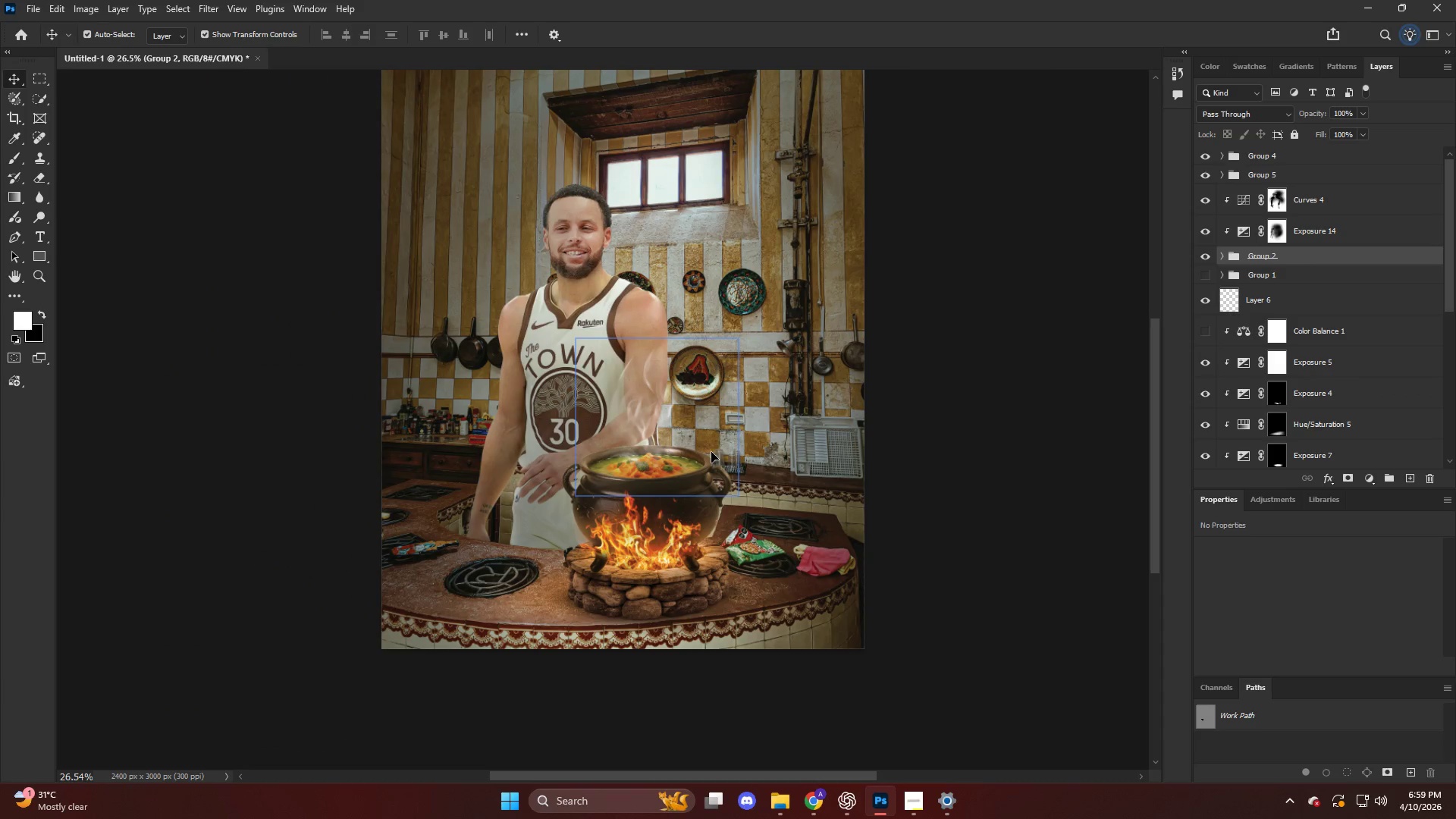 
hold_key(key=AltLeft, duration=0.33)
 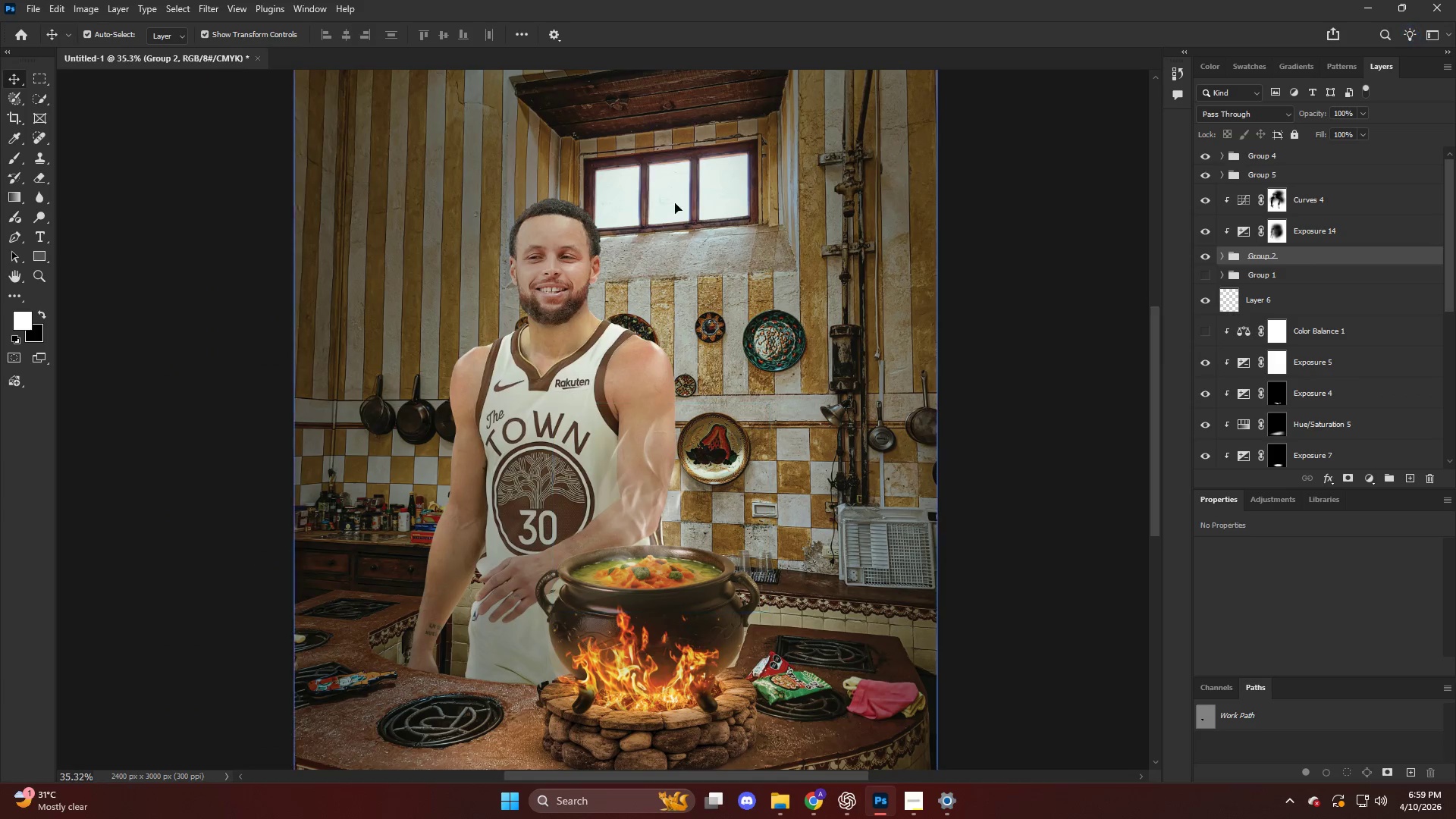 
key(V)
 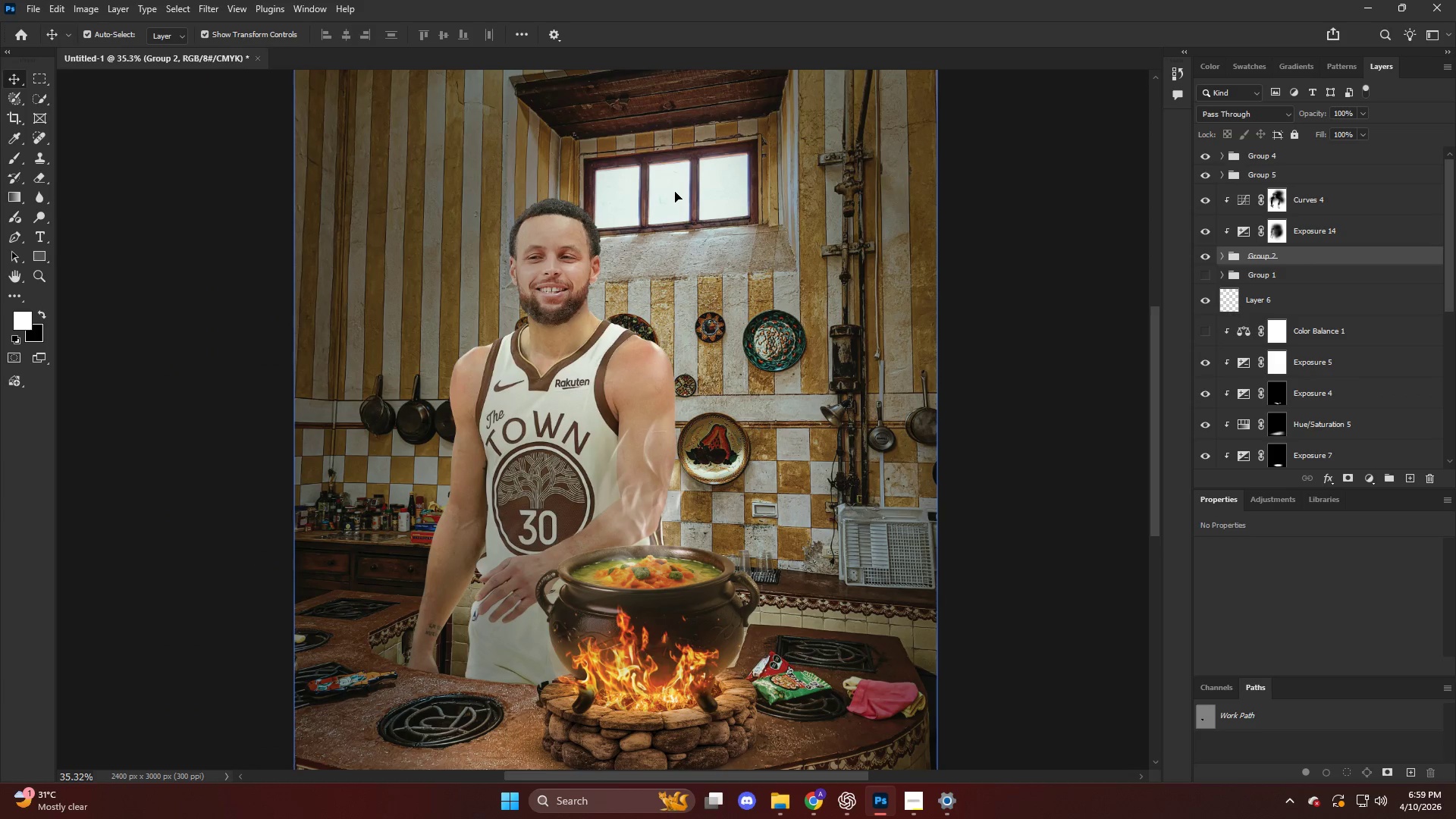 
left_click([675, 192])
 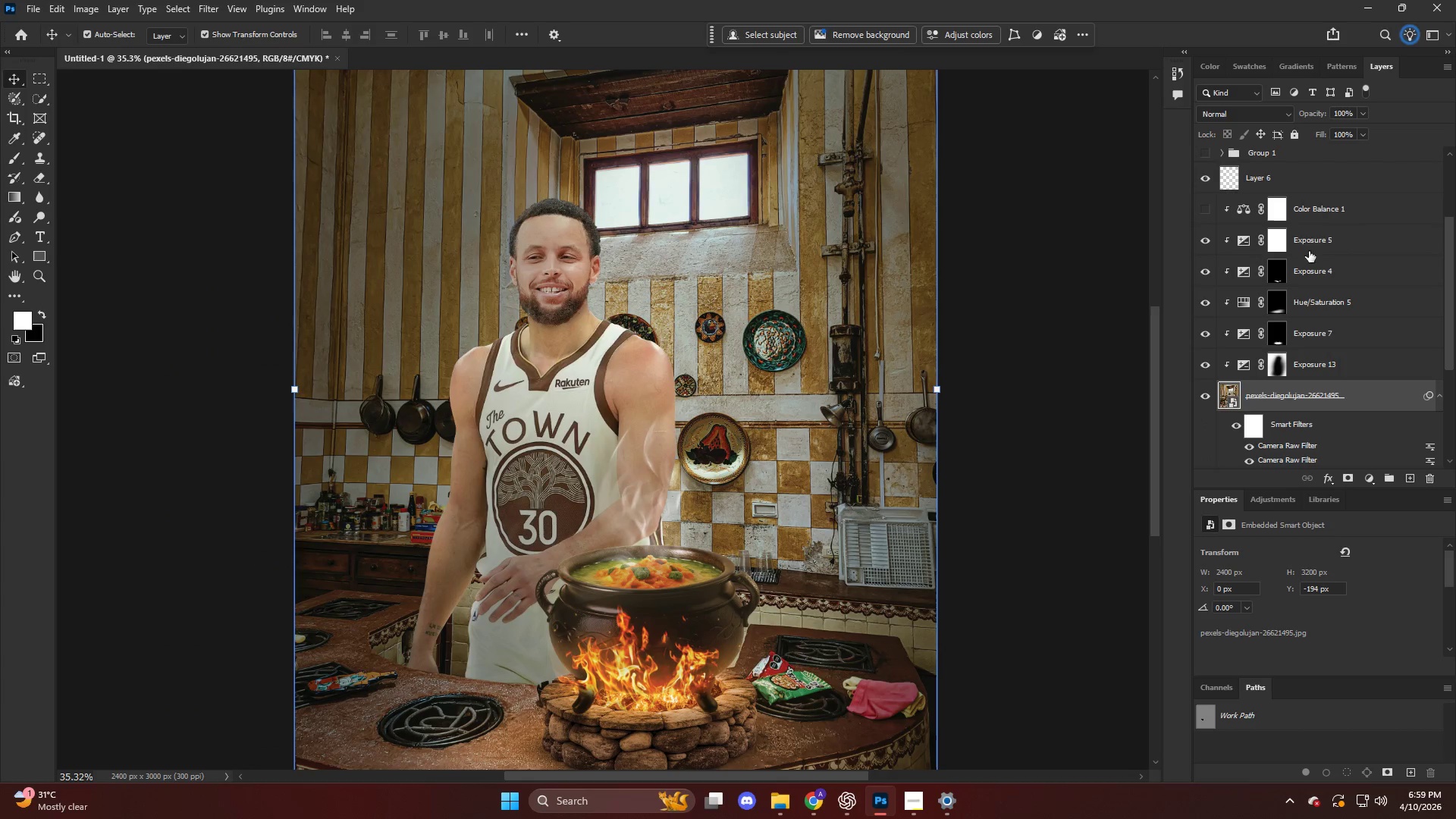 
scroll: coordinate [645, 335], scroll_direction: up, amount: 7.0
 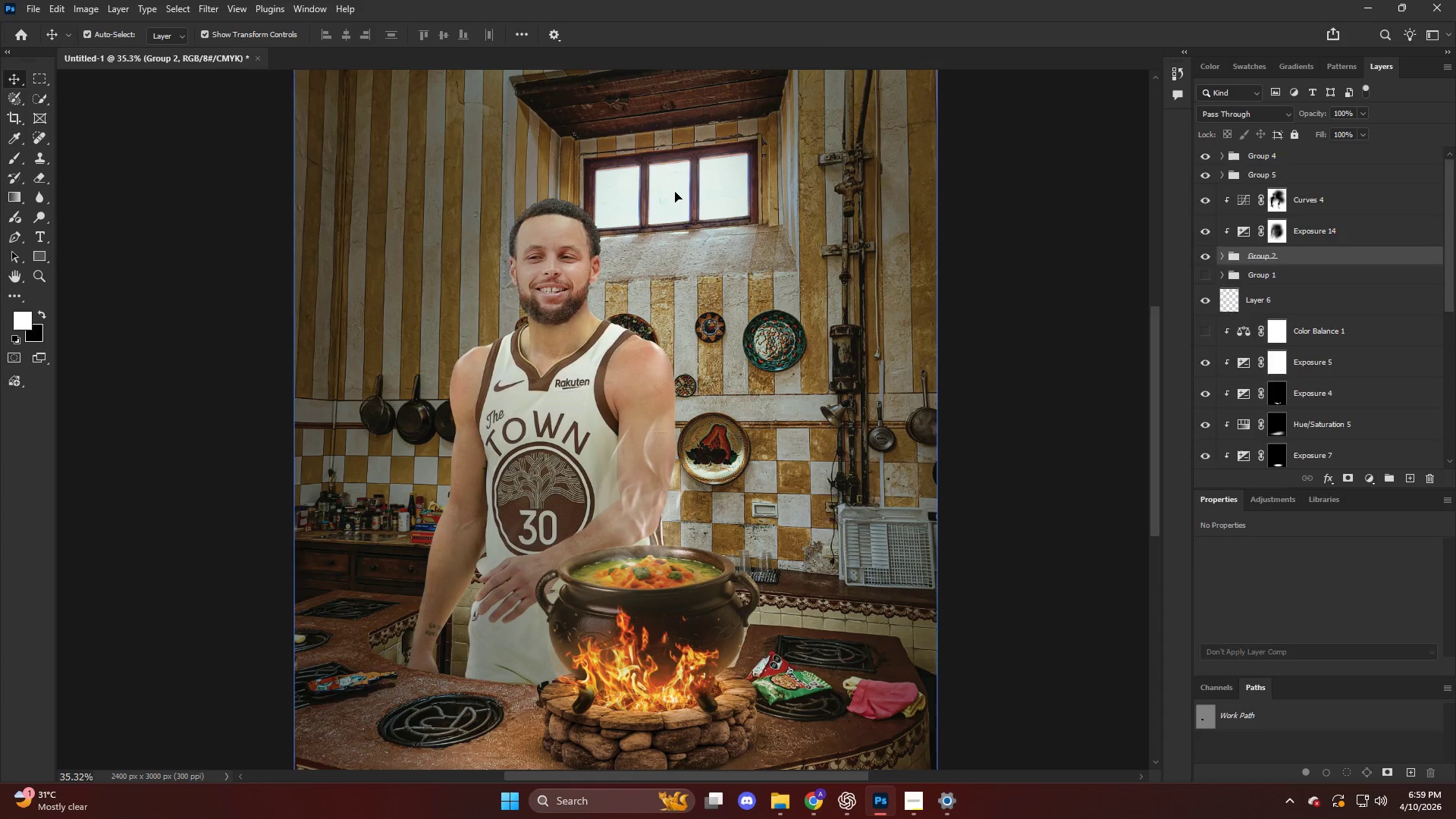 
left_click([1320, 181])
 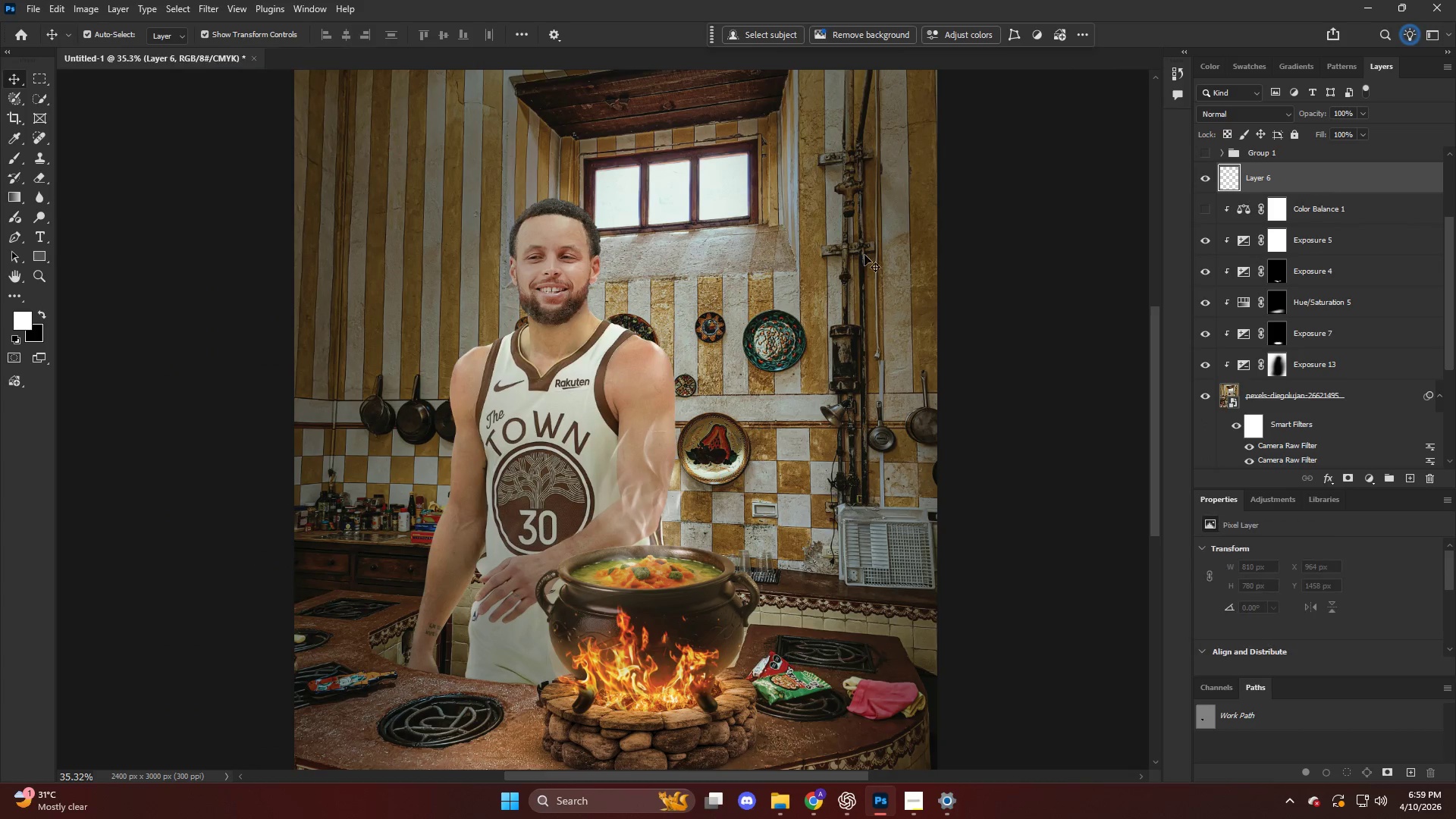 
scroll: coordinate [530, 293], scroll_direction: up, amount: 4.0
 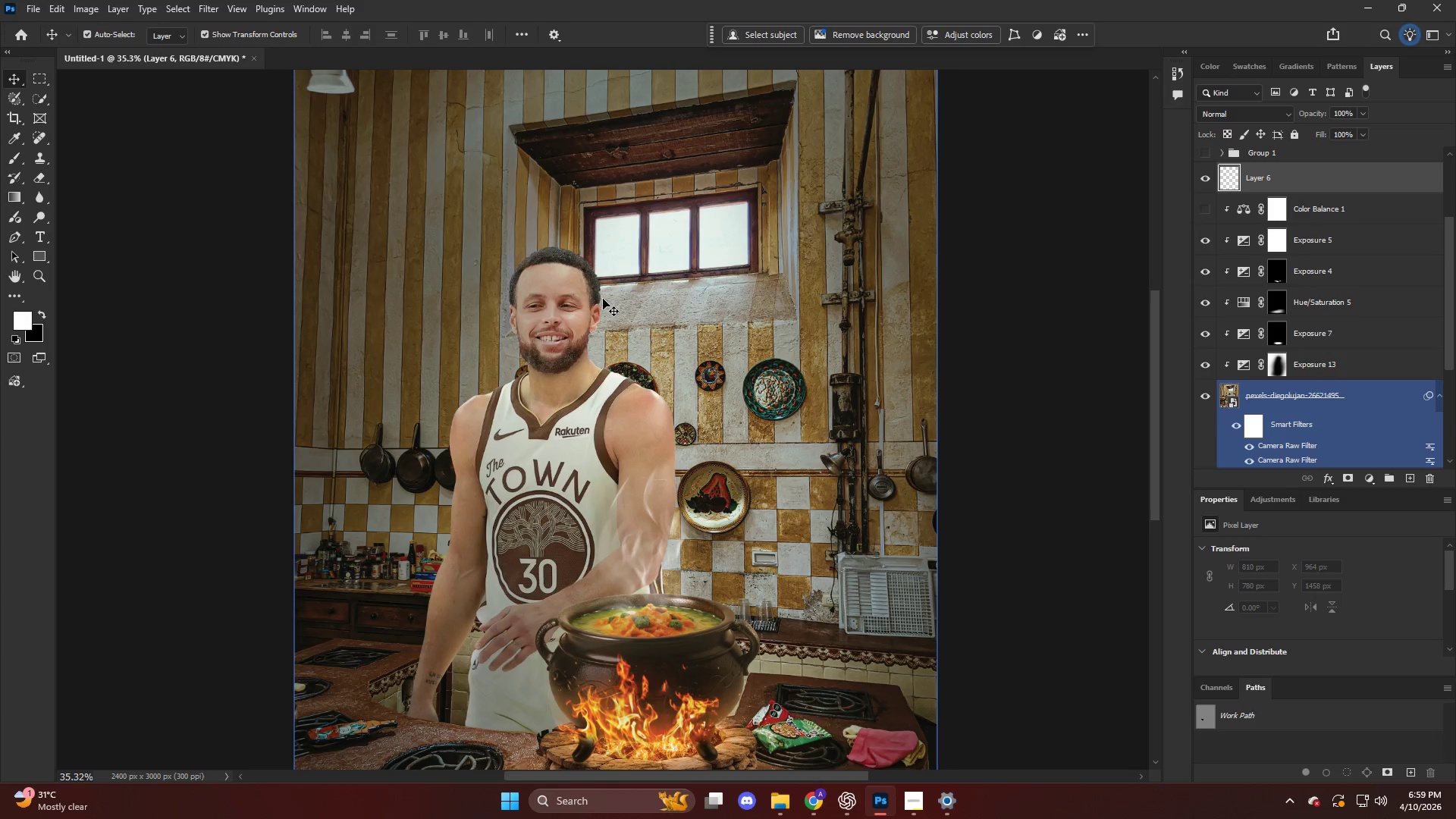 
key(P)
 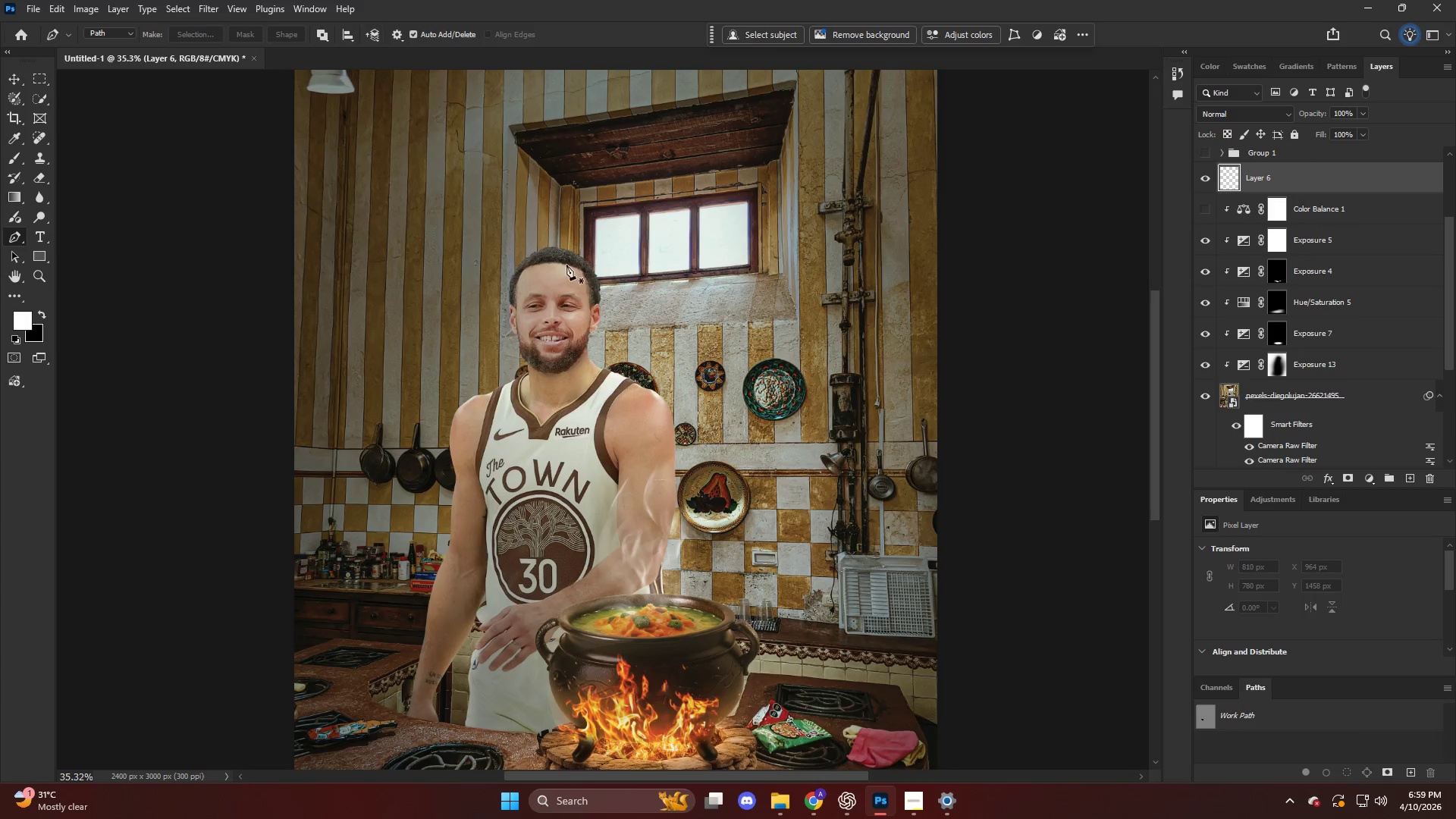 
hold_key(key=AltLeft, duration=0.62)
scroll: coordinate [578, 234], scroll_direction: up, amount: 13.0
 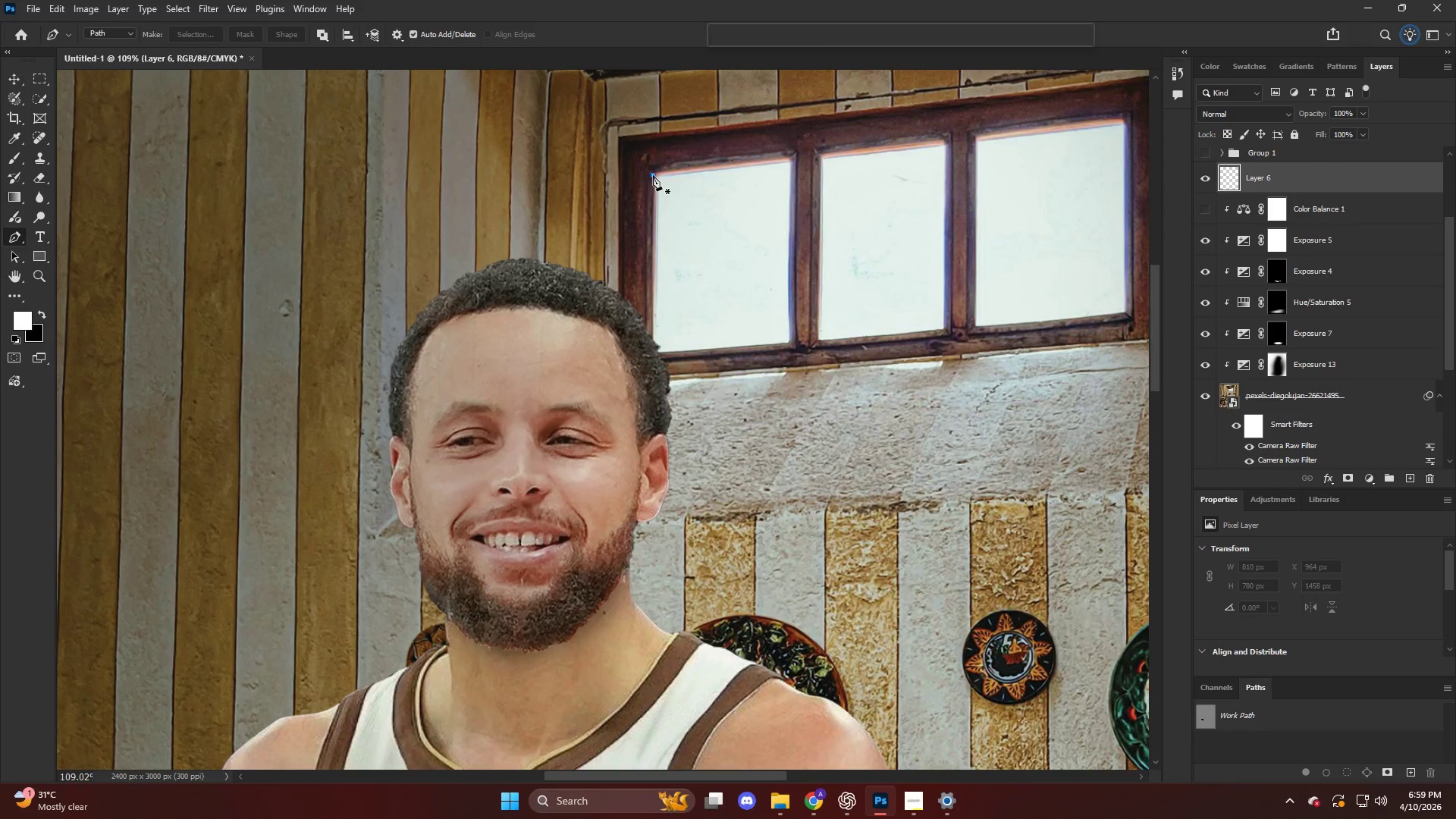 
key(Alt+AltLeft)
 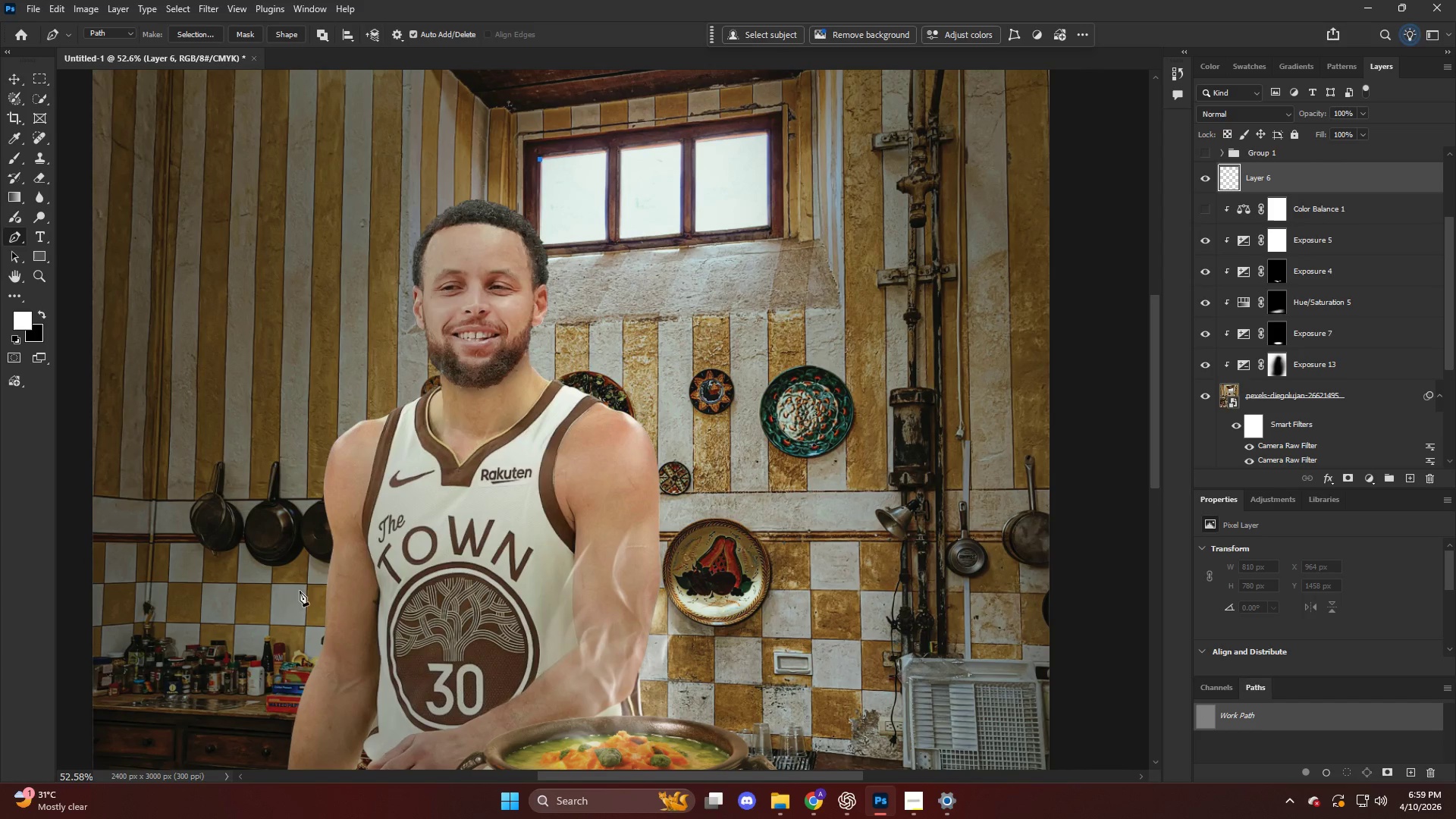 
scroll: coordinate [289, 533], scroll_direction: down, amount: 15.0
 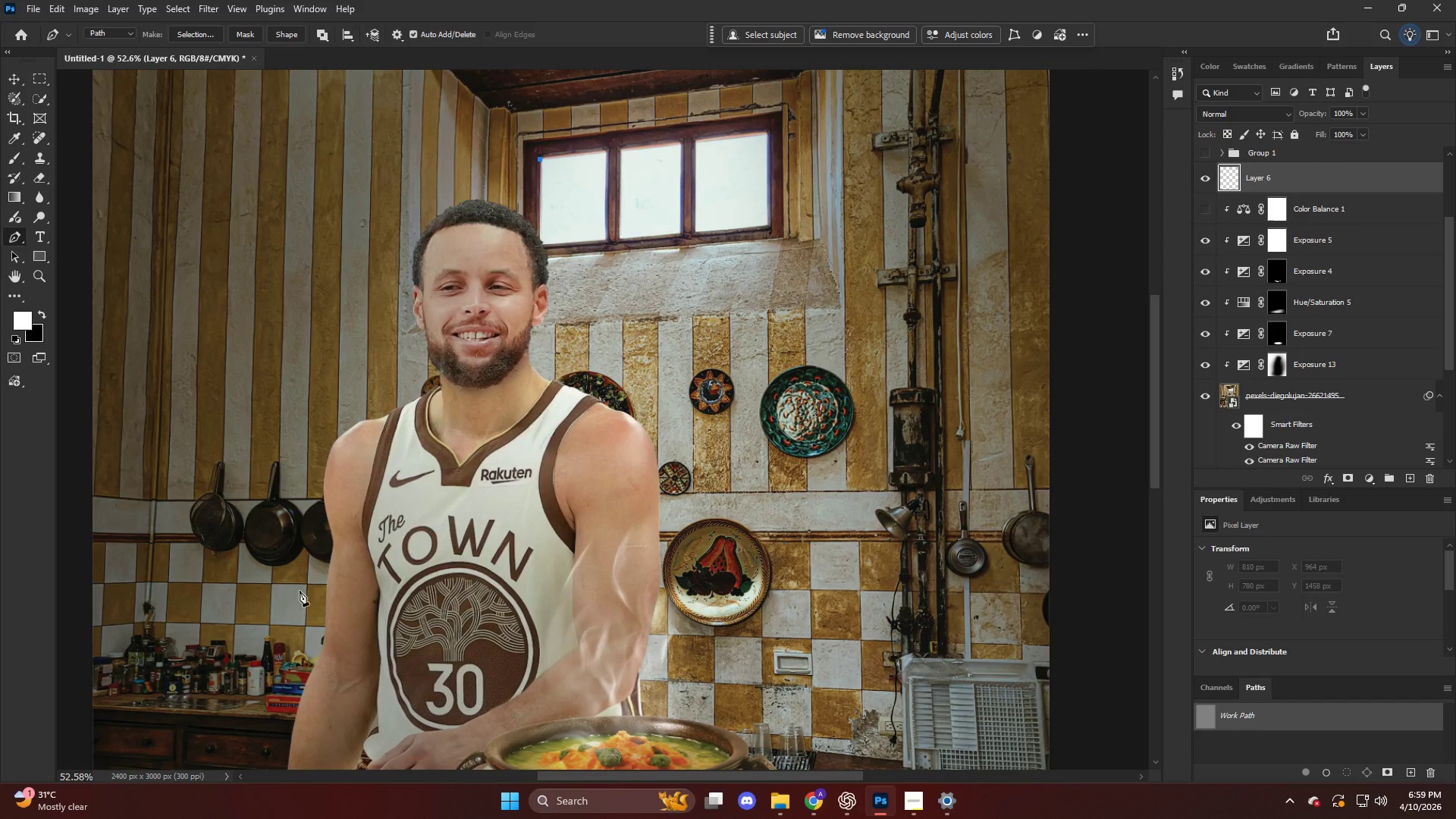 
left_click([276, 603])
 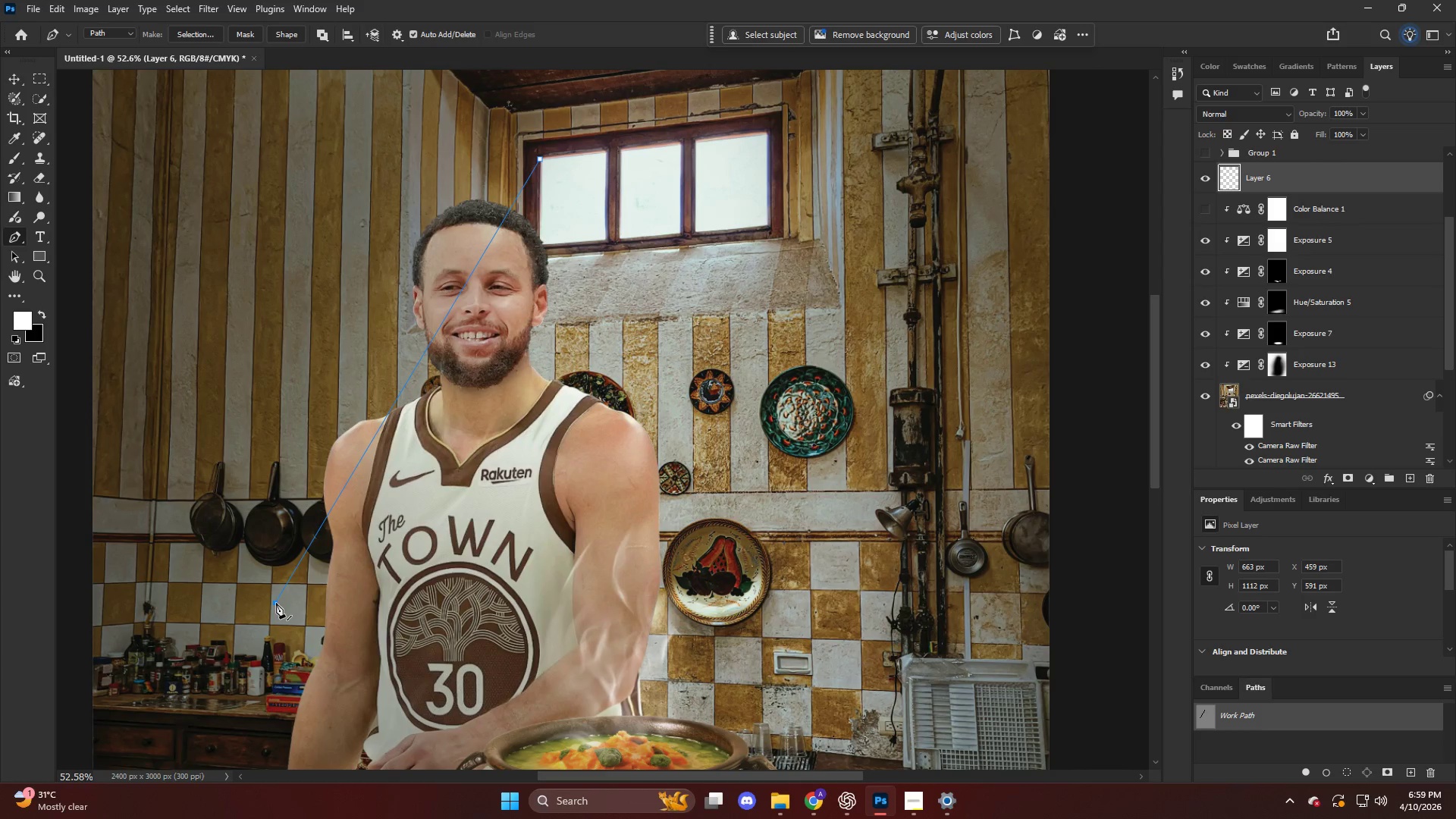 
key(Control+ControlLeft)
 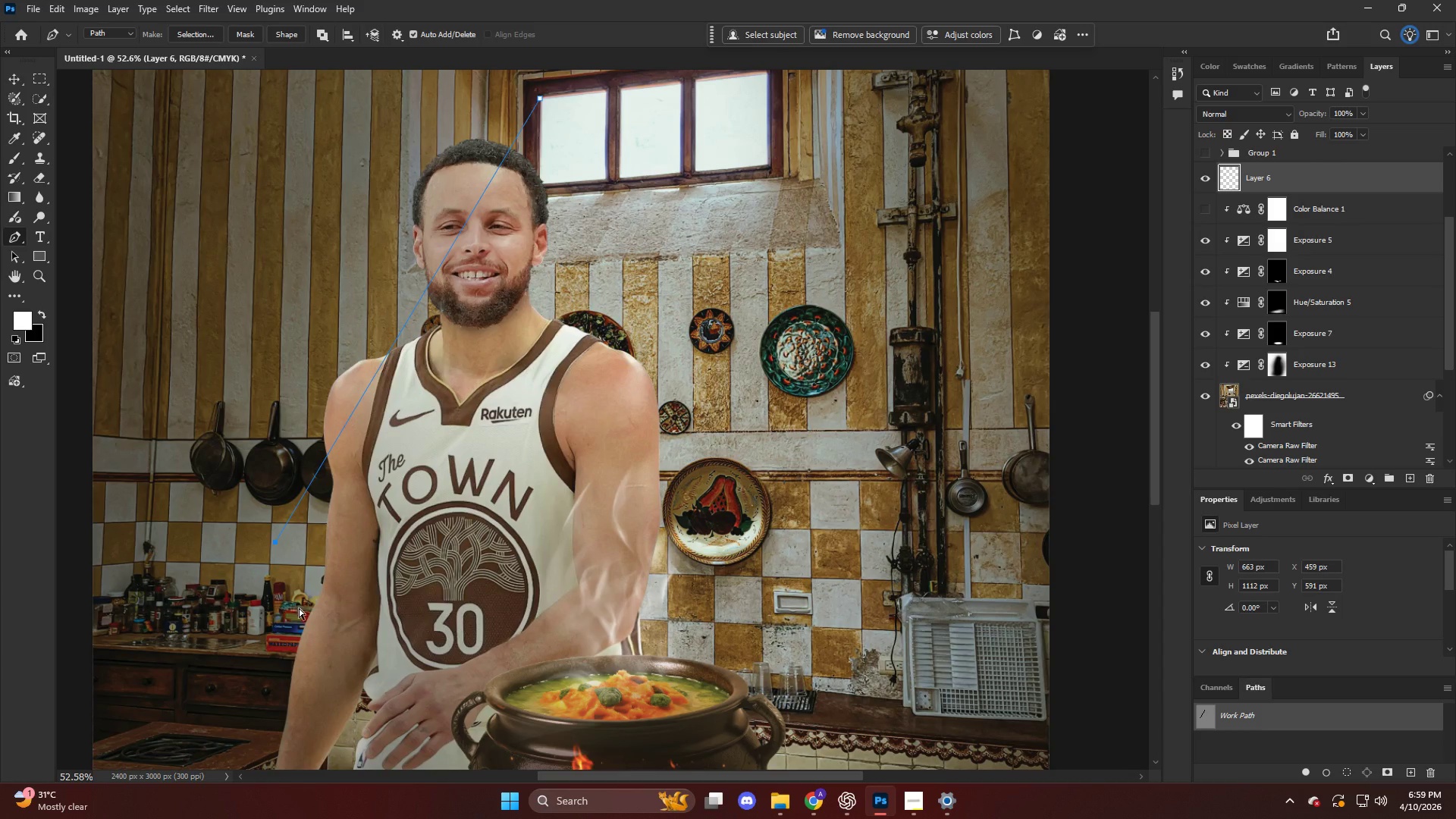 
key(Control+Z)
 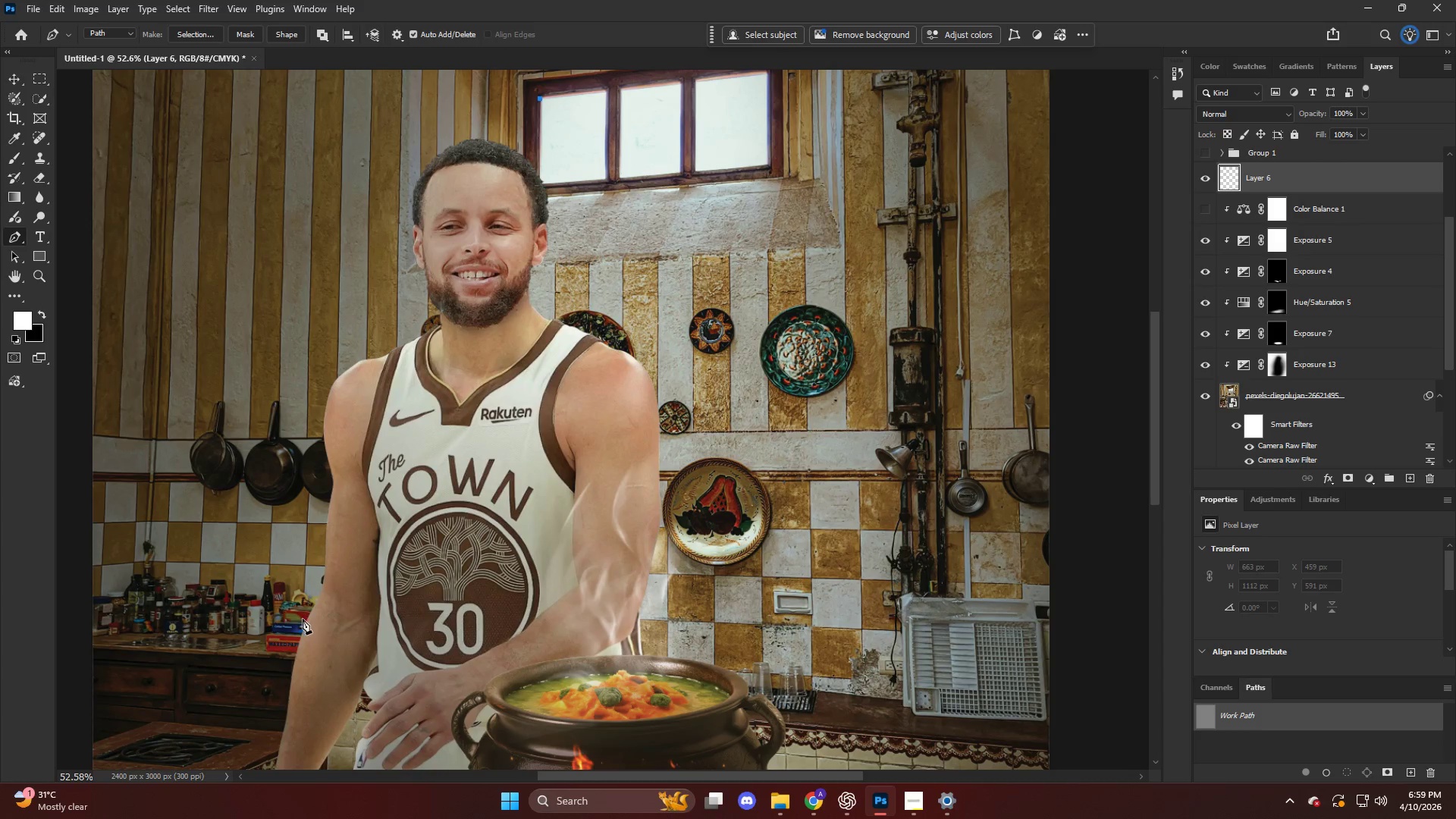 
scroll: coordinate [276, 602], scroll_direction: down, amount: 5.0
 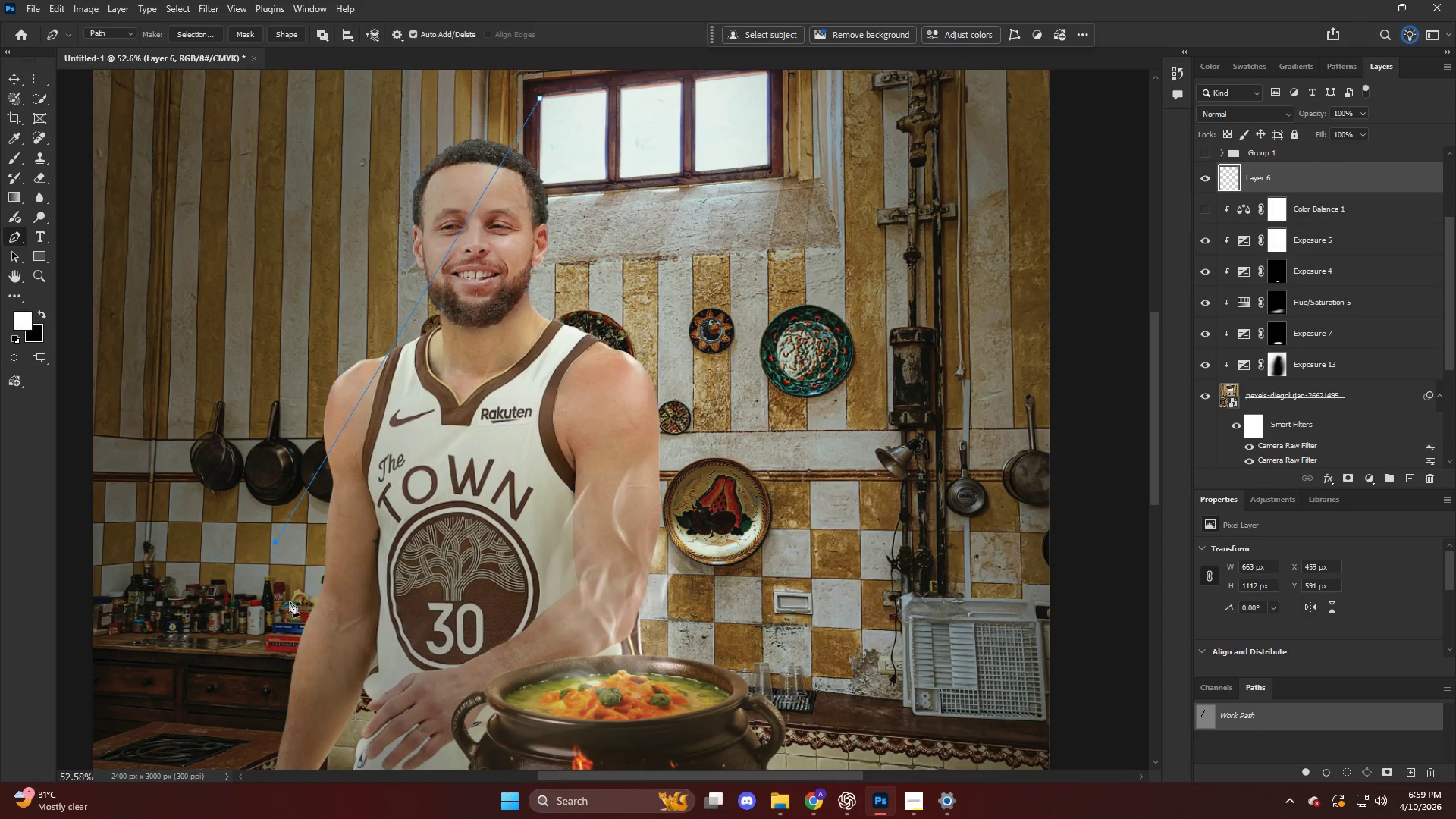 
left_click([303, 619])
 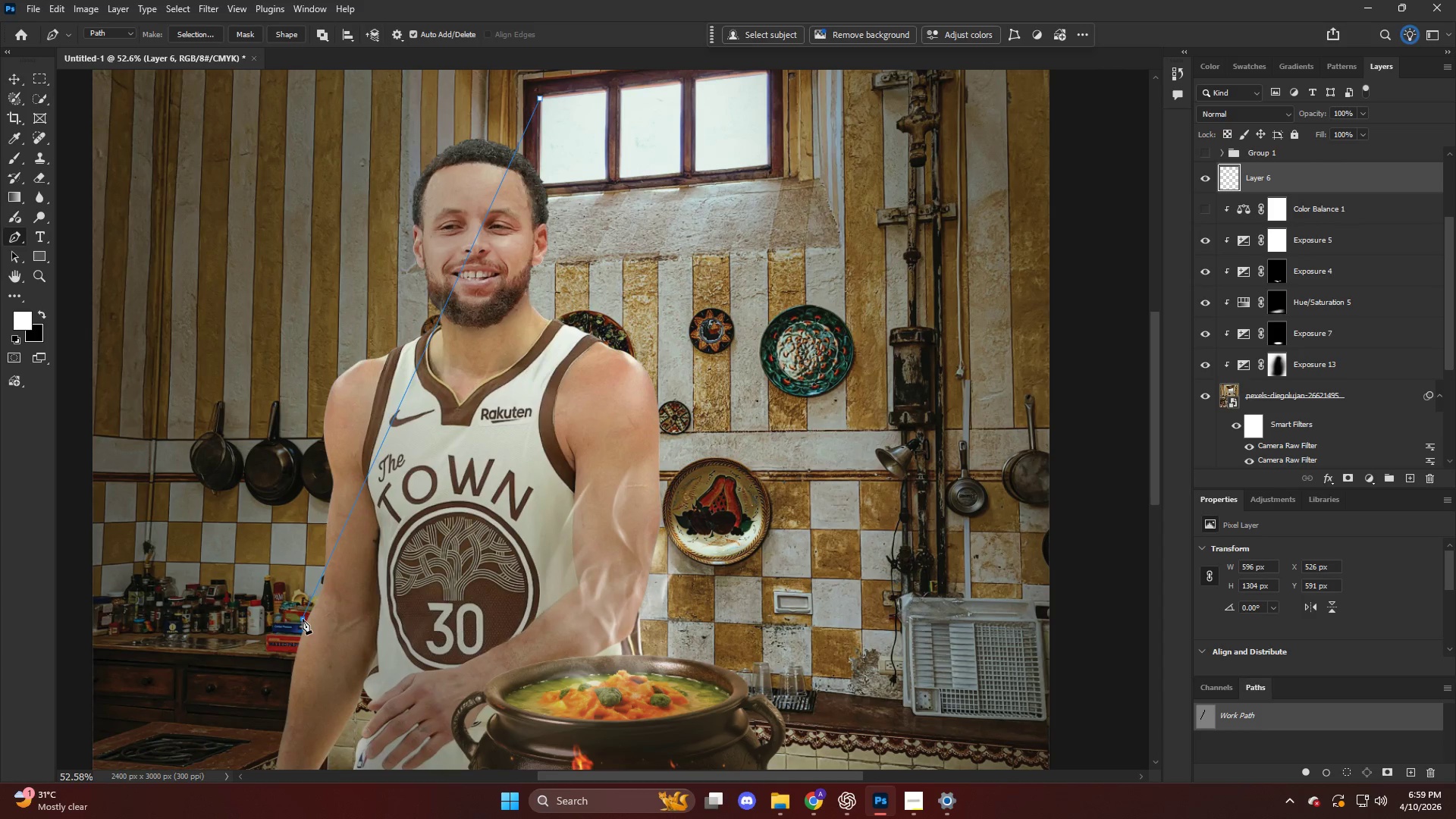 
key(Control+ControlLeft)
 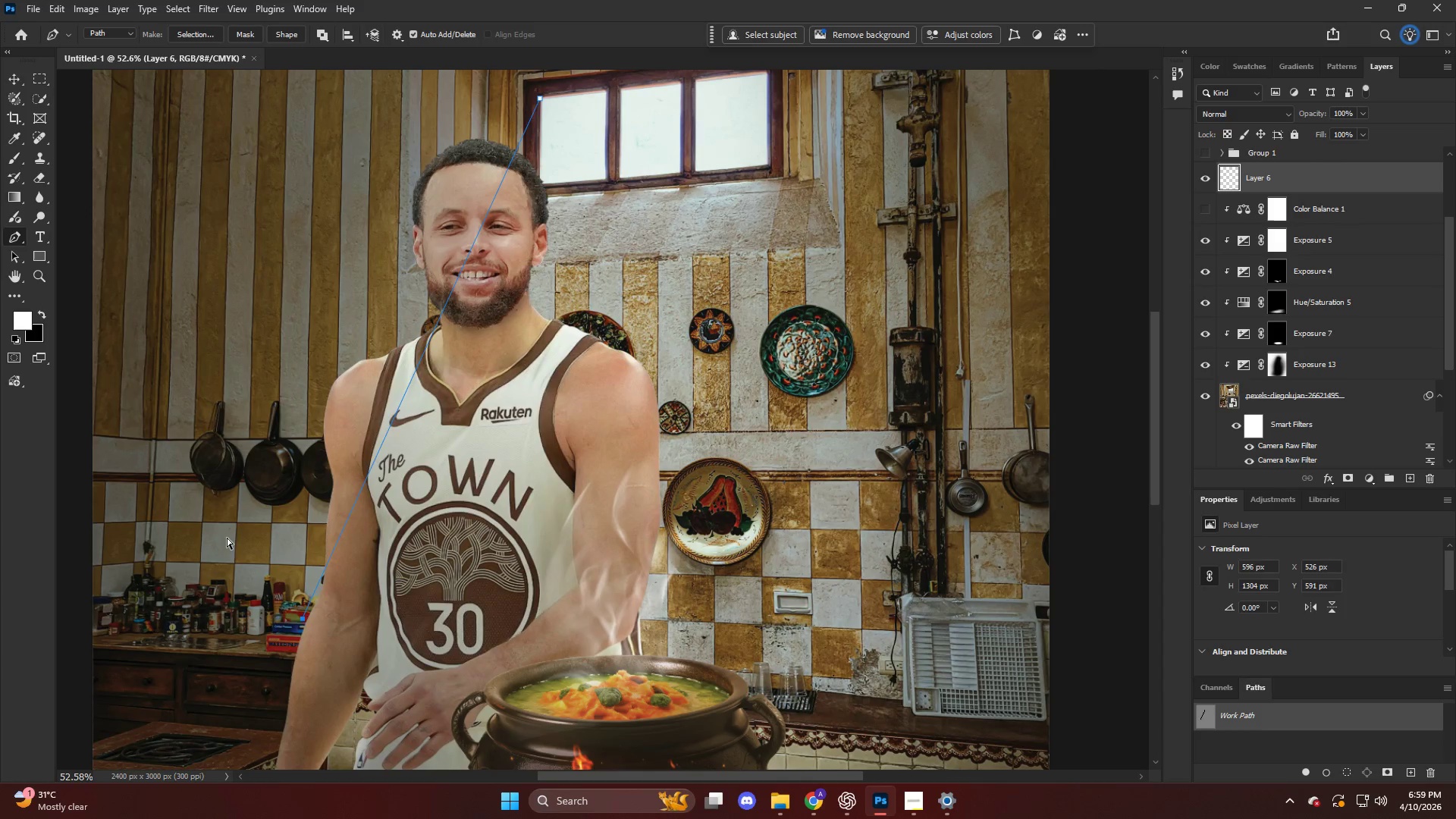 
key(Control+Z)
 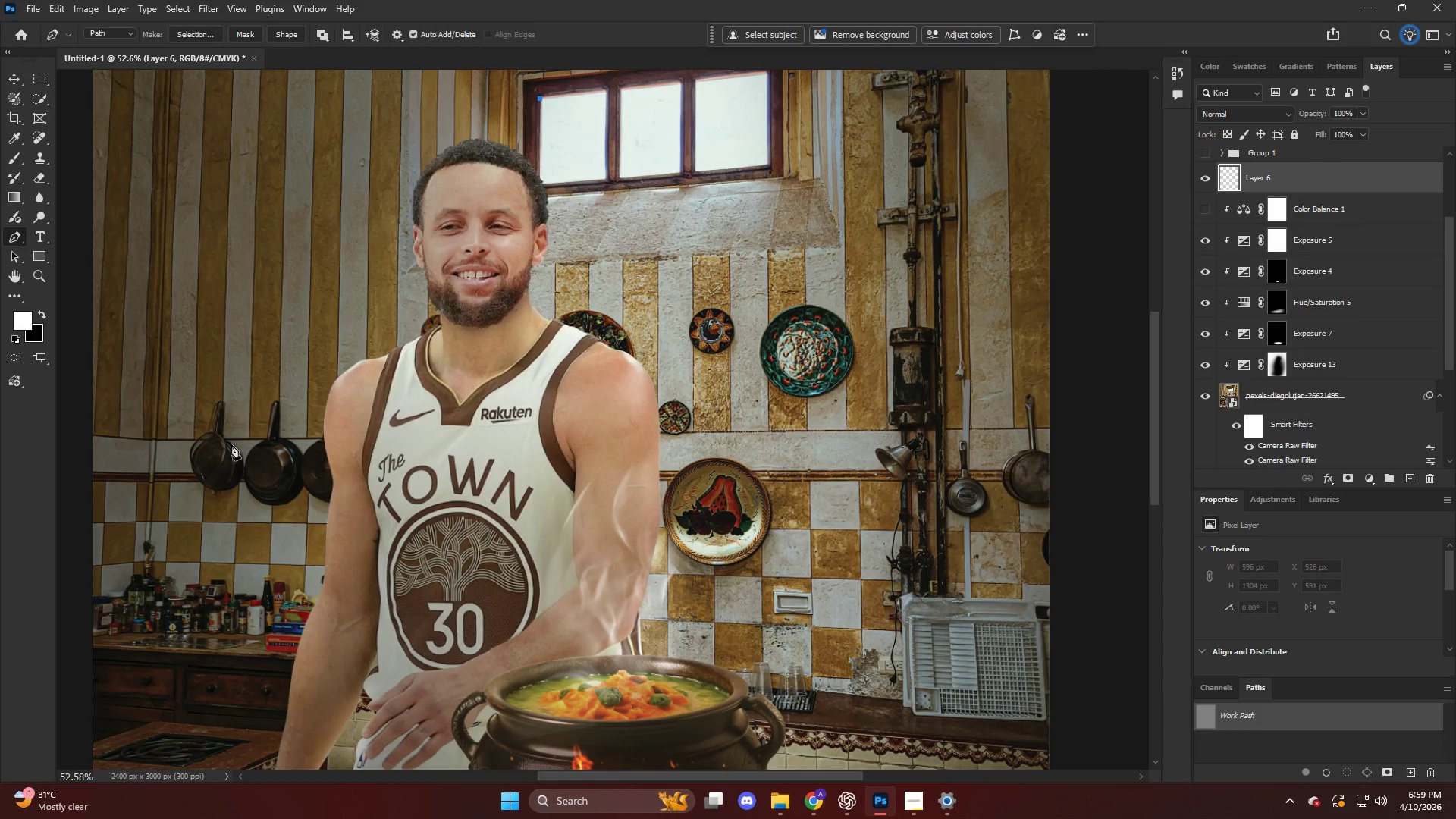 
left_click([231, 444])
 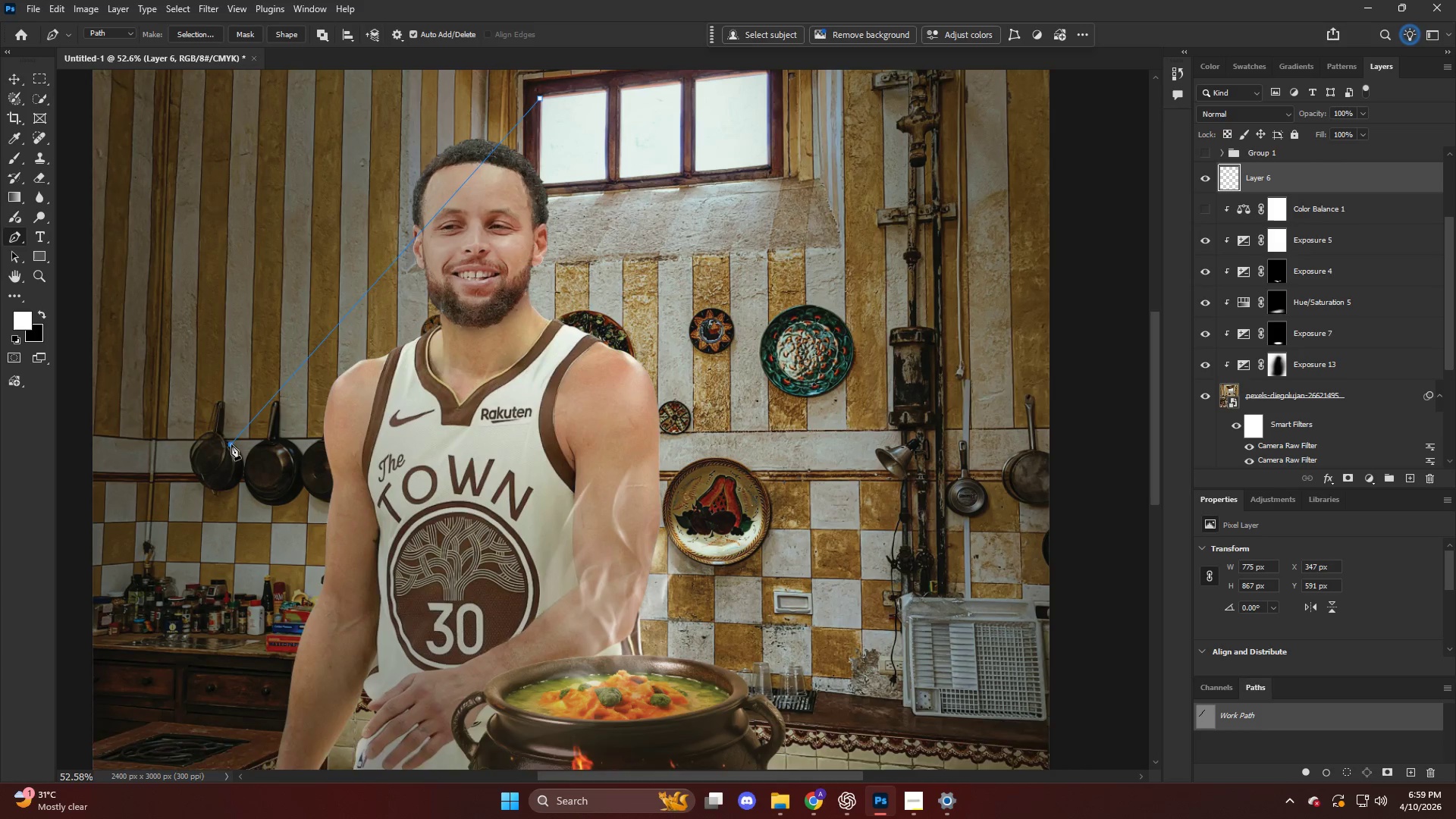 
key(Alt+AltLeft)
 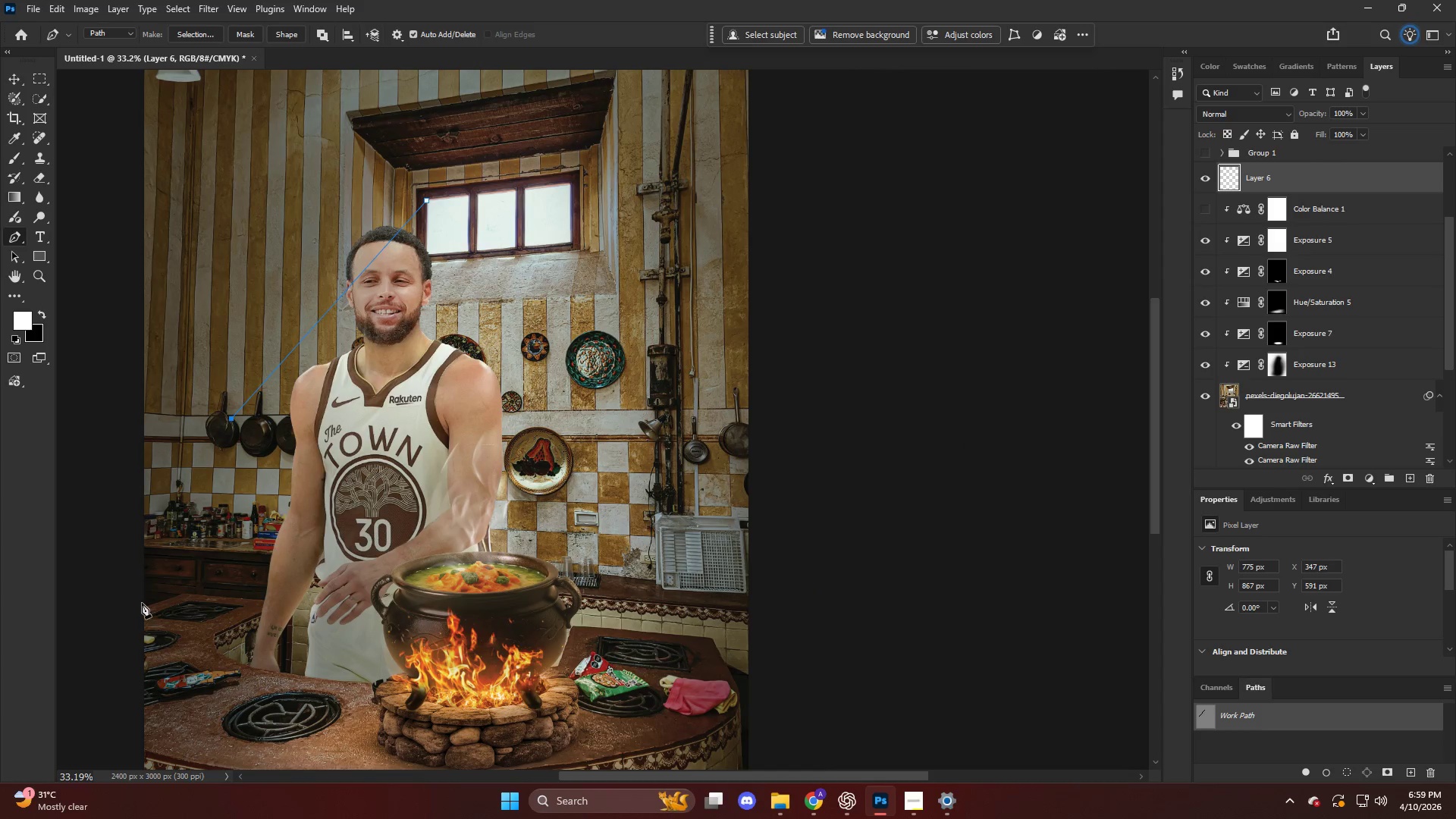 
scroll: coordinate [221, 457], scroll_direction: down, amount: 6.0
 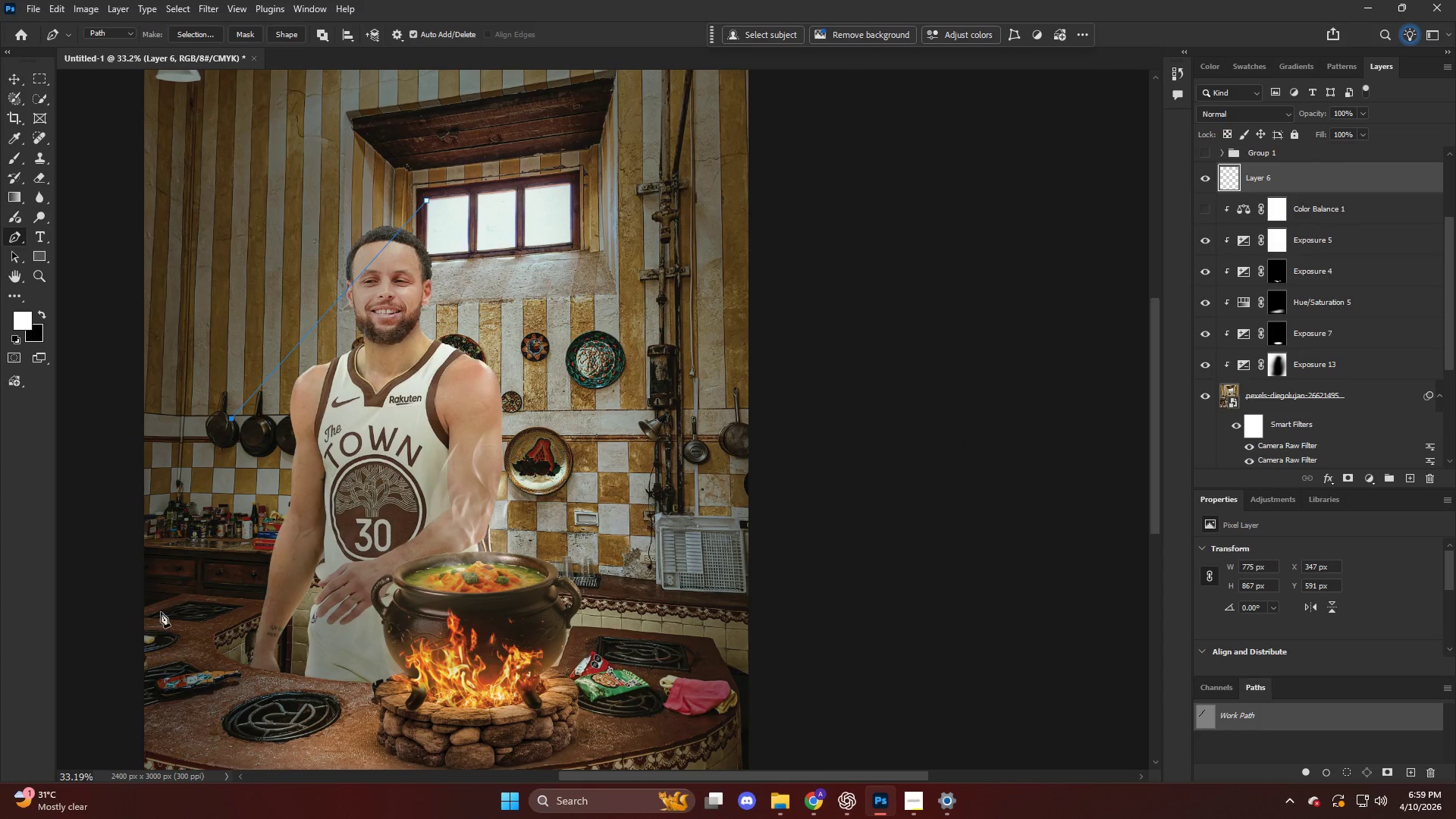 
left_click([161, 595])
 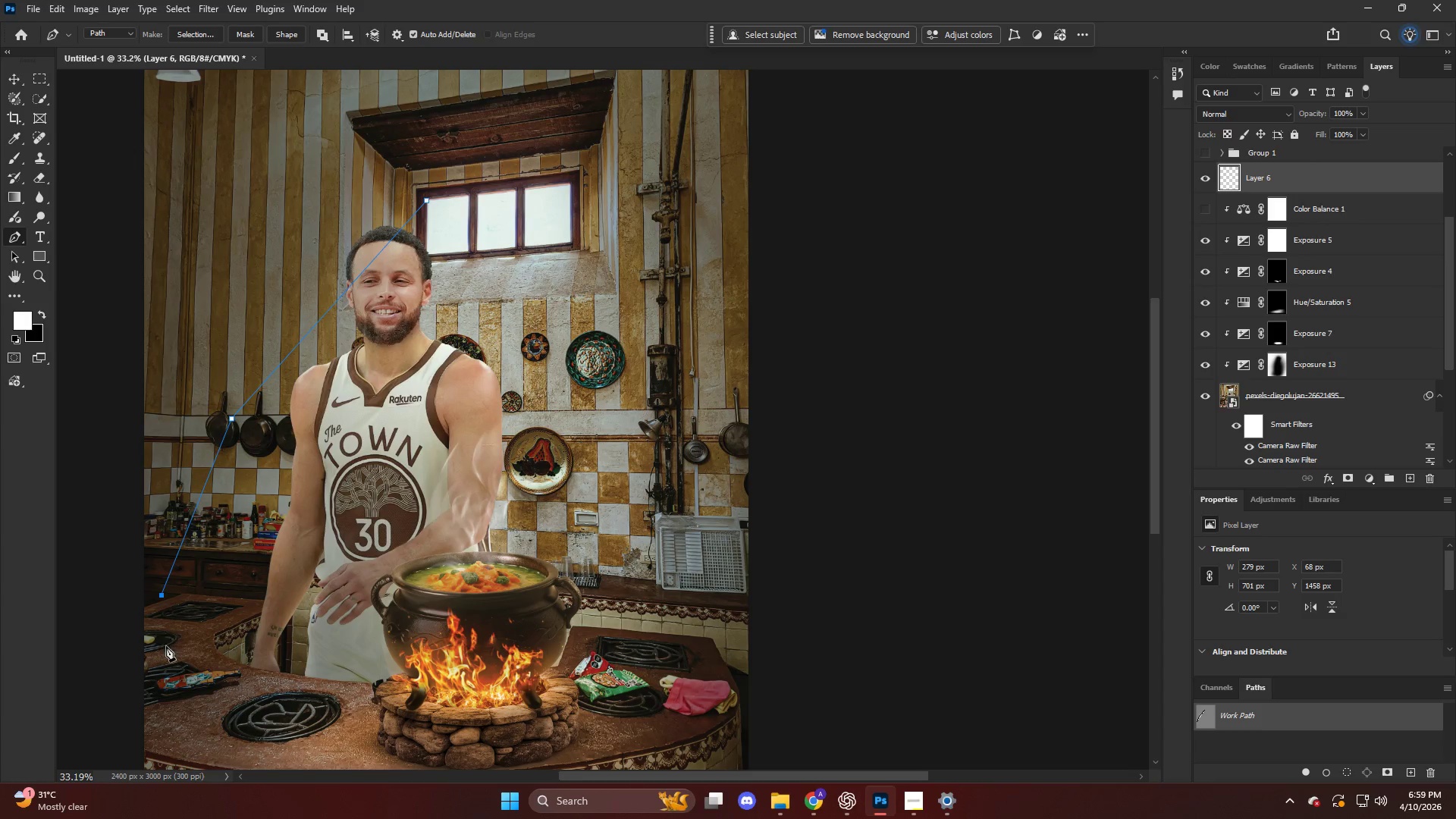 
left_click_drag(start_coordinate=[249, 672], to_coordinate=[325, 683])
 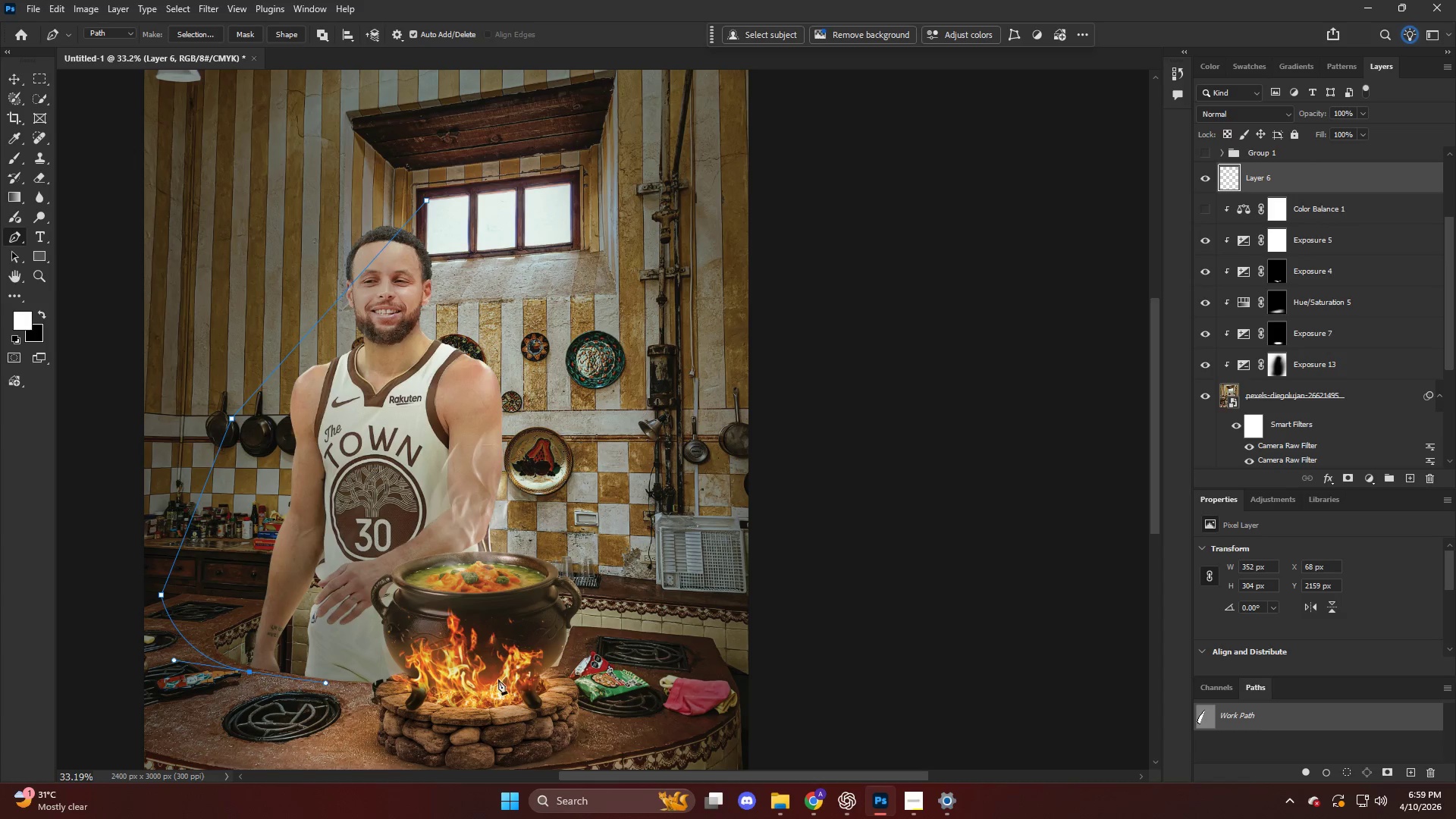 
left_click_drag(start_coordinate=[503, 677], to_coordinate=[508, 673])
 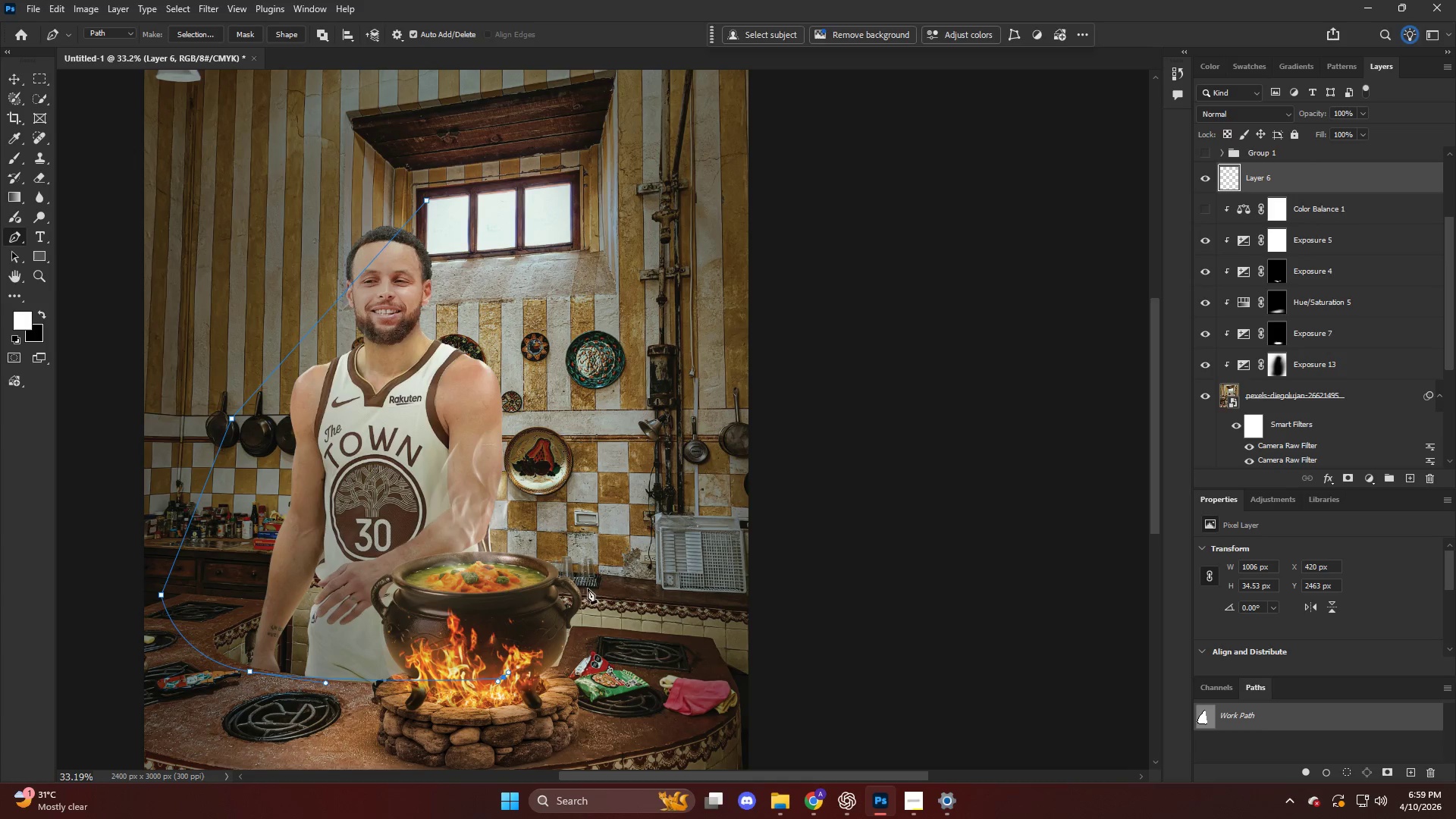 
left_click_drag(start_coordinate=[588, 585], to_coordinate=[584, 570])
 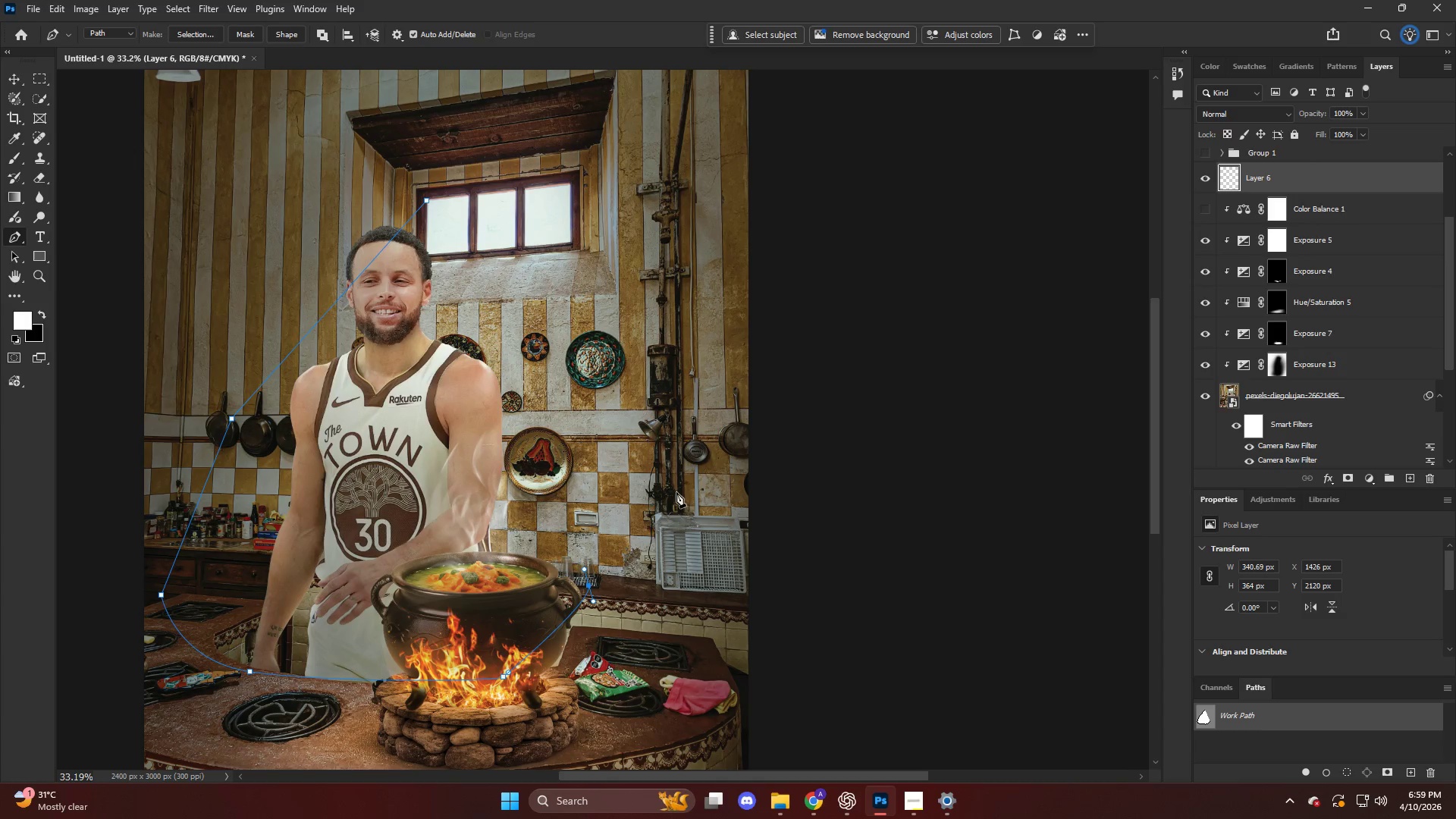 
key(Control+ControlLeft)
 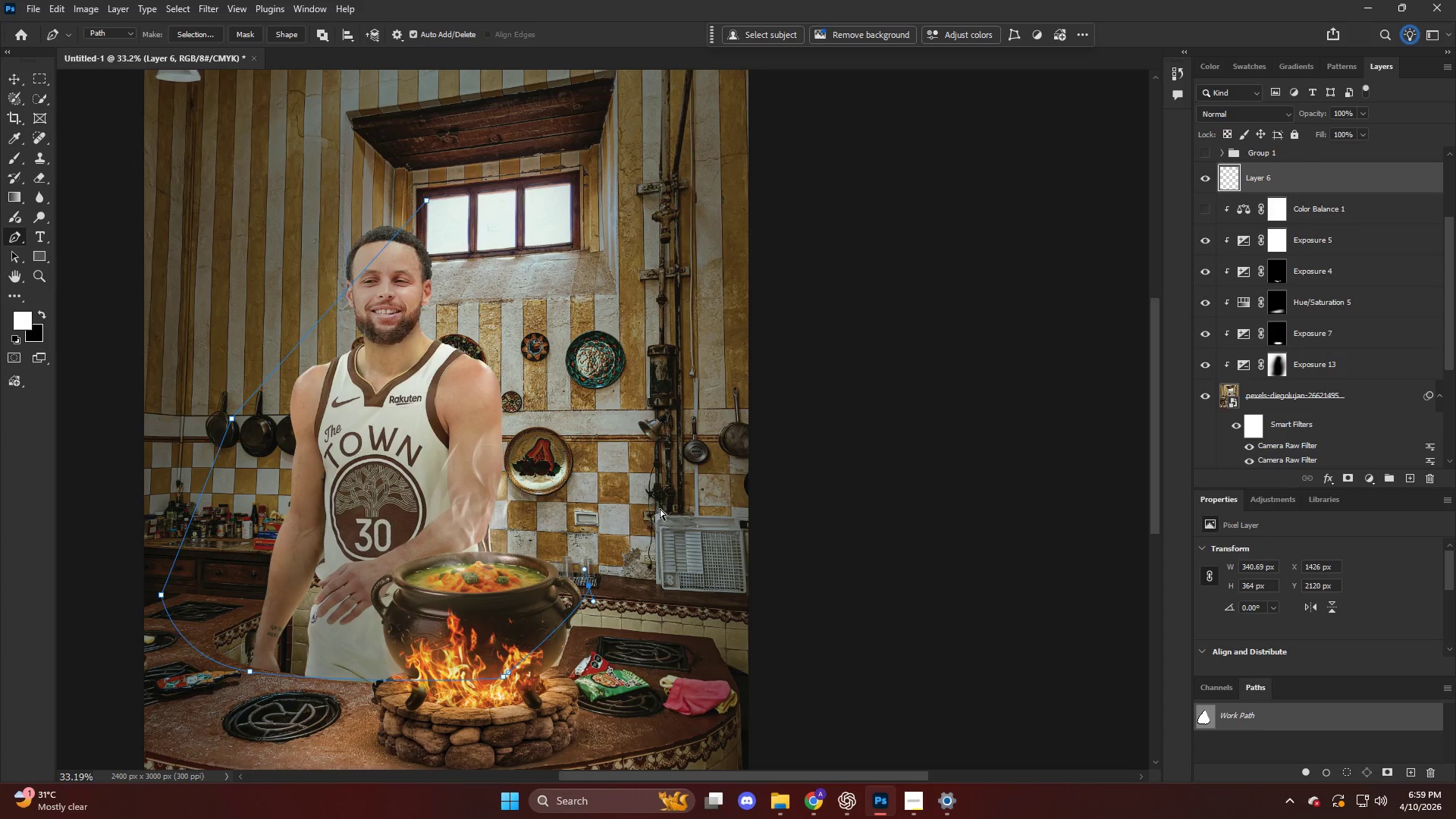 
key(Control+Z)
 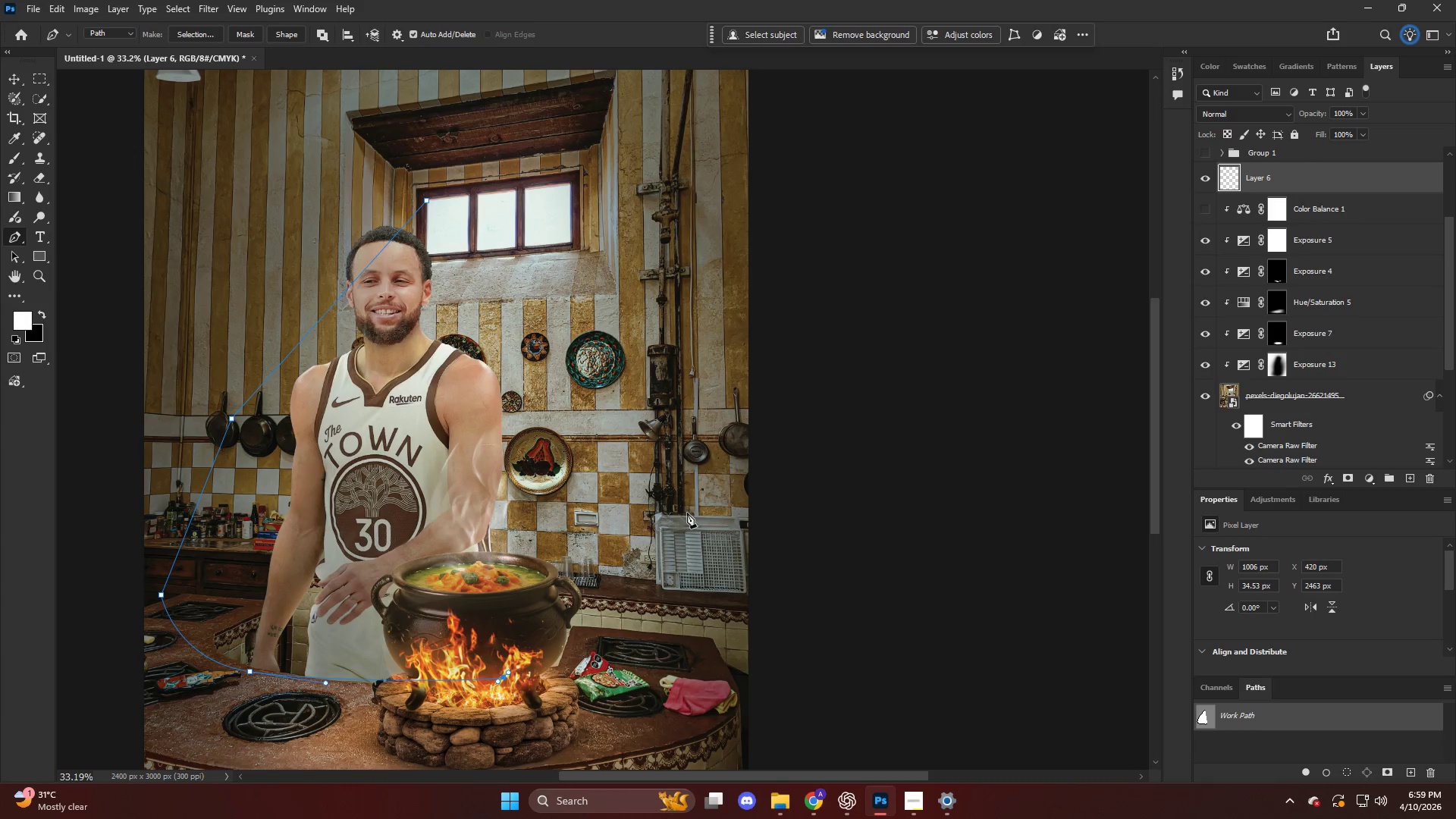 
left_click_drag(start_coordinate=[686, 509], to_coordinate=[639, 359])
 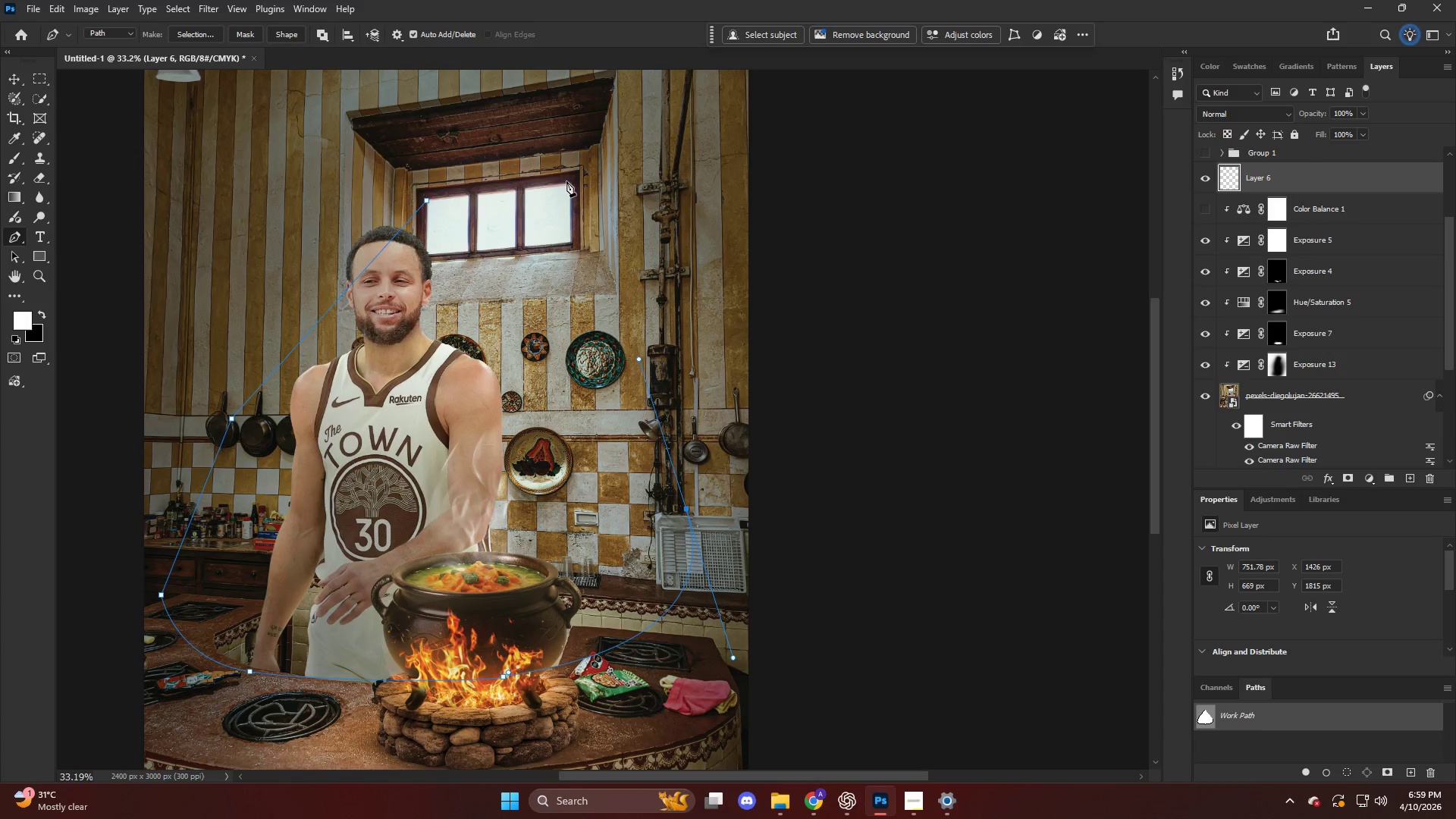 
left_click([570, 184])
 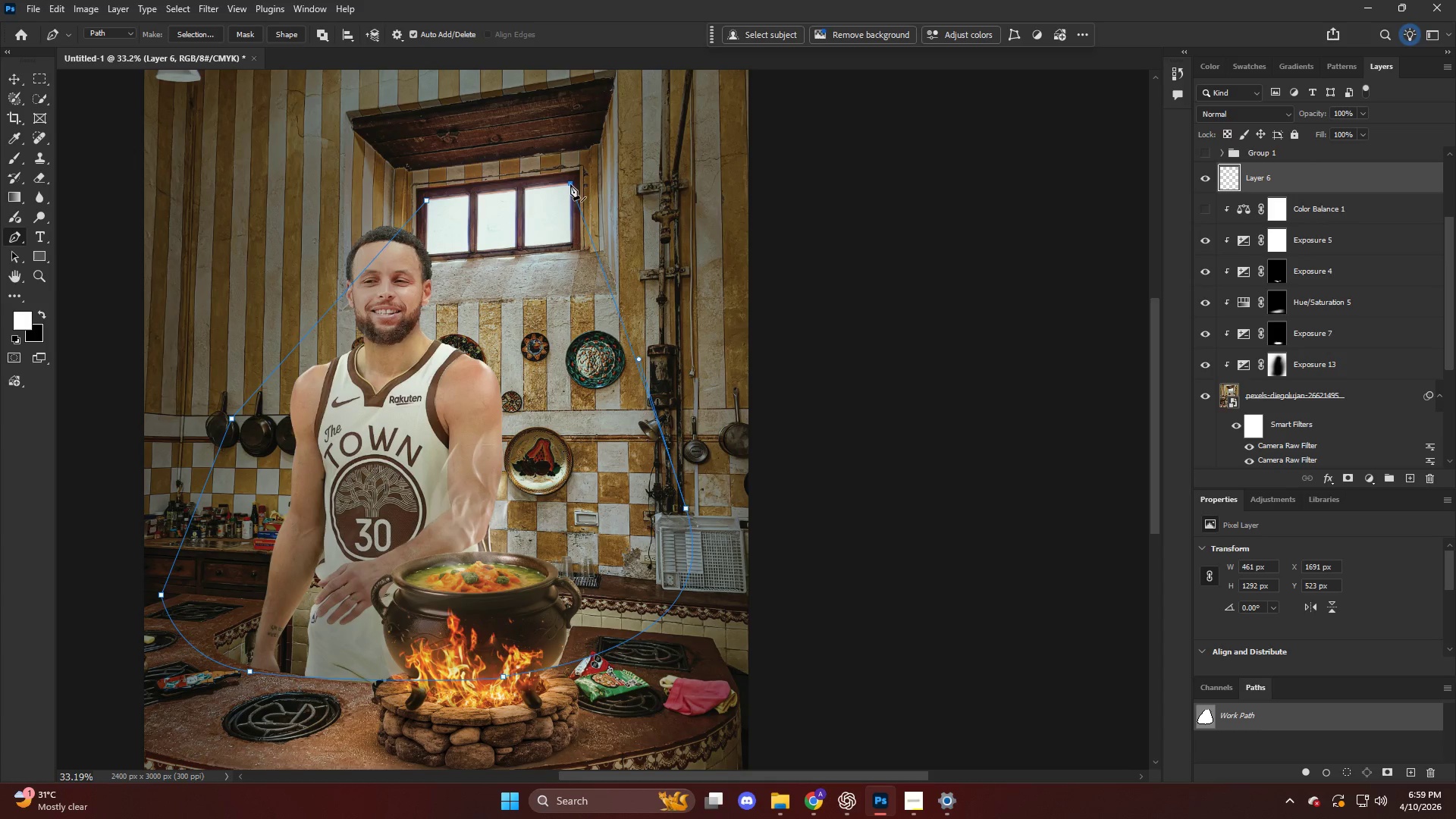 
key(Control+Z)
 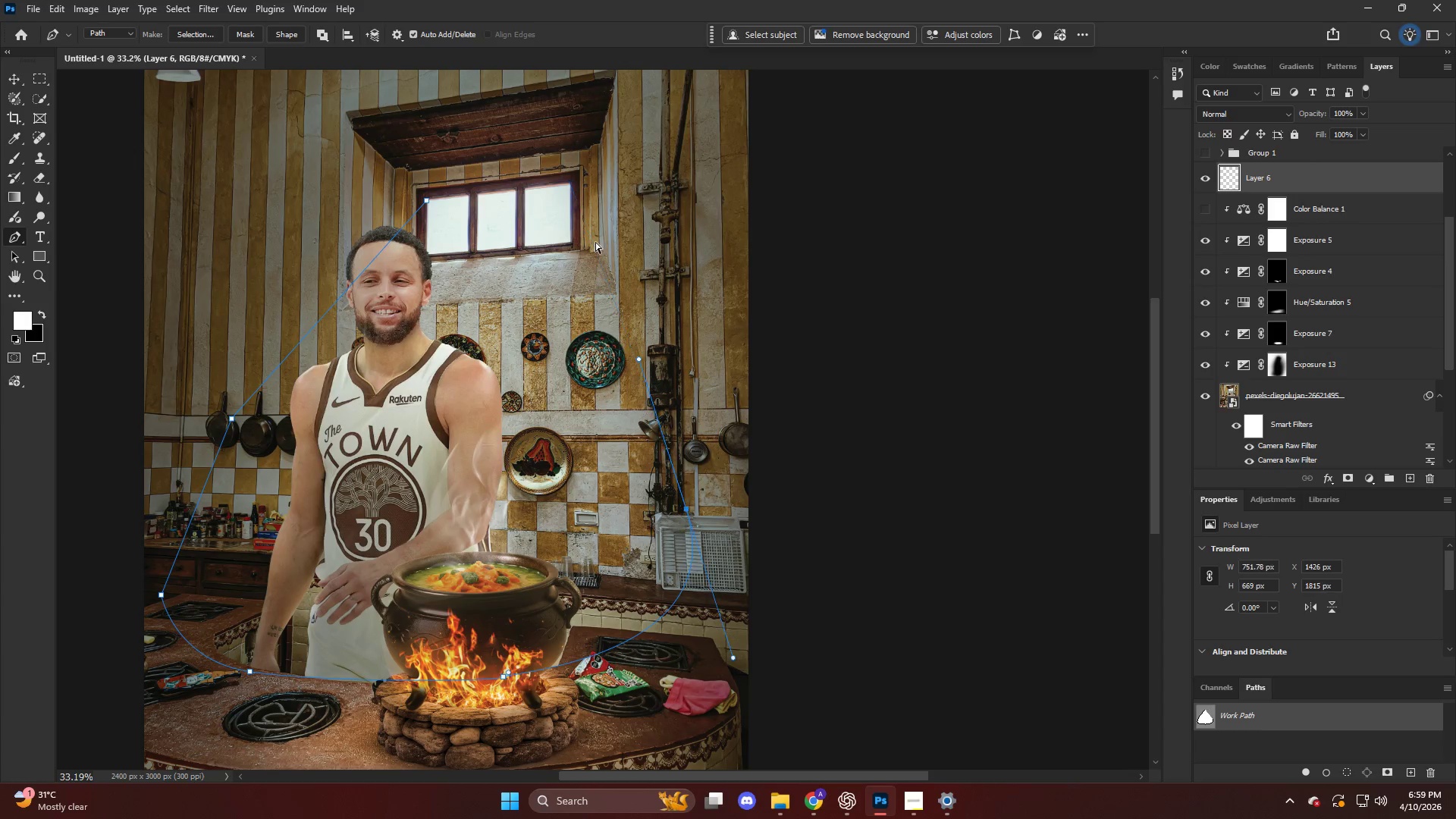 
key(Control+Z)
 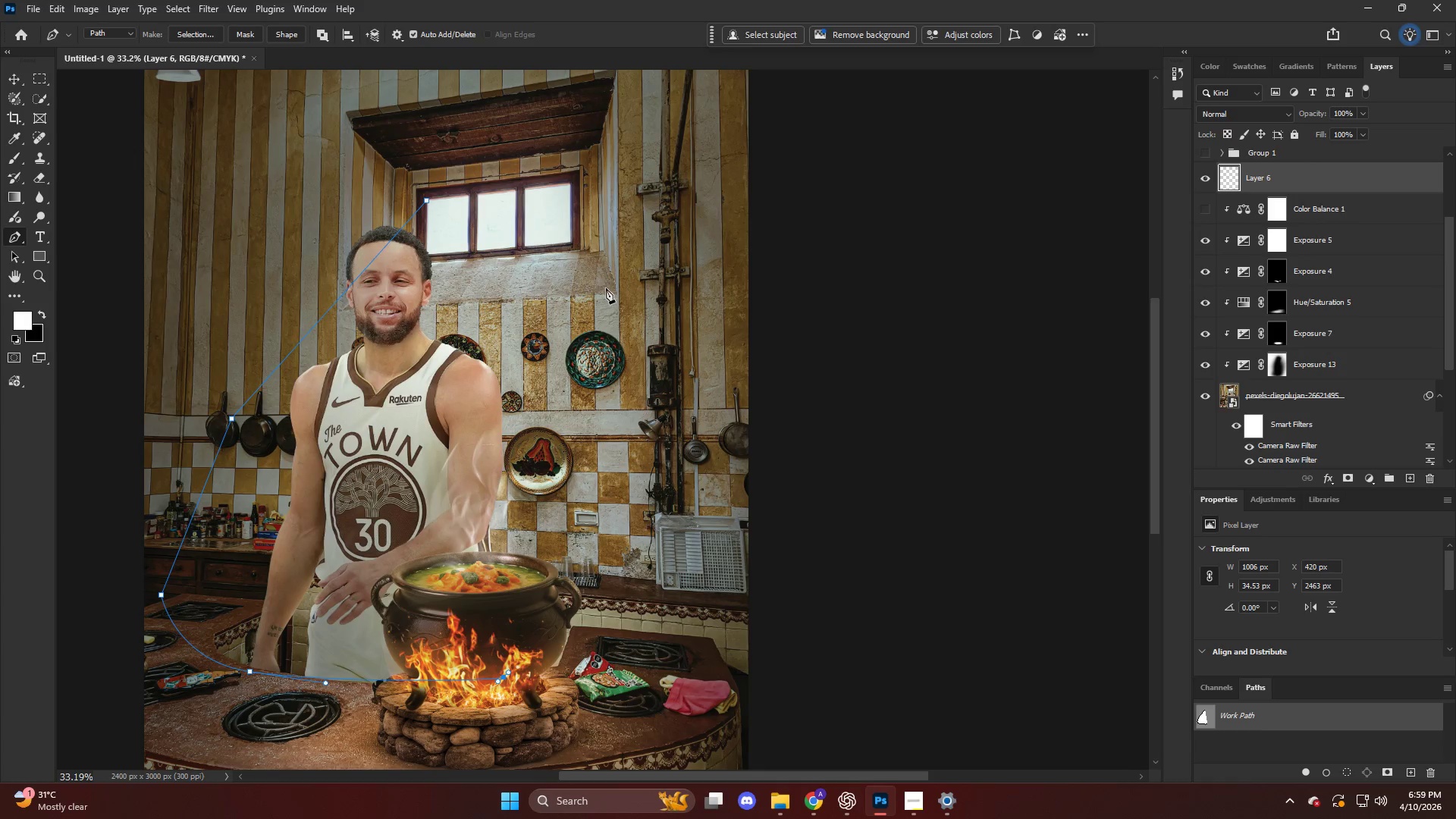 
left_click_drag(start_coordinate=[604, 287], to_coordinate=[595, 171])
 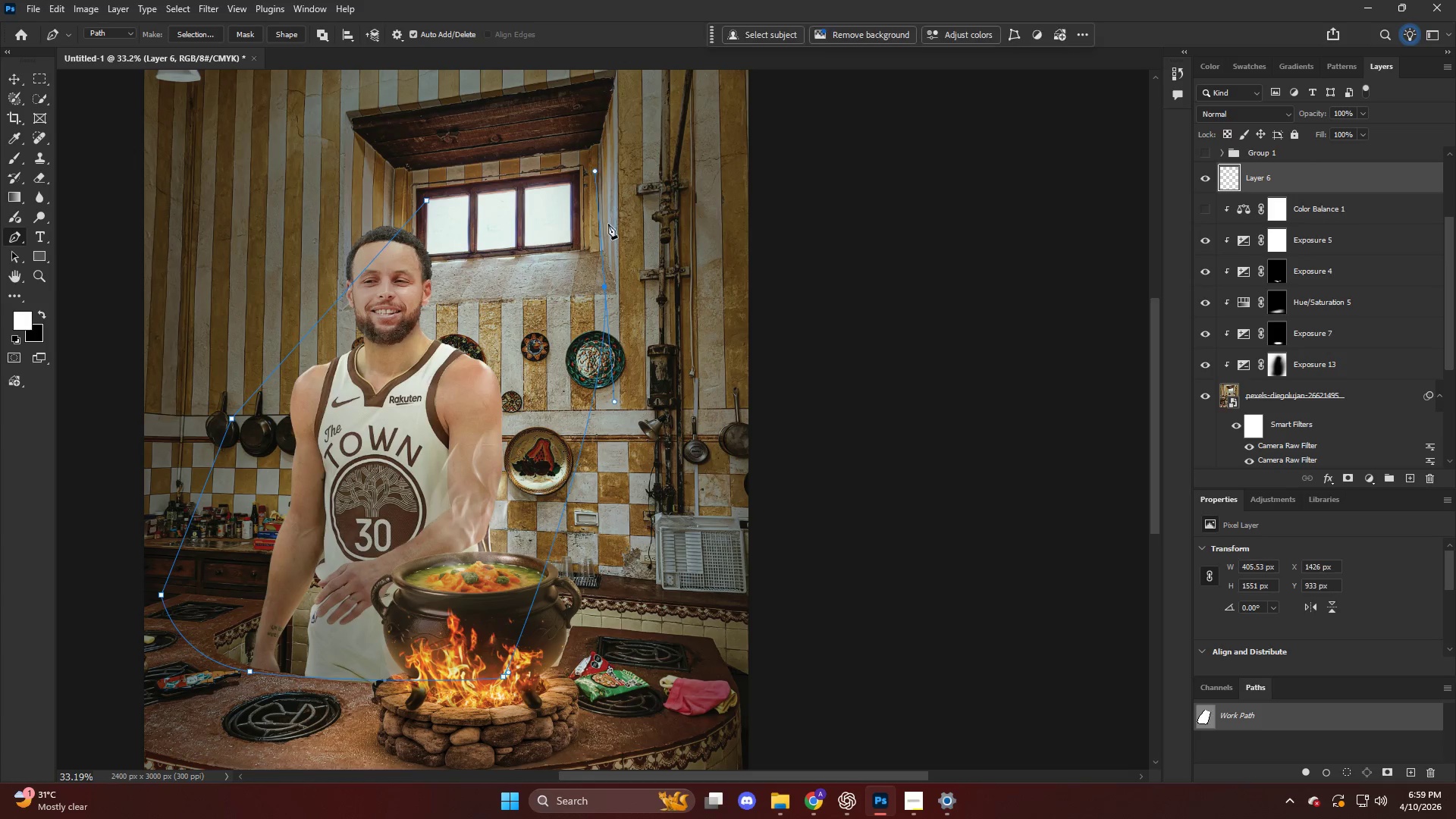 
key(Control+ControlLeft)
 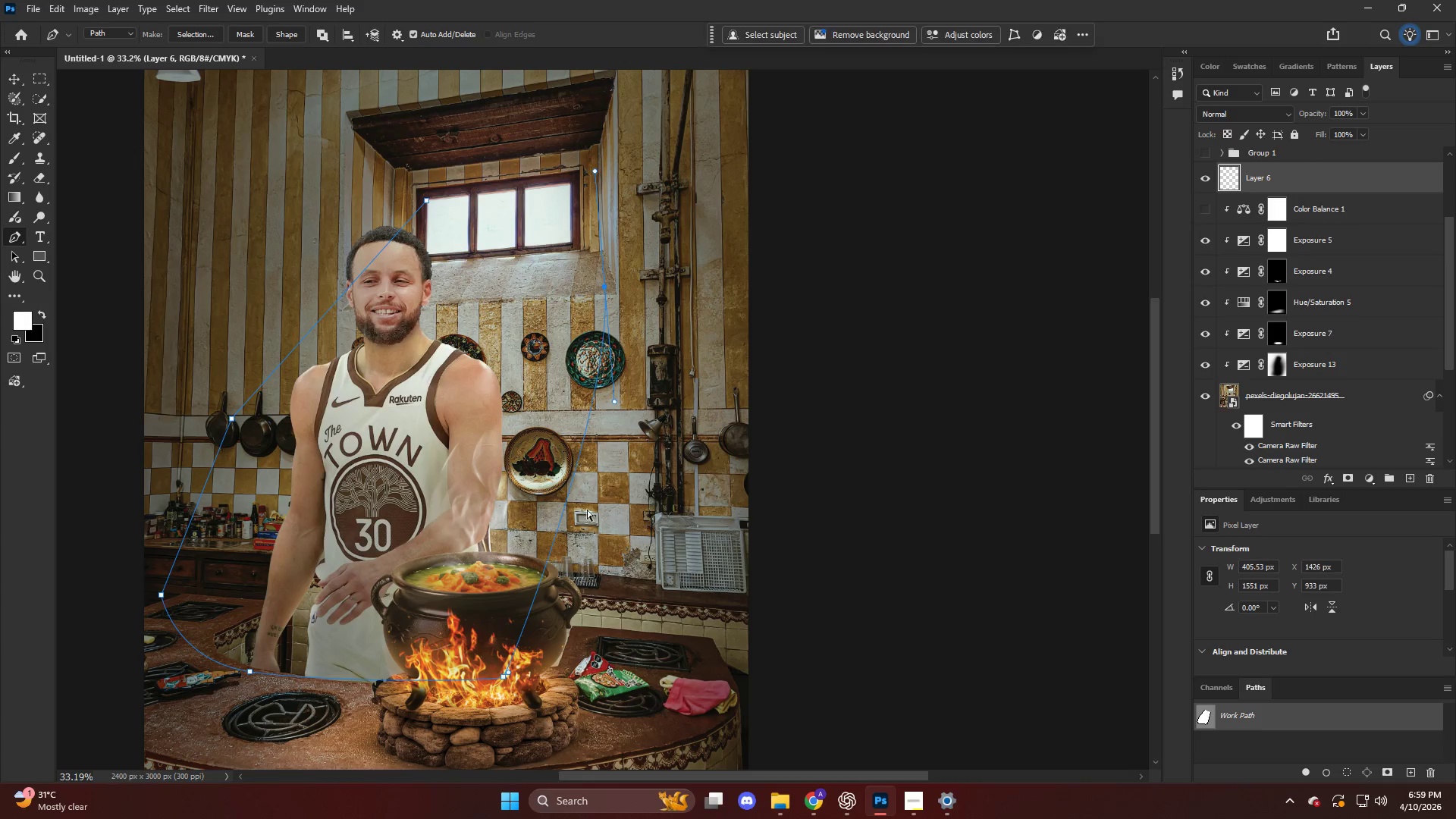 
key(Control+Z)
 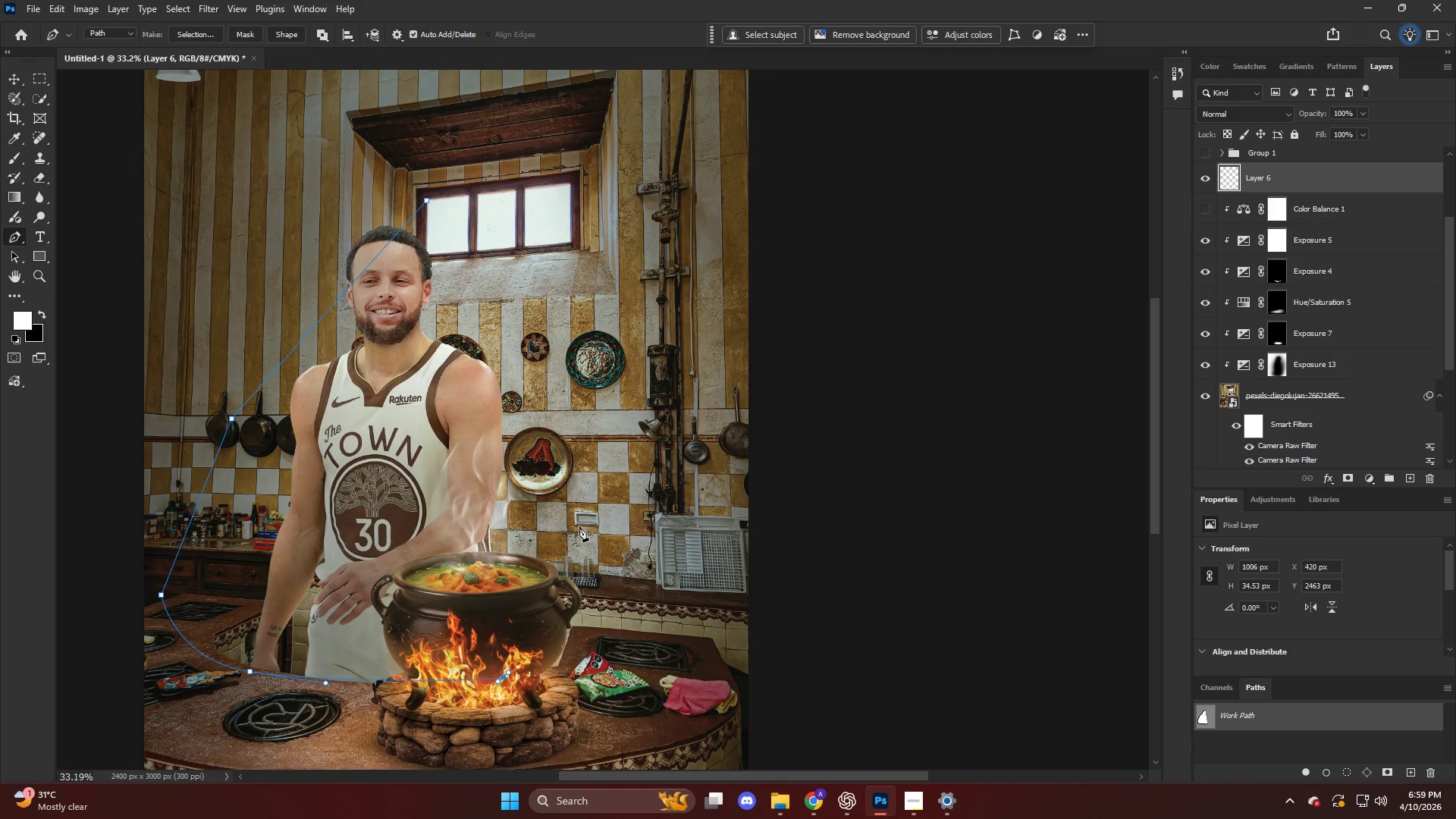 
left_click_drag(start_coordinate=[577, 519], to_coordinate=[585, 331])
 